 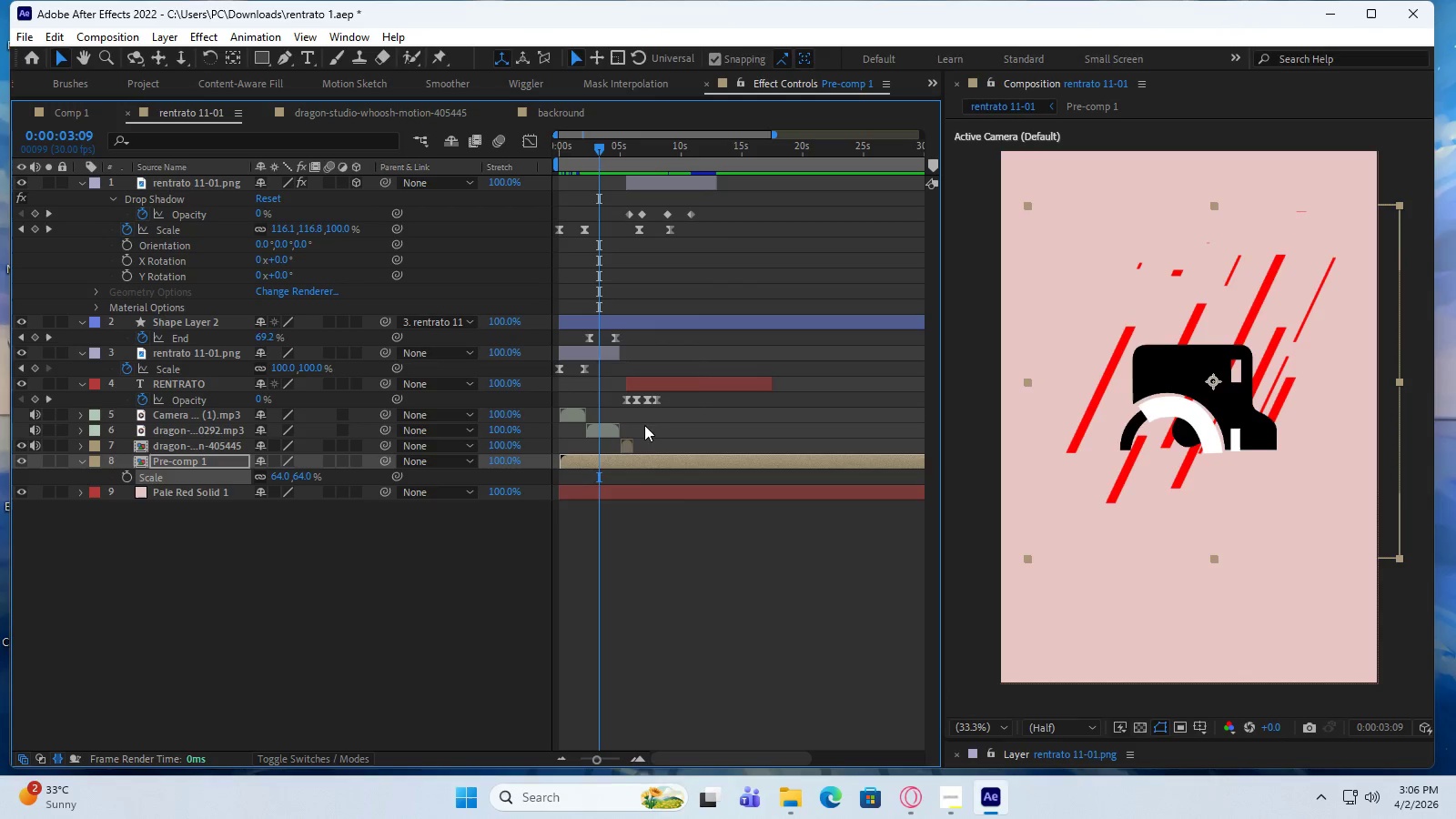 
left_click([643, 490])
 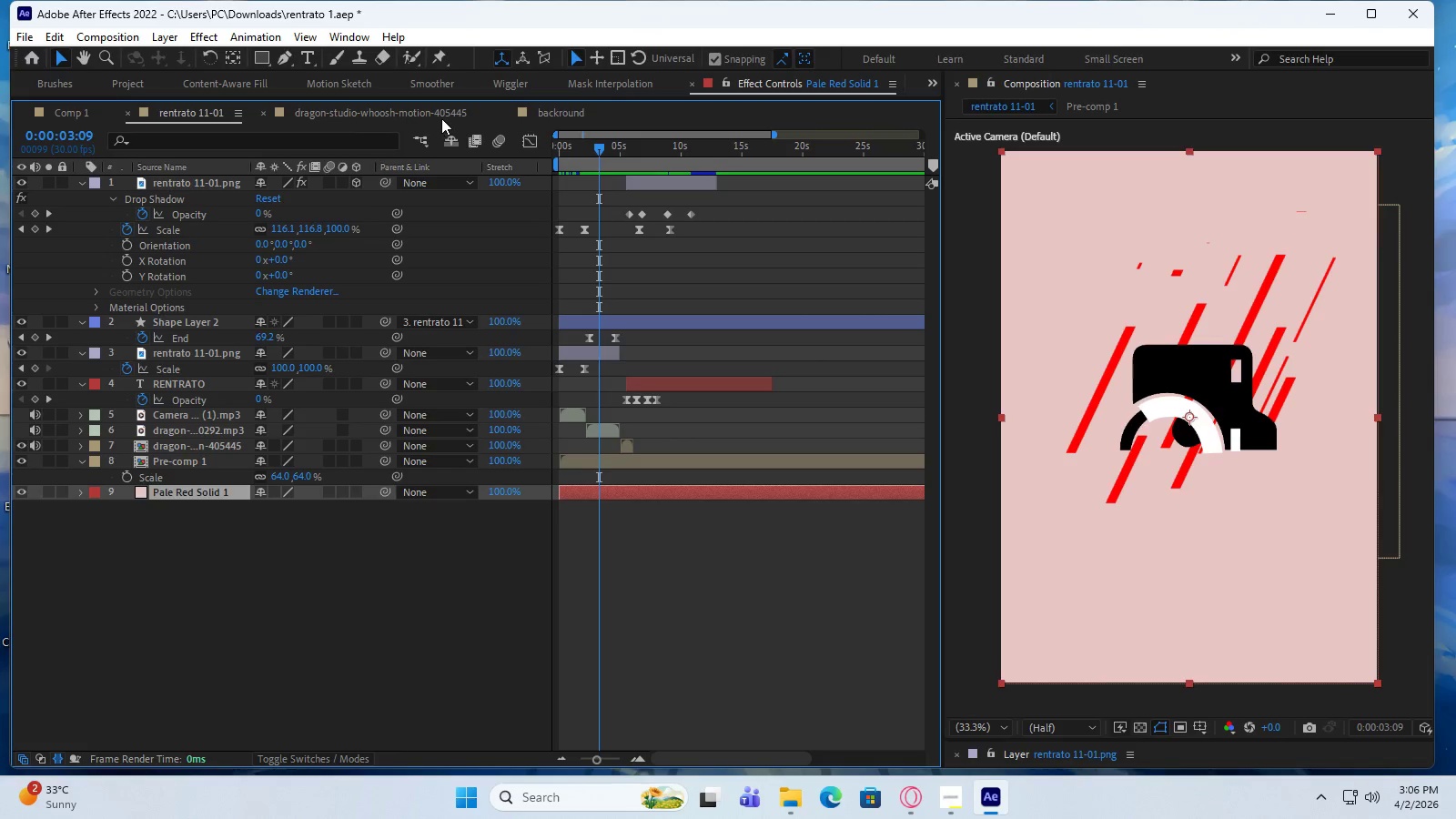 
left_click_drag(start_coordinate=[450, 99], to_coordinate=[447, 347])
 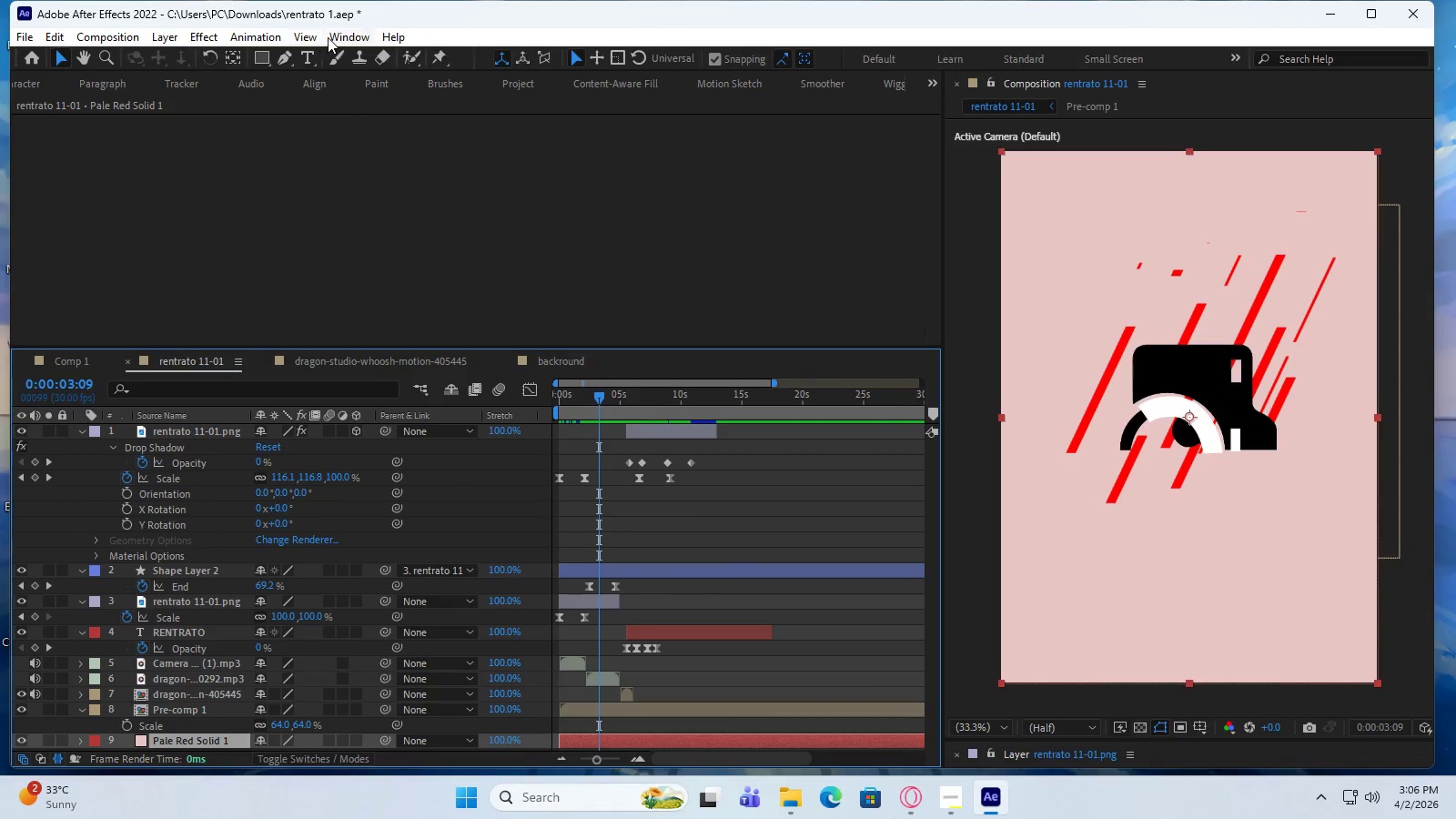 
left_click([339, 33])
 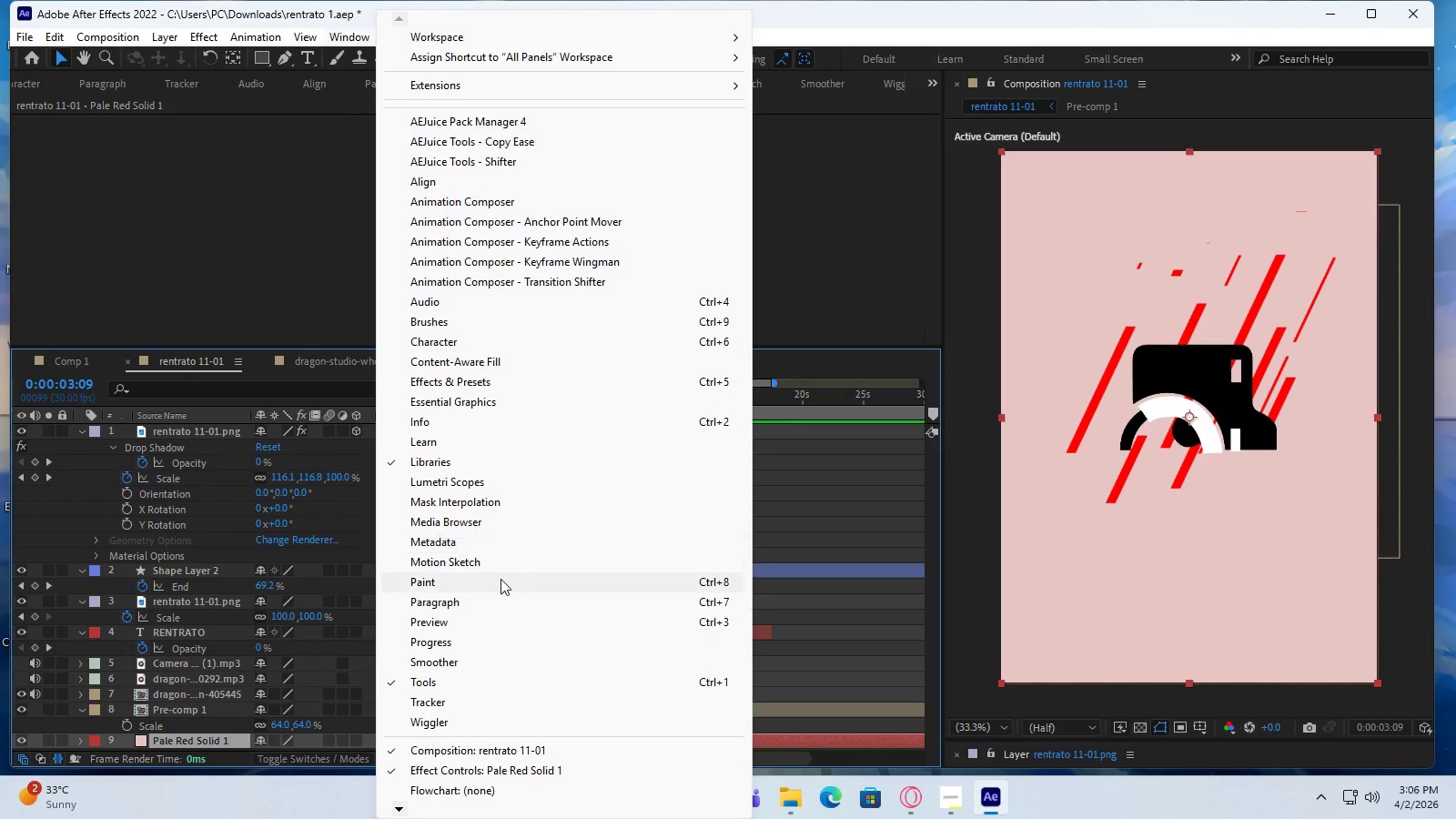 
scroll: coordinate [495, 493], scroll_direction: down, amount: 1.0
 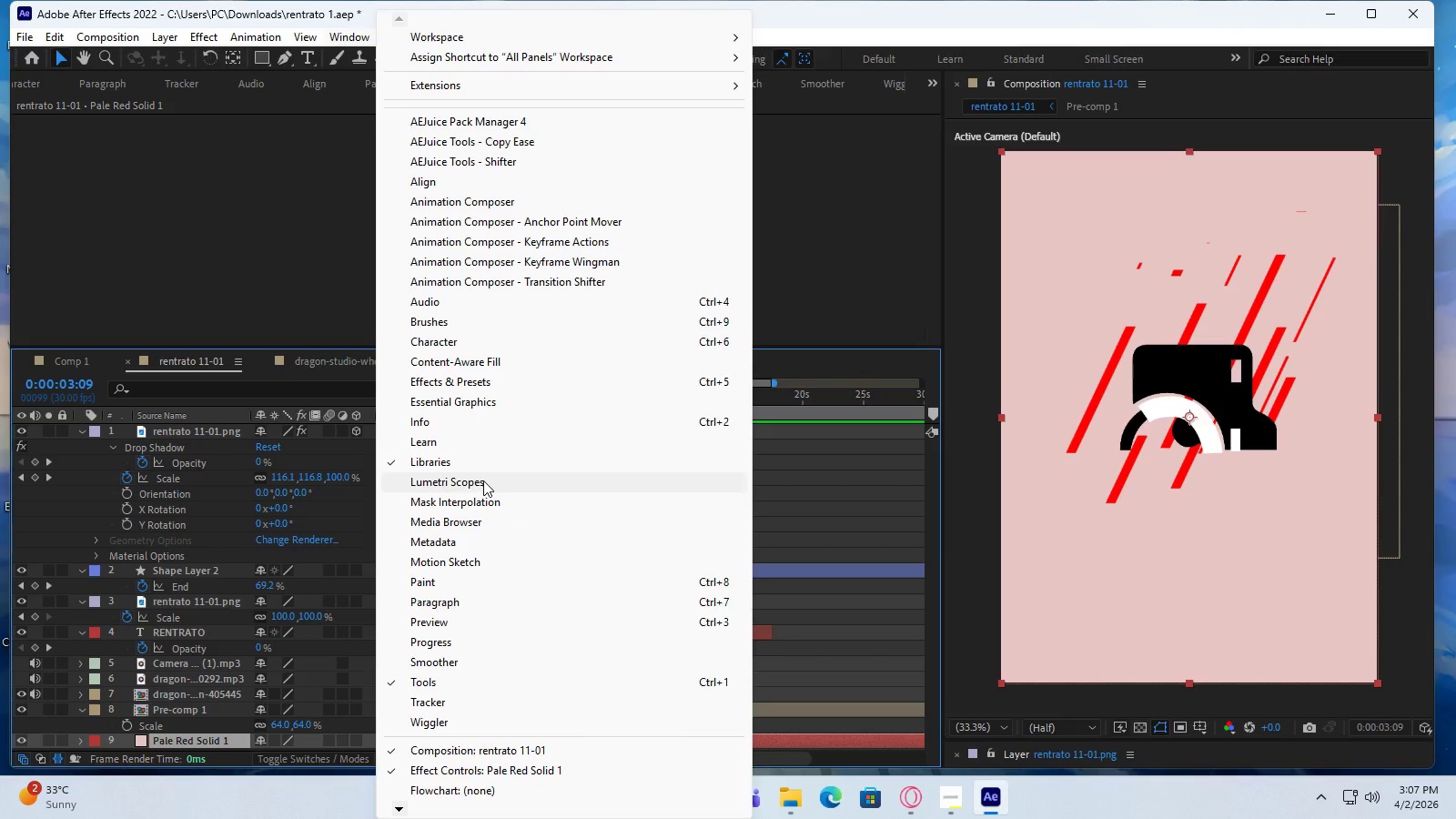 
wait(9.4)
 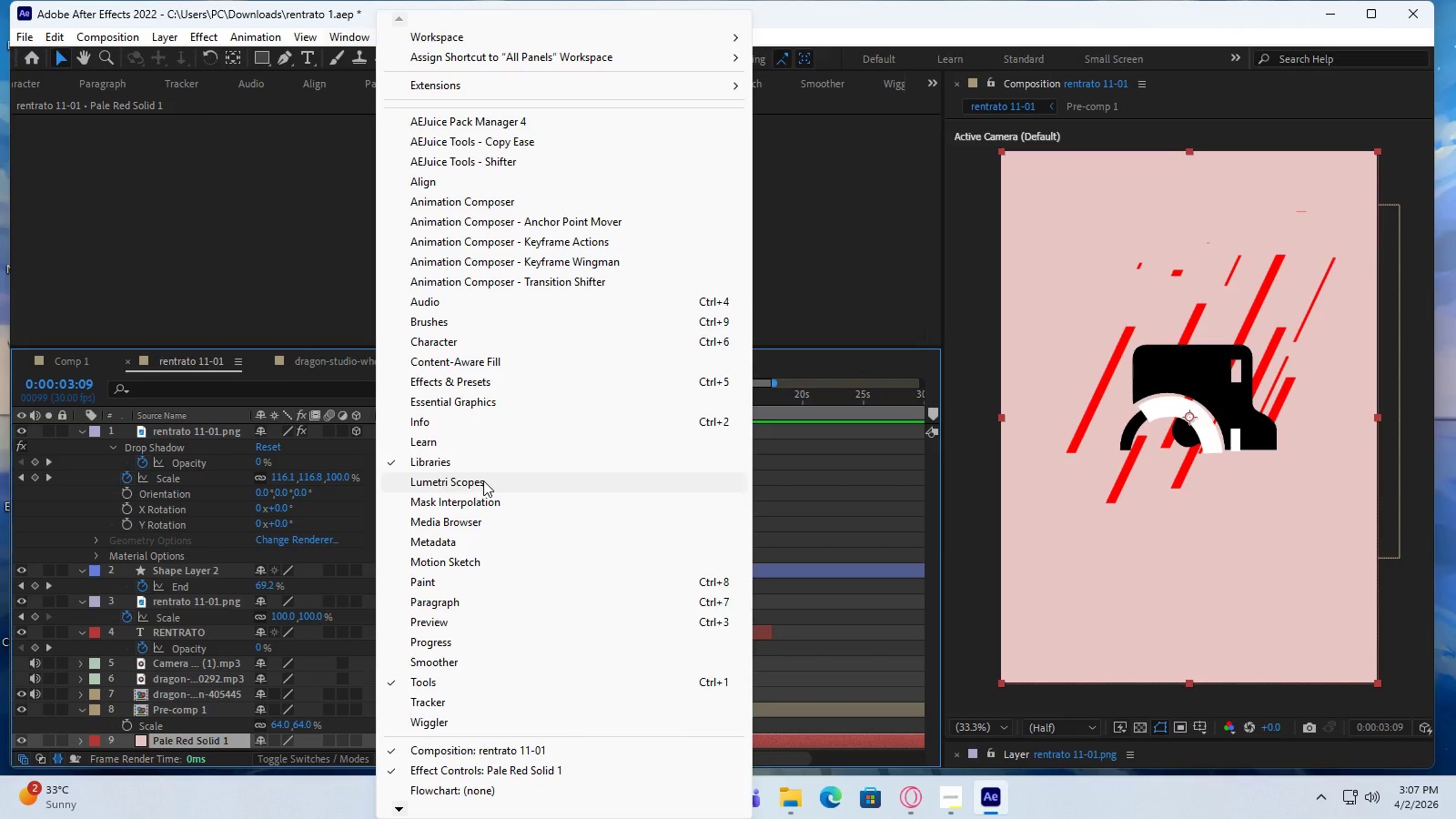 
scroll: coordinate [477, 458], scroll_direction: down, amount: 2.0
 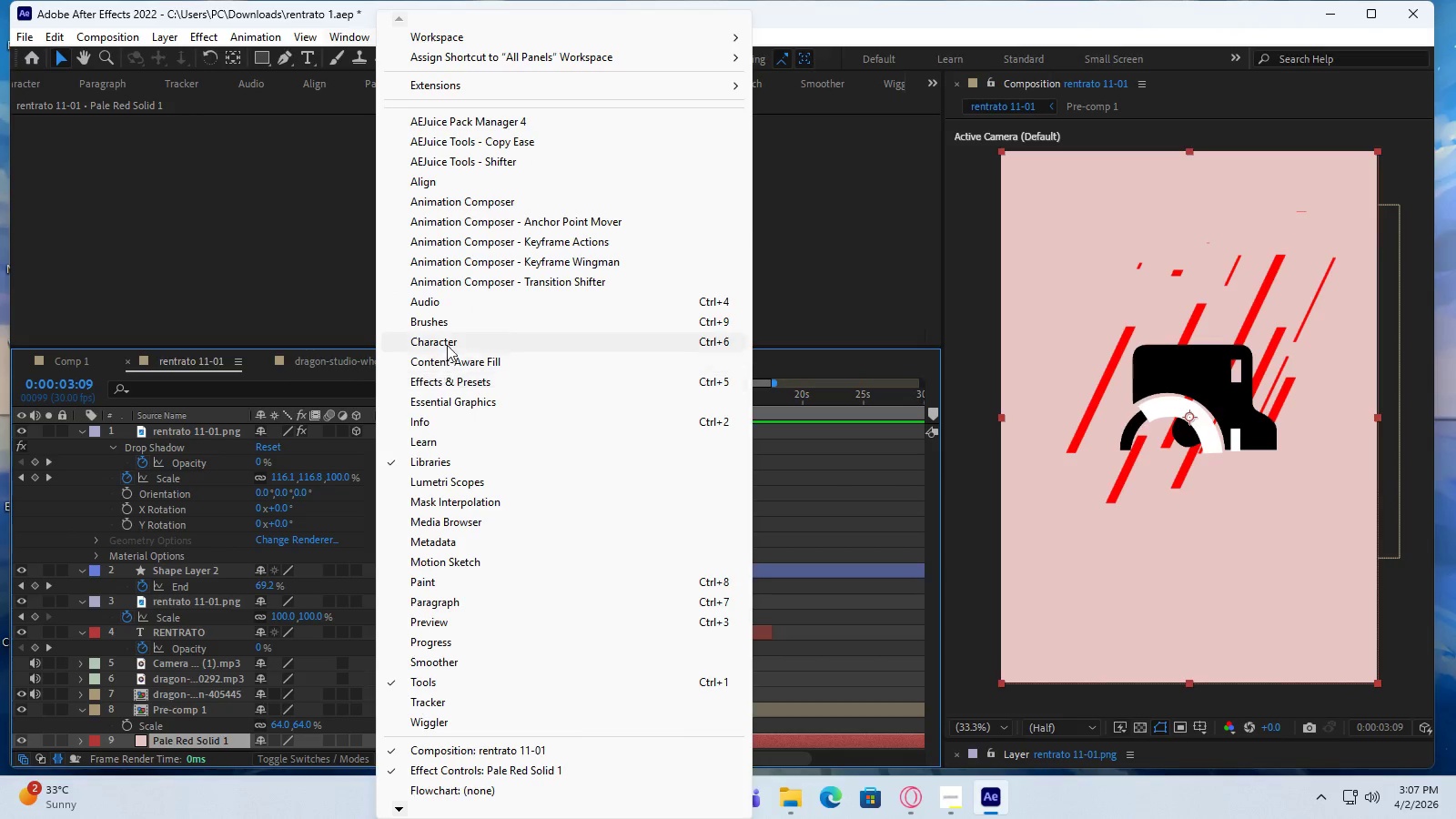 
left_click([451, 374])
 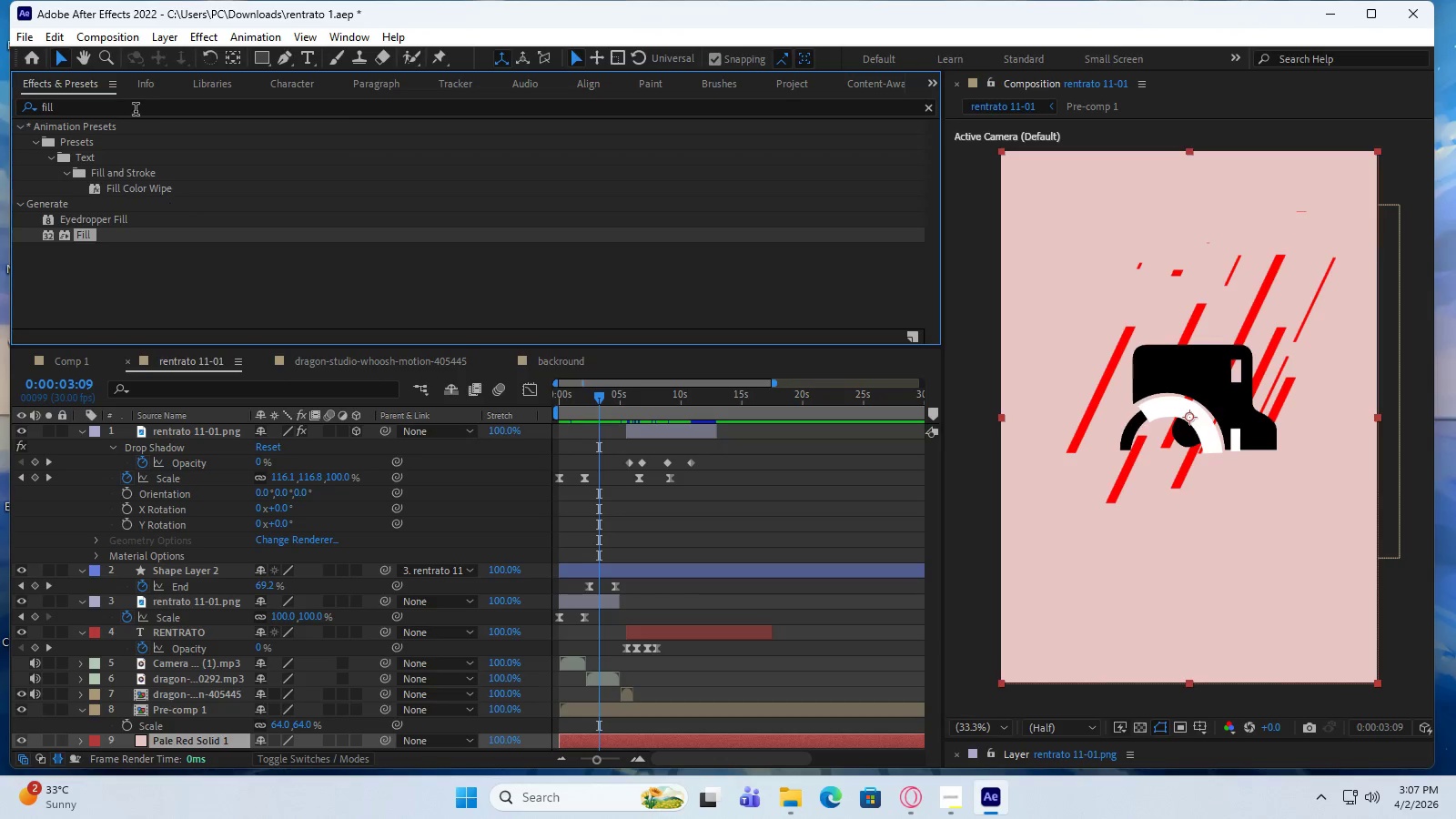 
left_click_drag(start_coordinate=[132, 109], to_coordinate=[0, 122])
 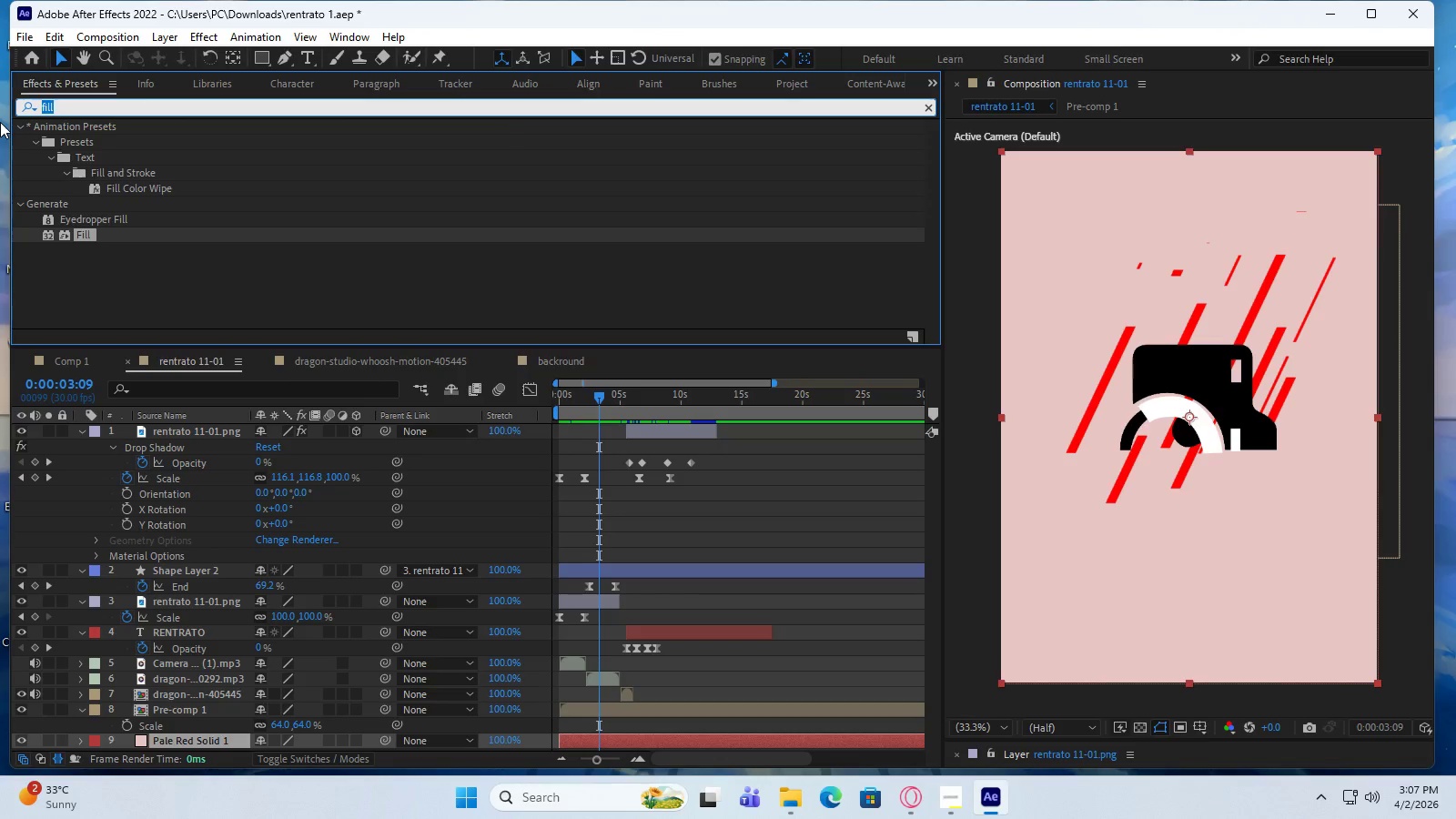 
type(gr)
 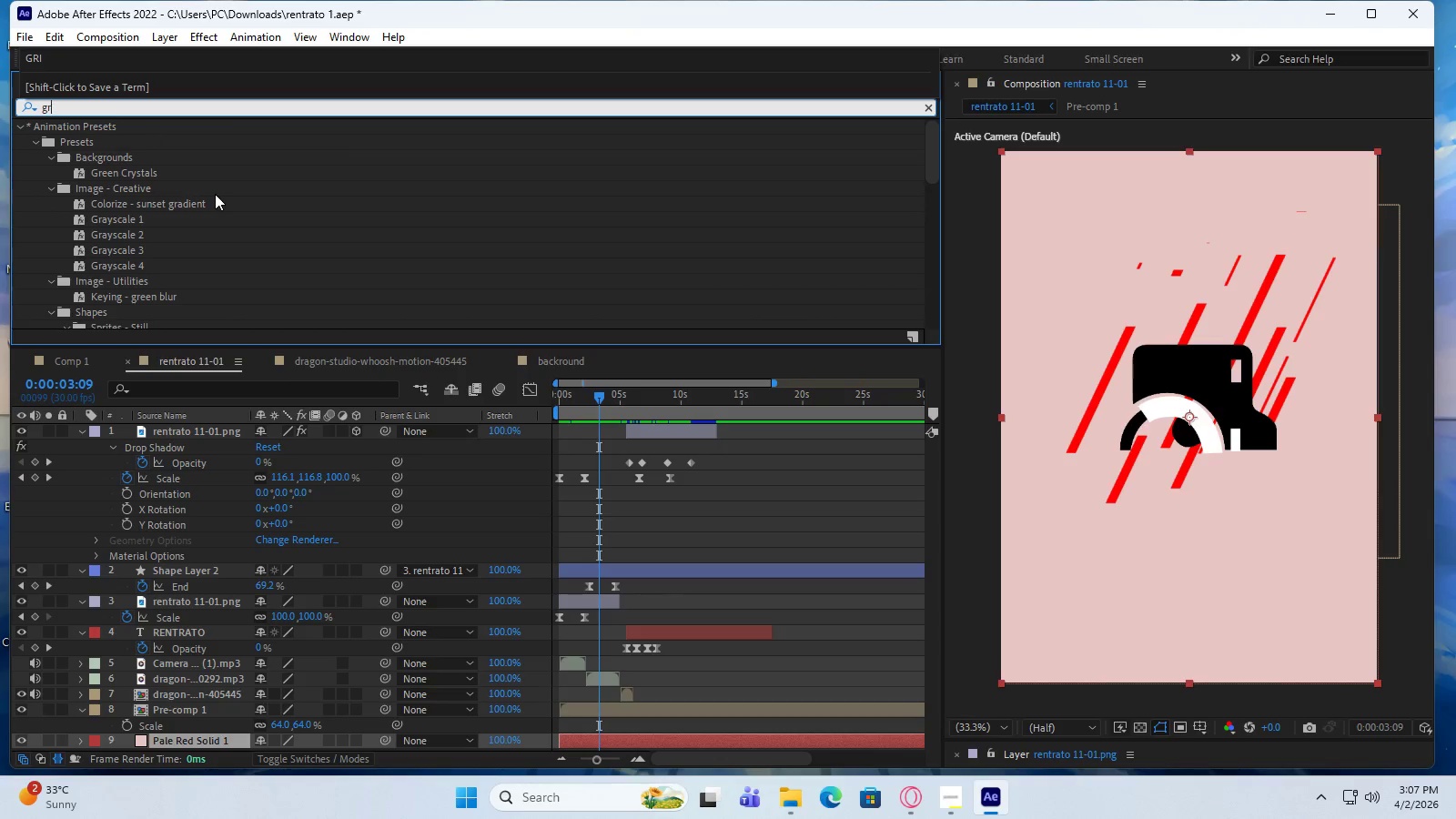 
key(A)
 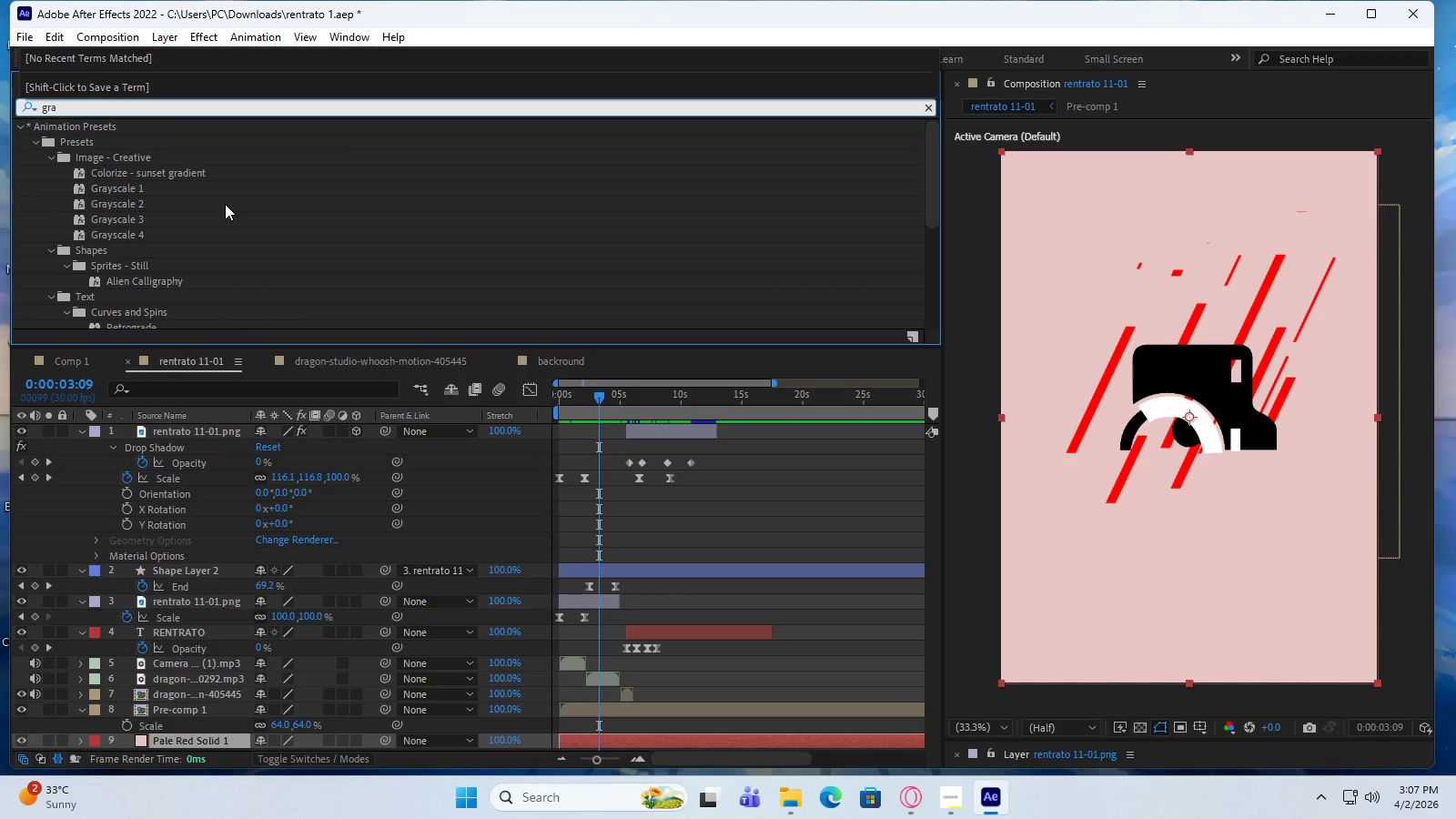 
scroll: coordinate [225, 204], scroll_direction: down, amount: 1.0
 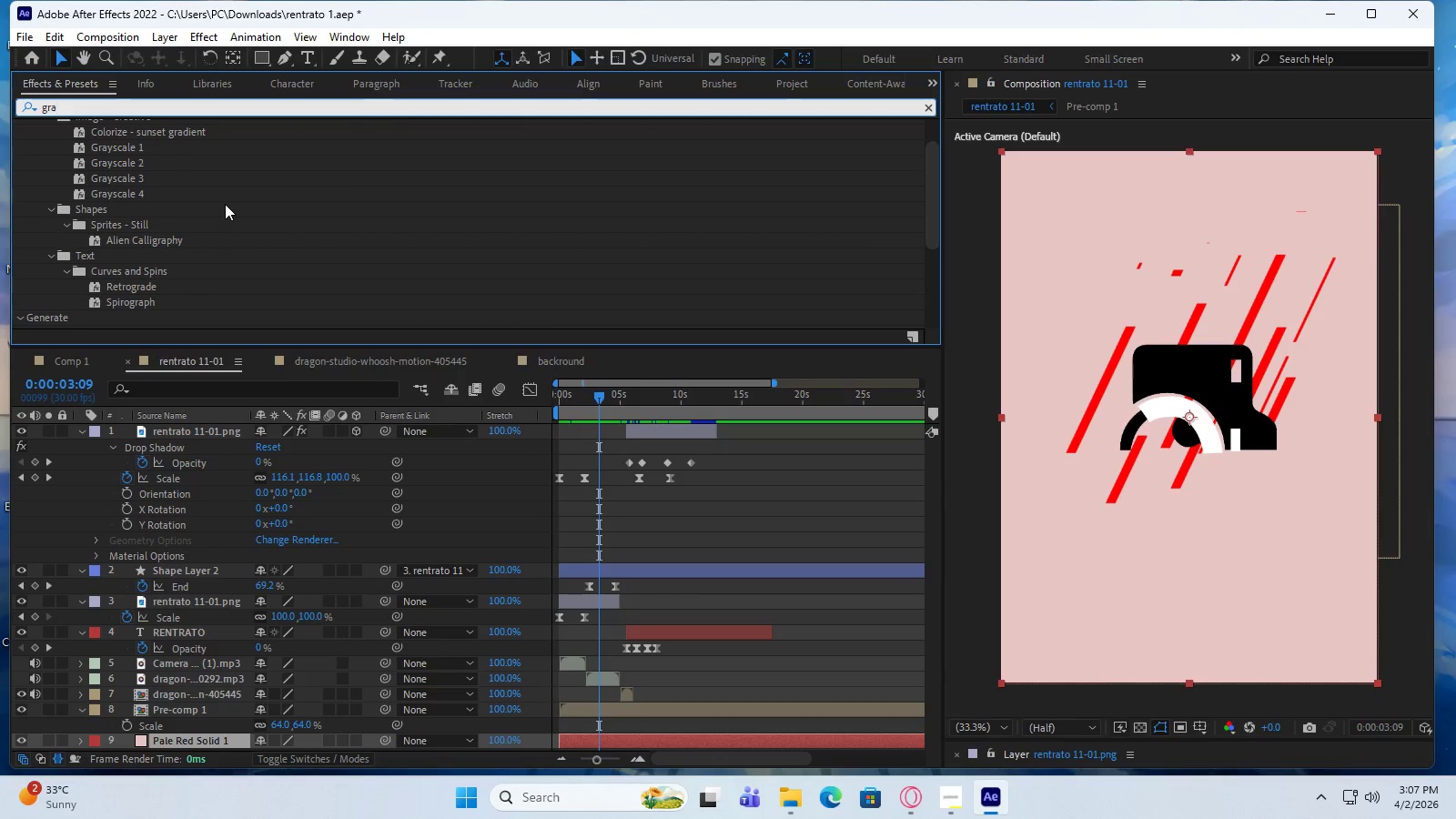 
key(D)
 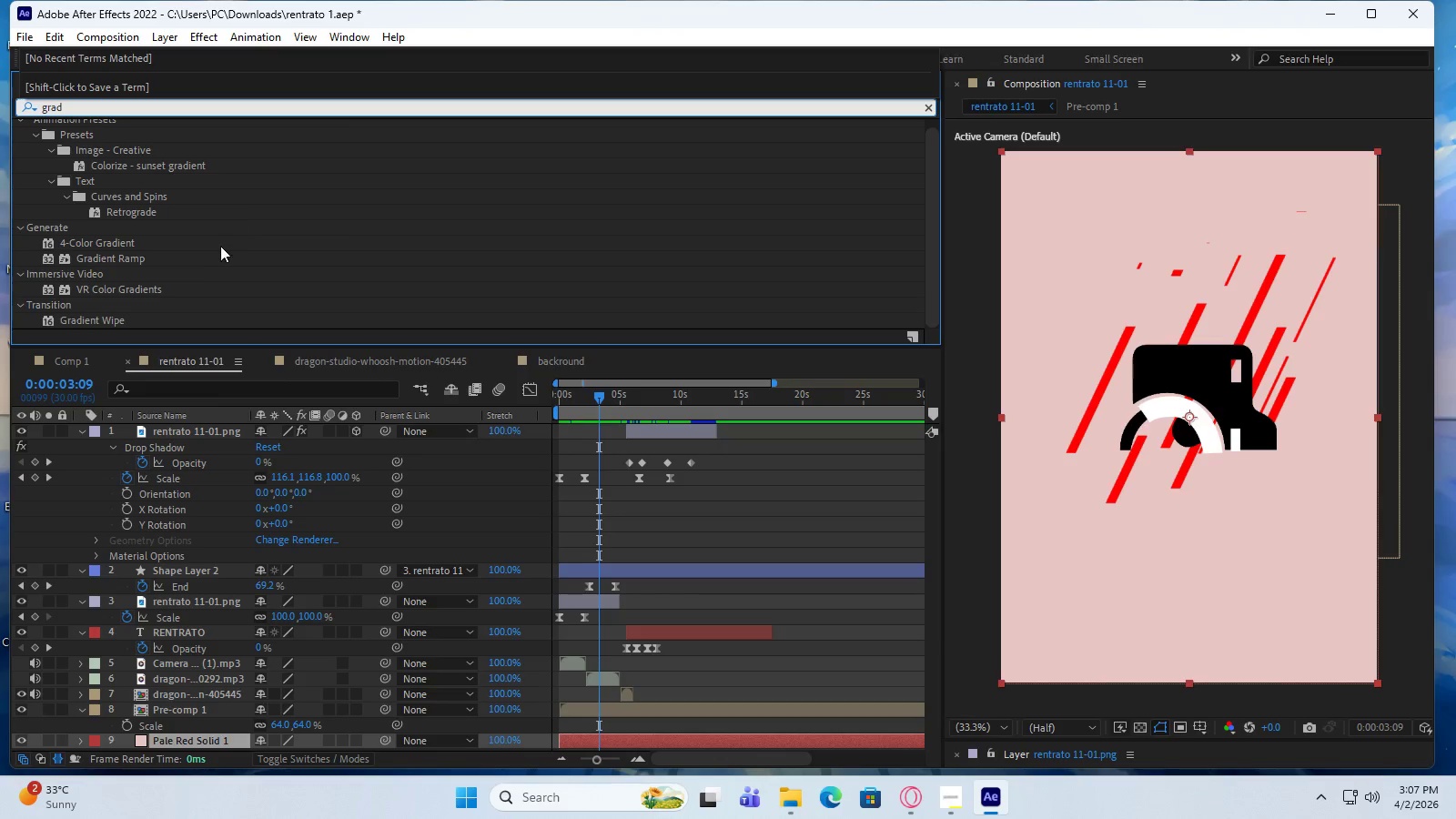 
scroll: coordinate [184, 260], scroll_direction: down, amount: 1.0
 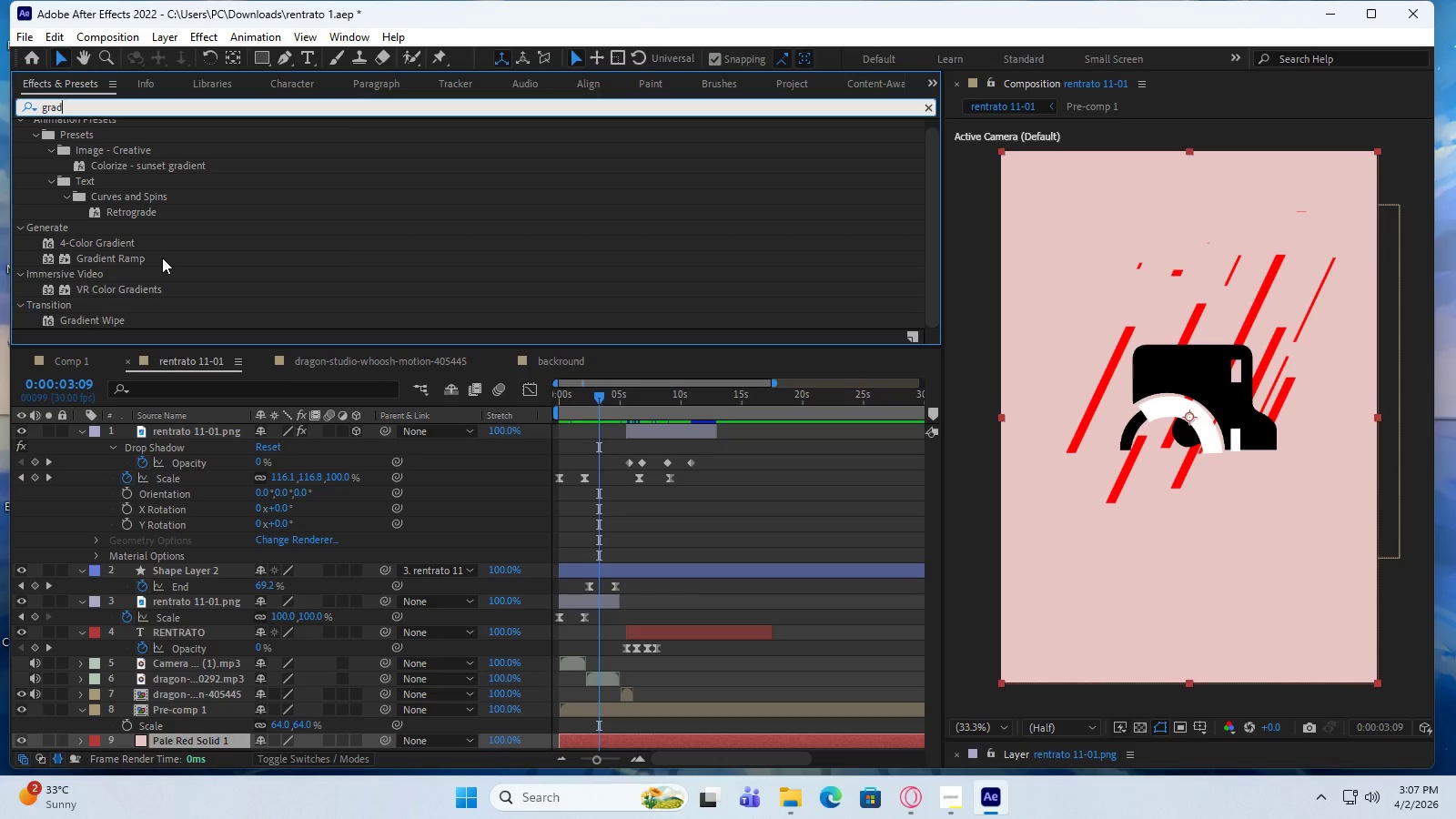 
wait(6.02)
 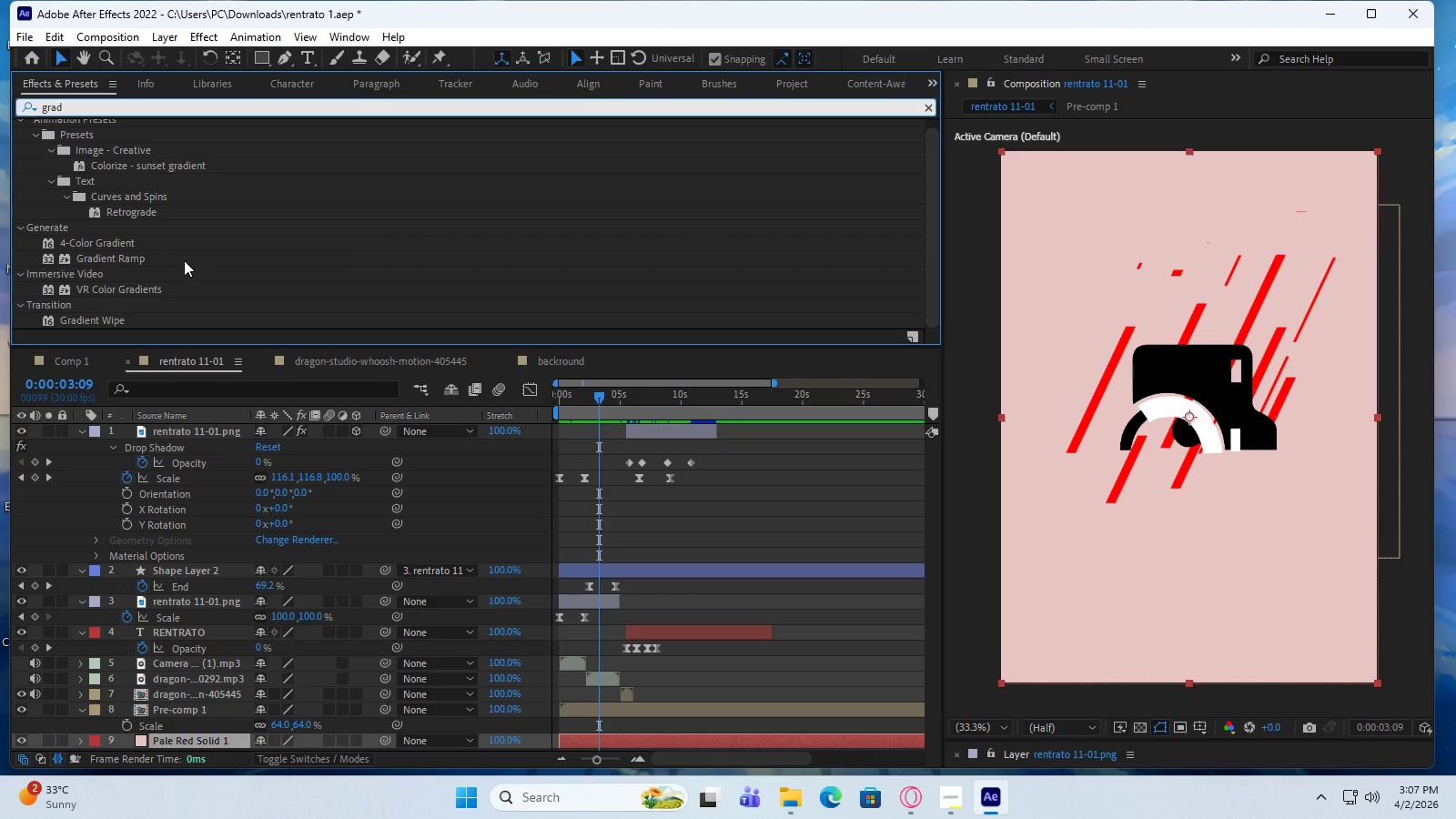 
scroll: coordinate [162, 258], scroll_direction: down, amount: 2.0
 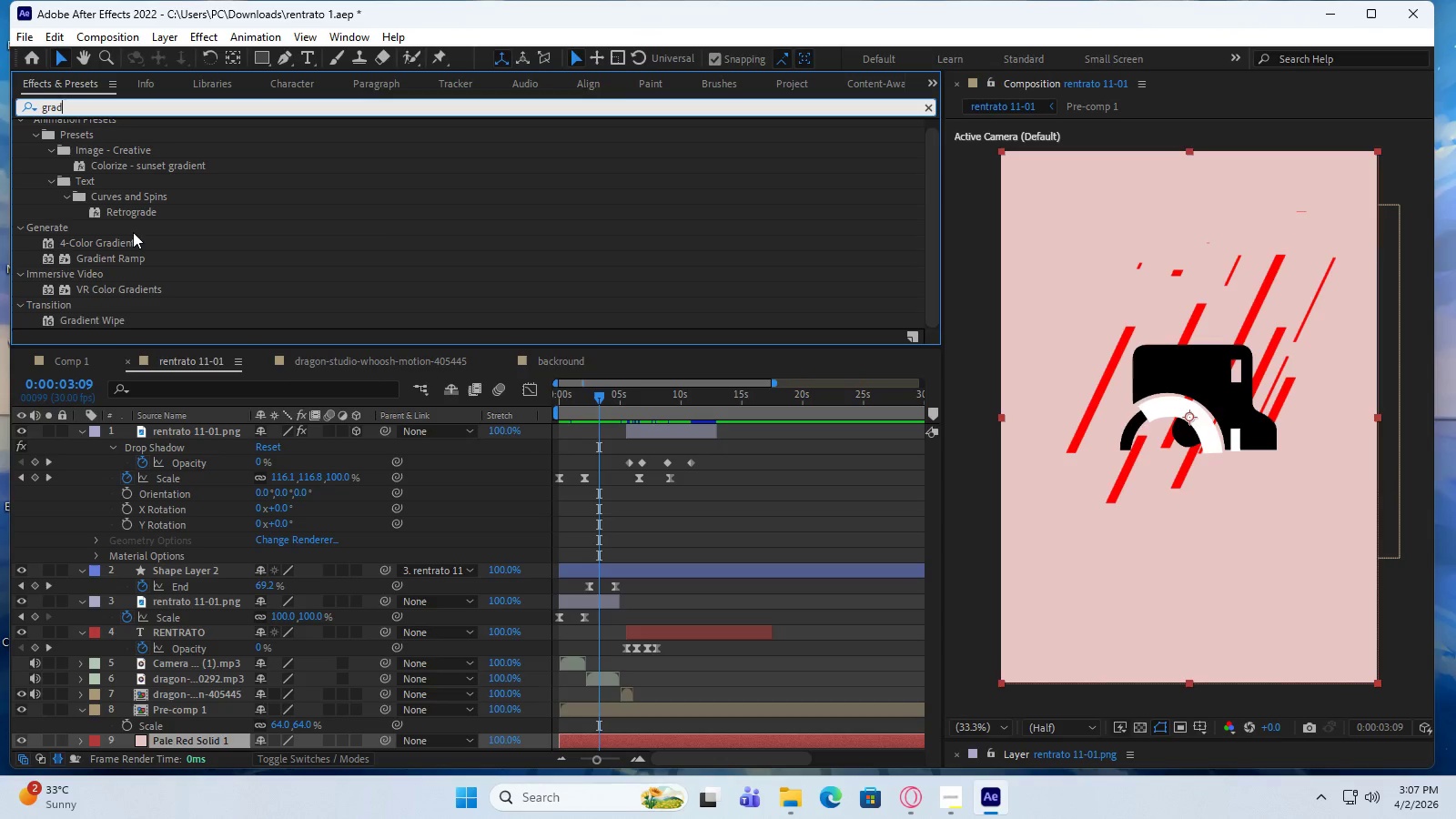 
scroll: coordinate [123, 230], scroll_direction: up, amount: 2.0
 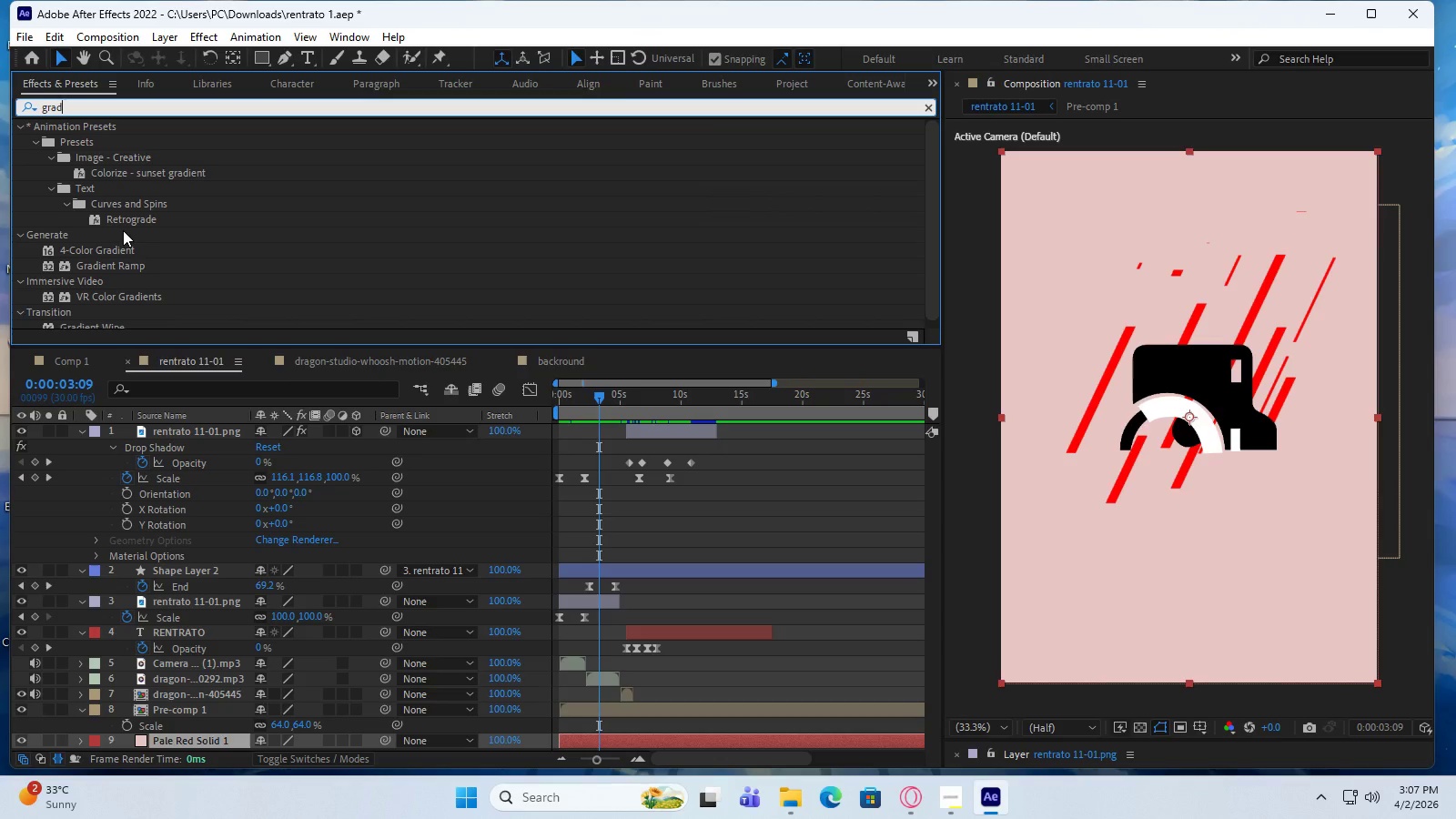 
scroll: coordinate [123, 230], scroll_direction: down, amount: 1.0
 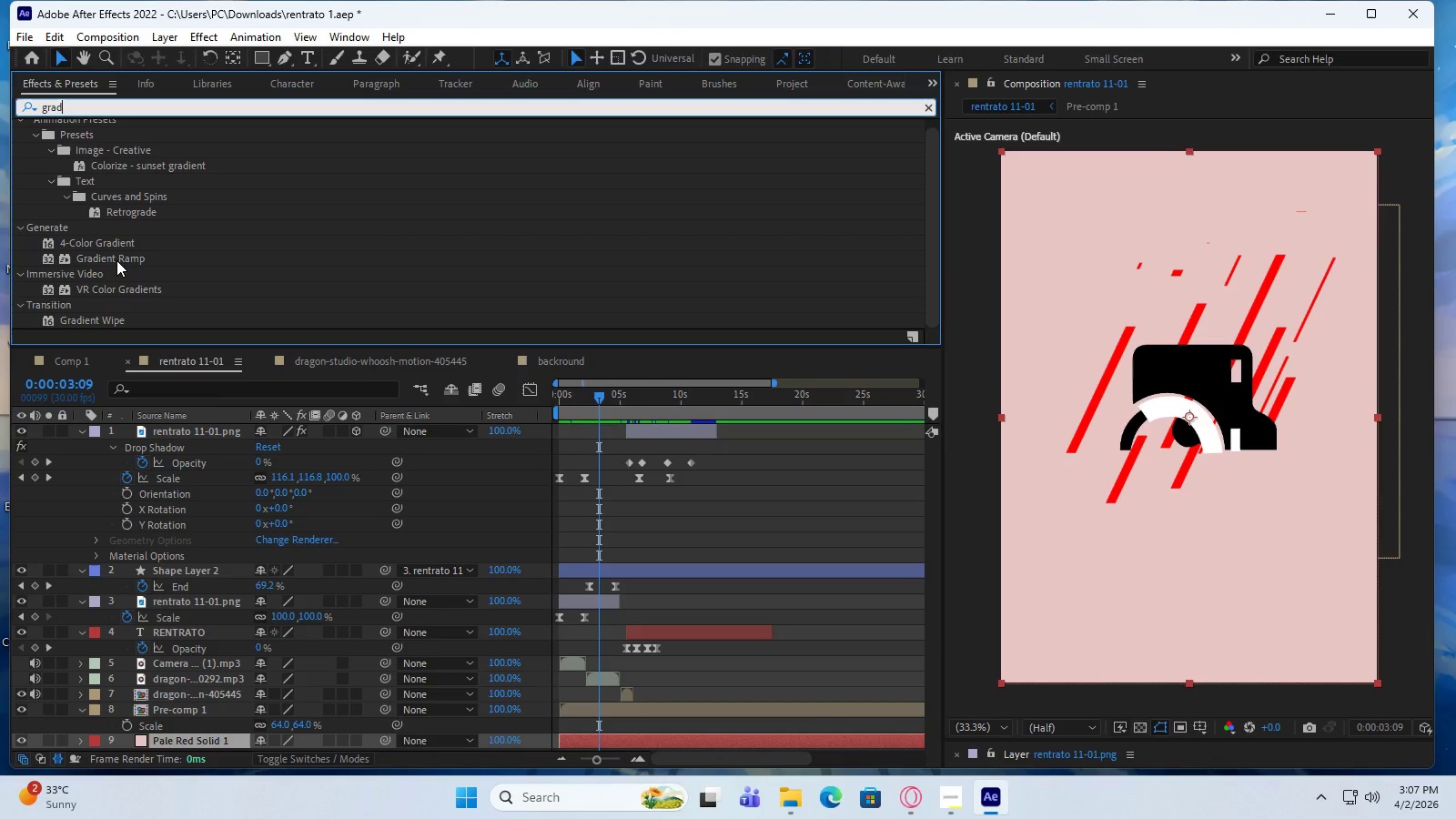 
left_click([116, 260])
 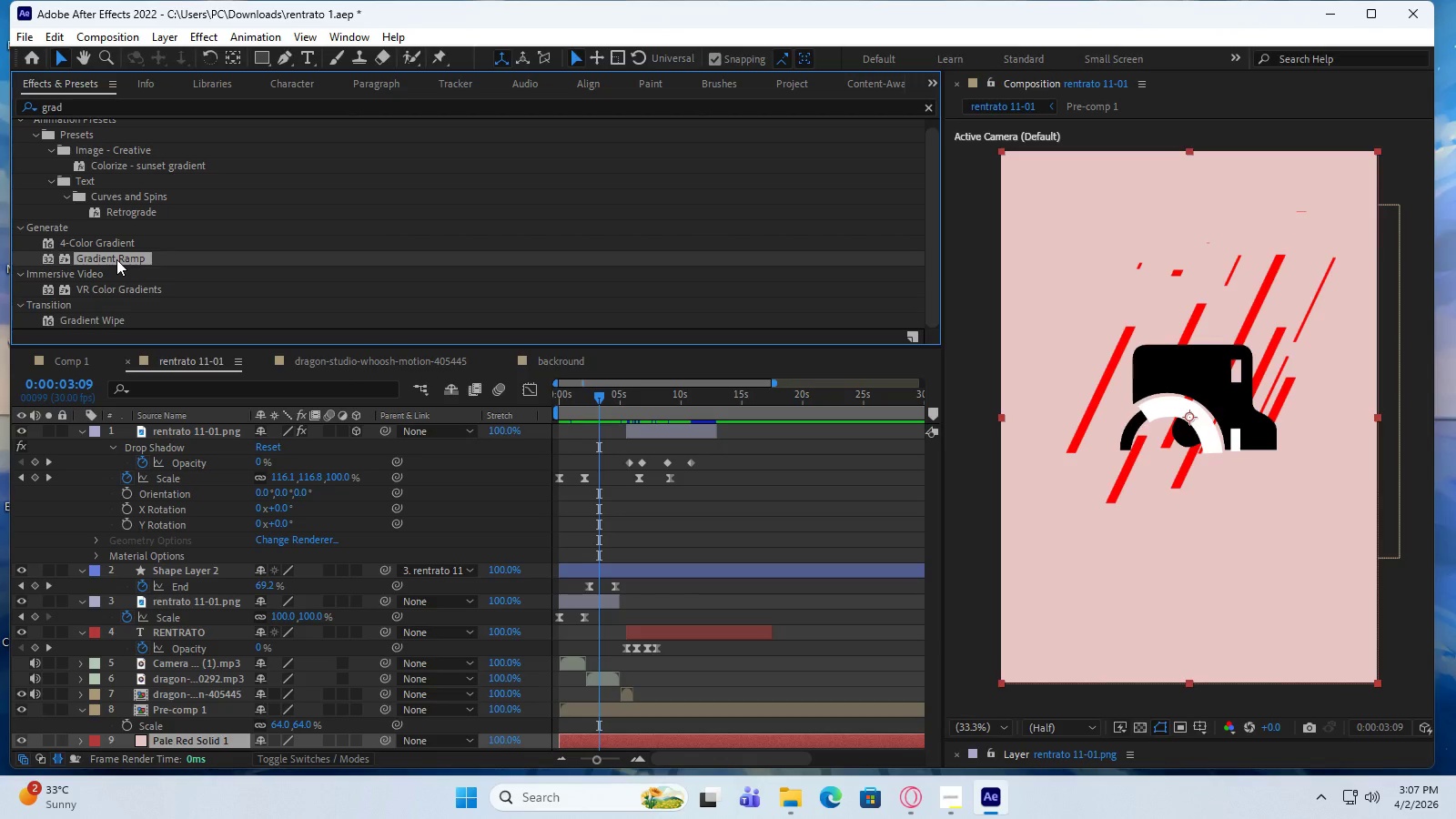 
wait(5.83)
 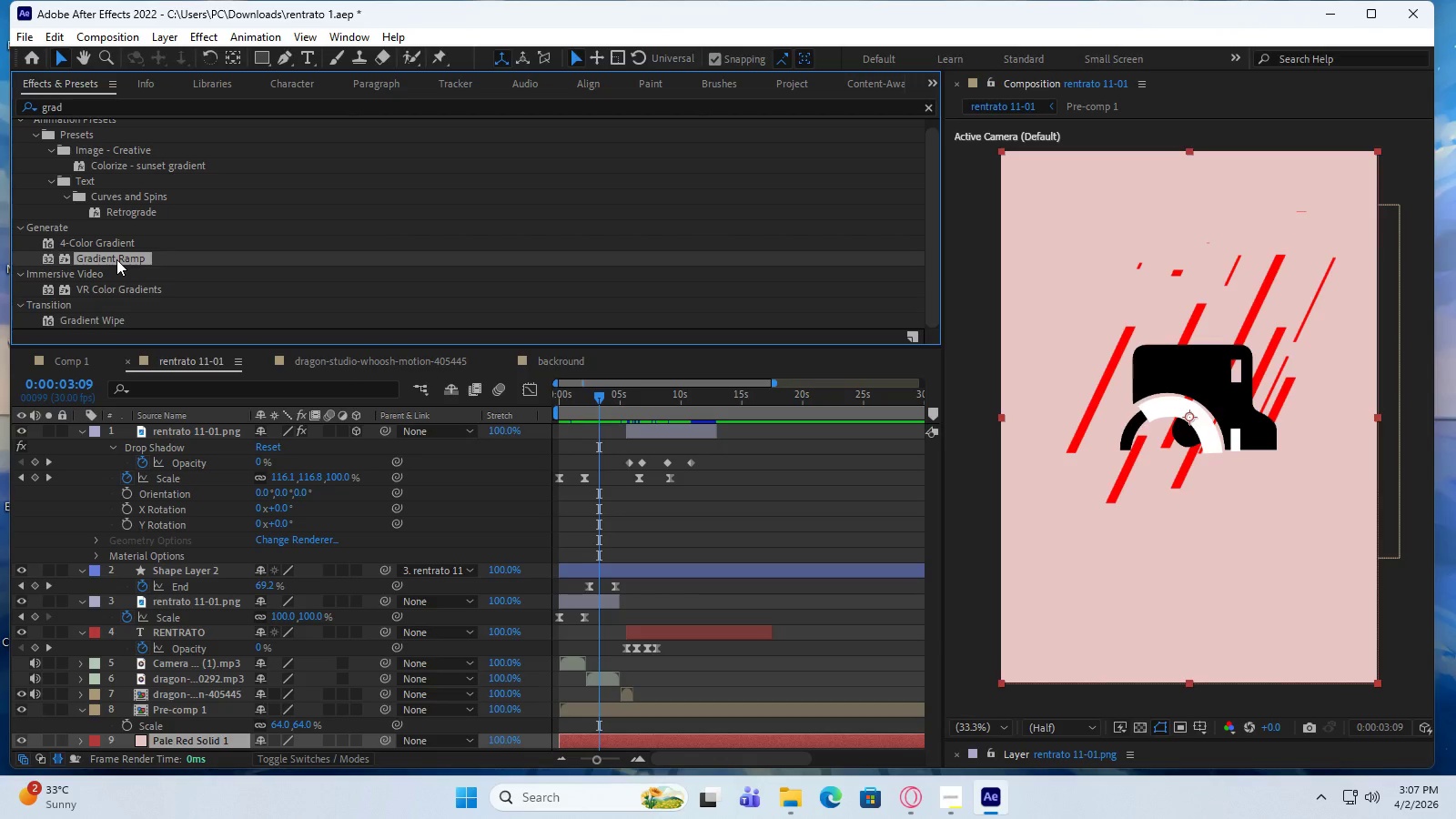 
left_click([77, 106])
 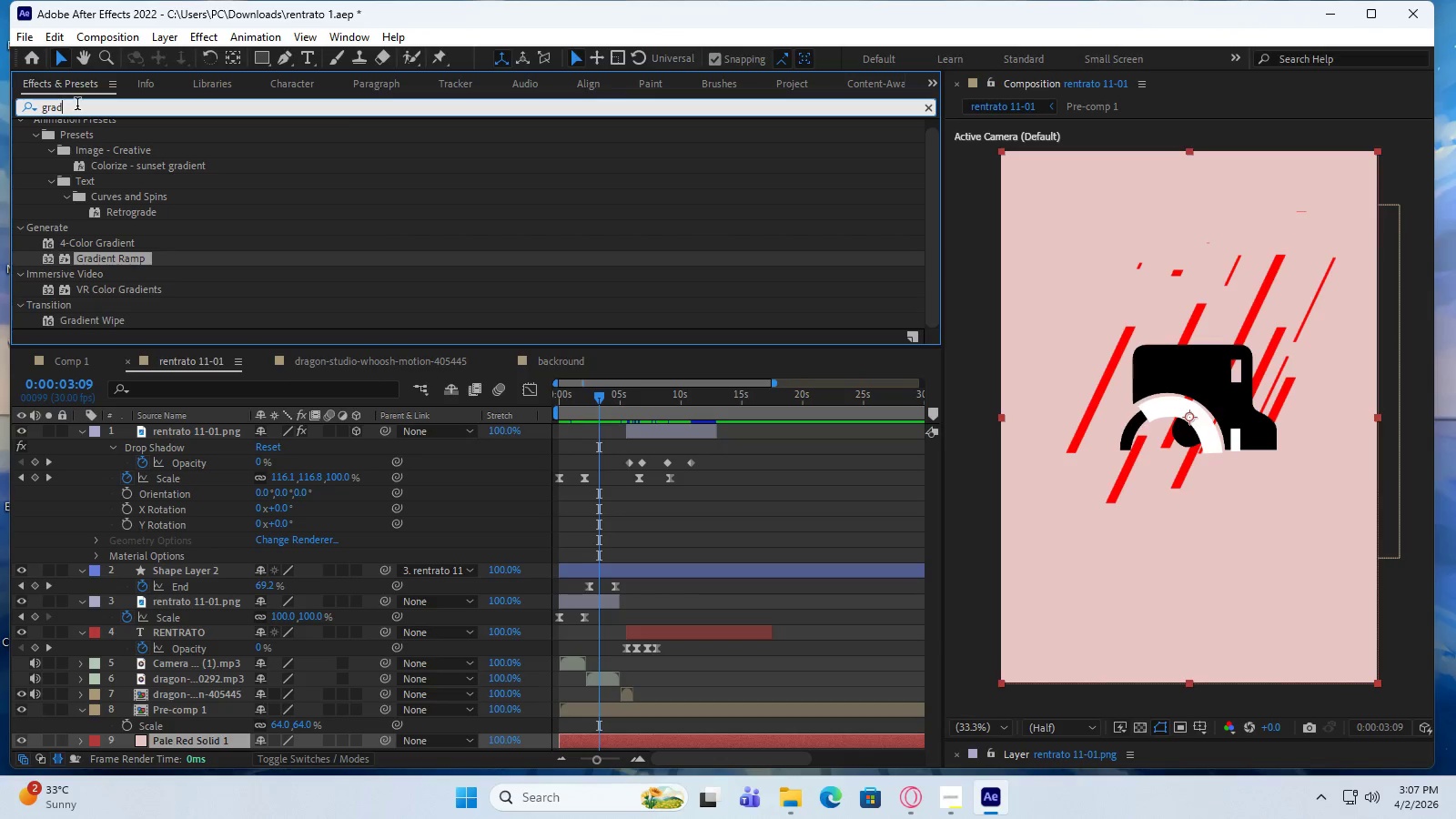 
key(I)
 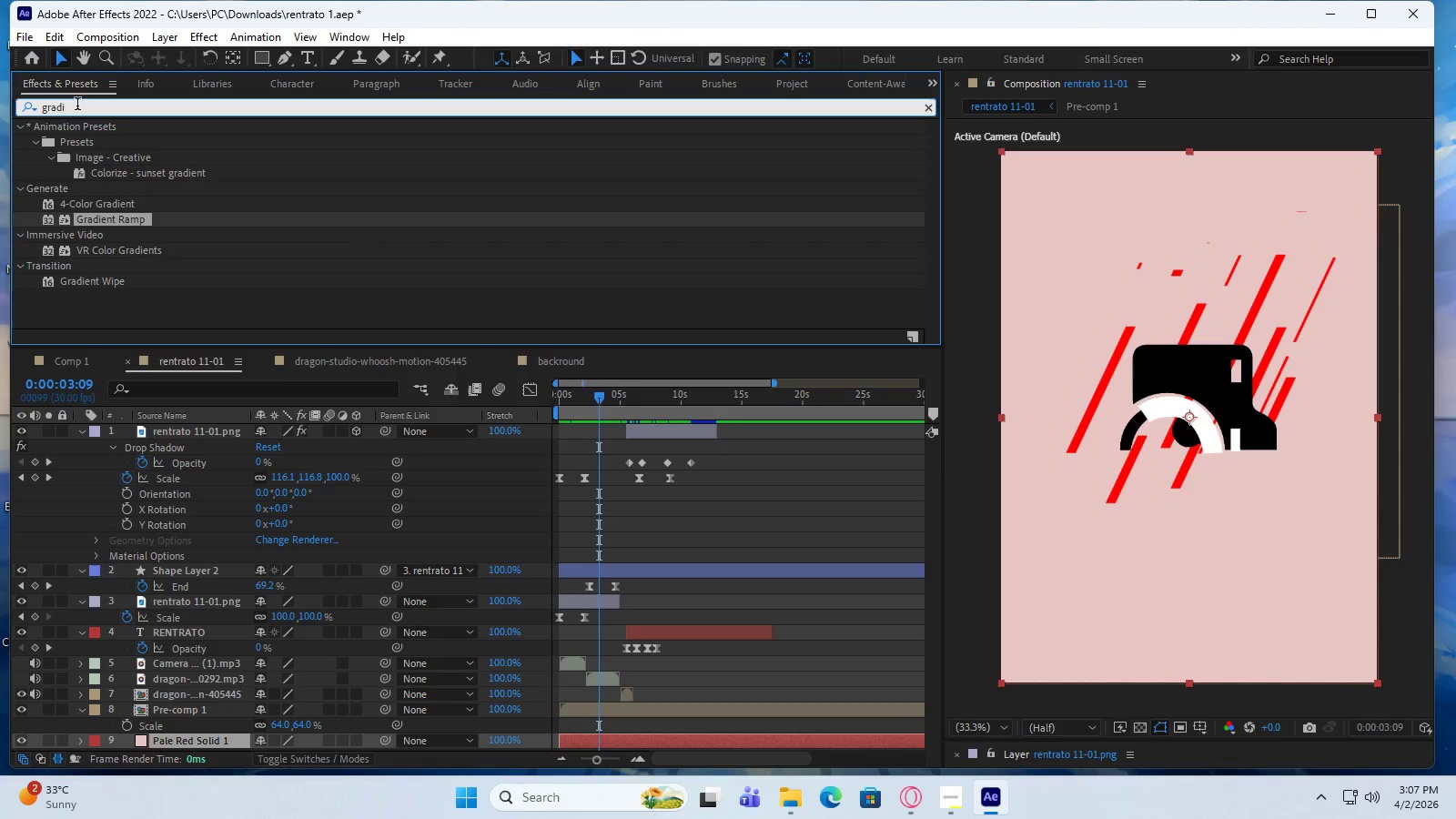 
key(A)
 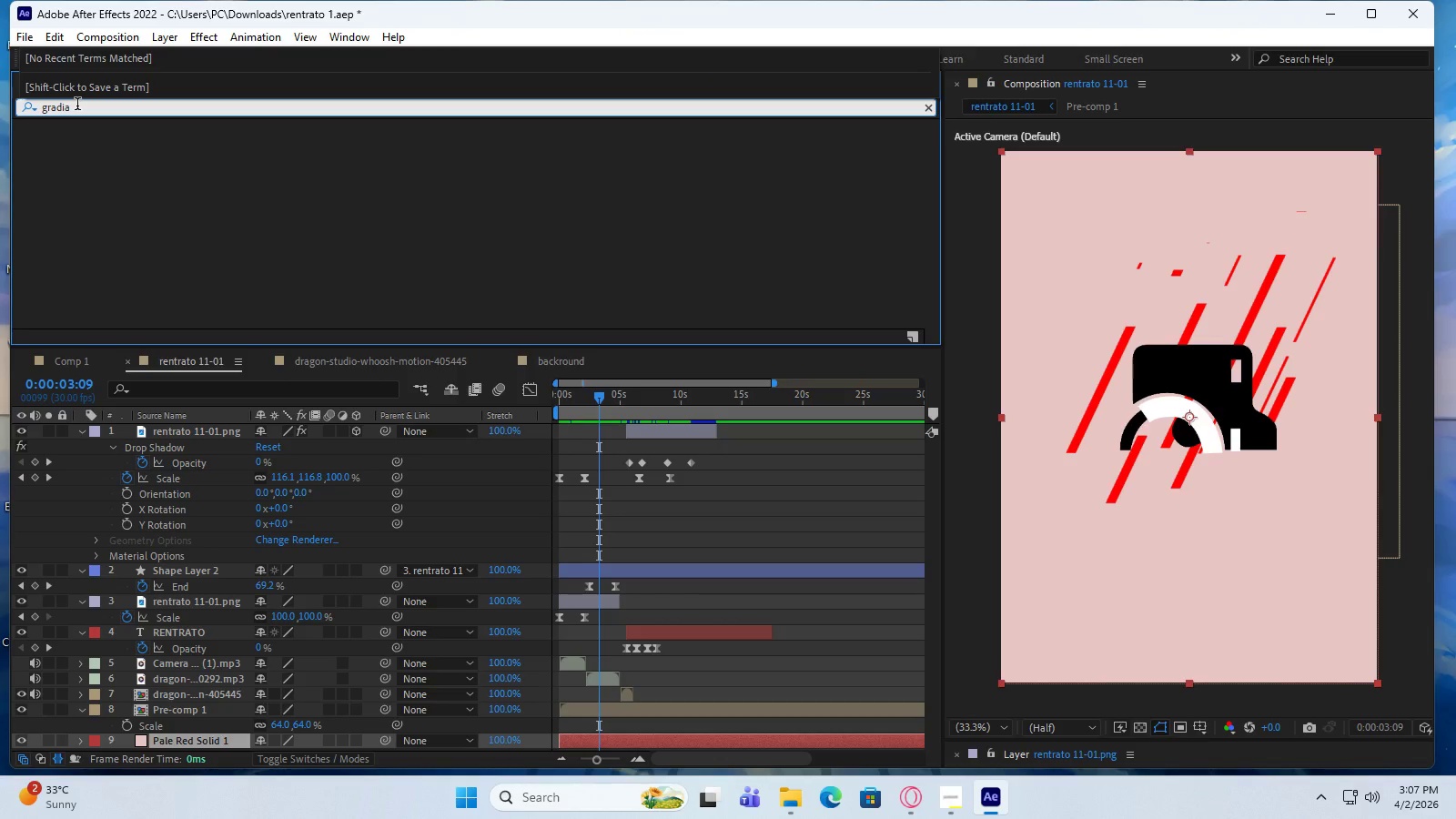 
key(Enter)
 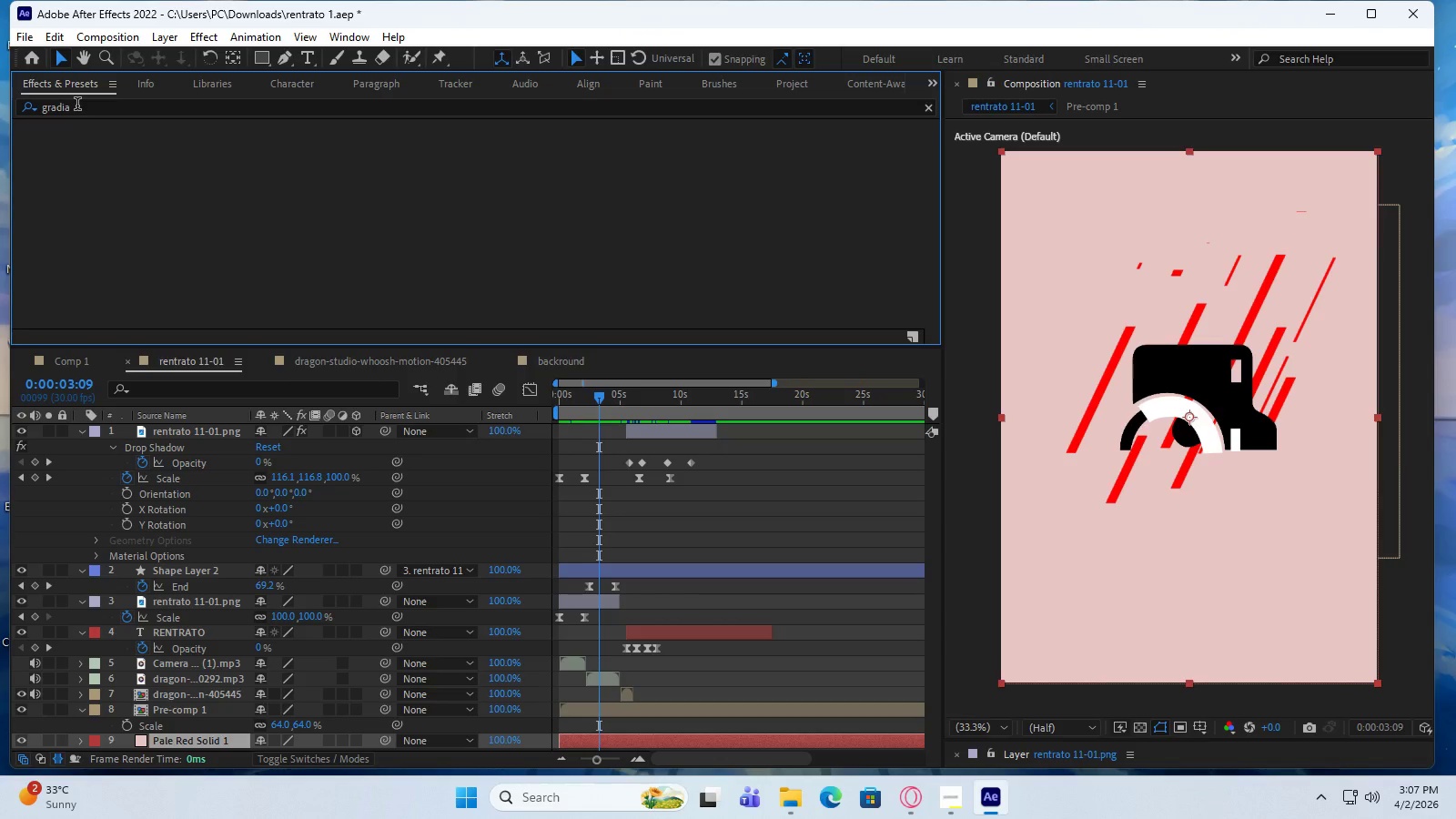 
left_click([77, 106])
 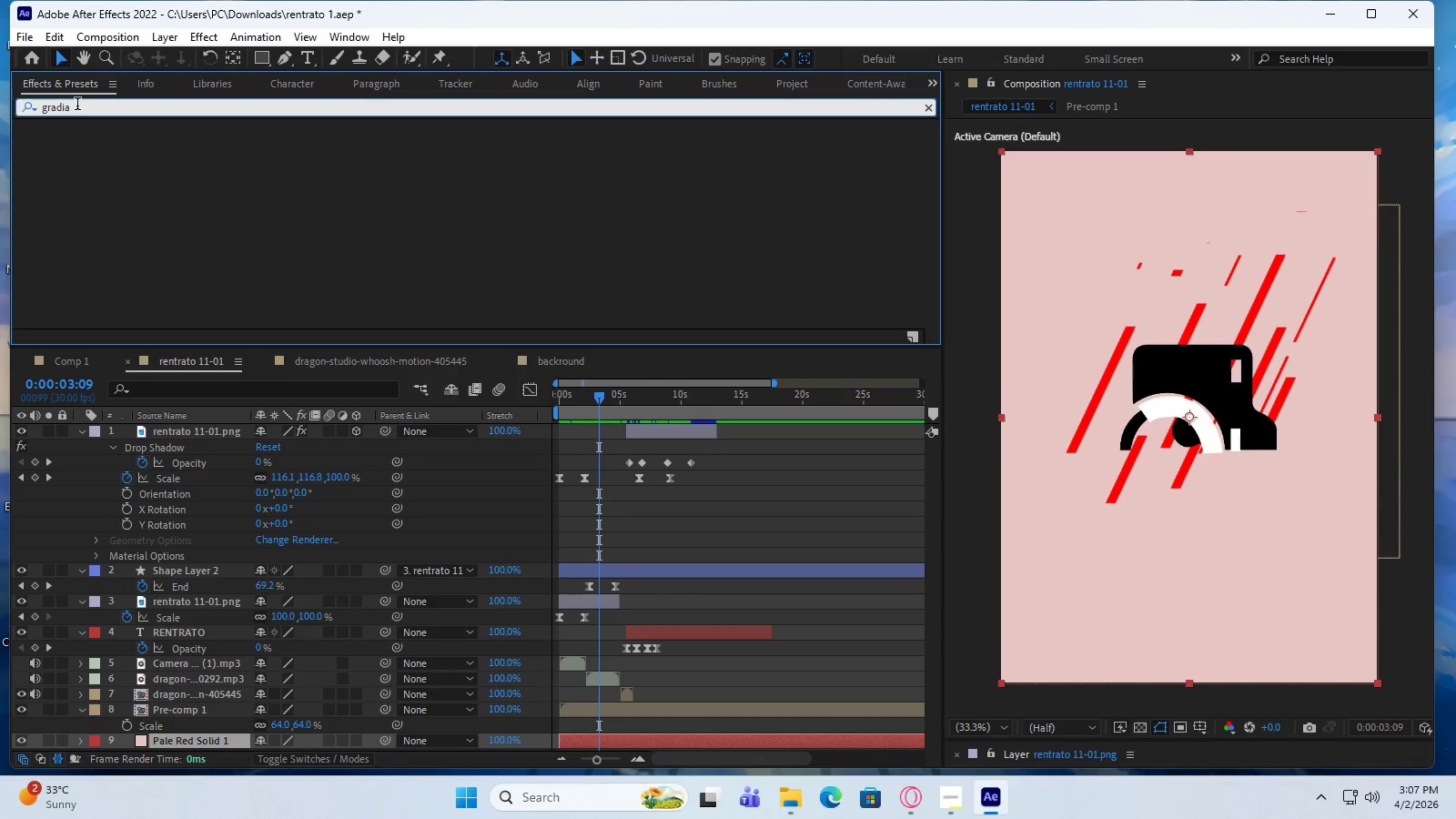 
key(Backspace)
 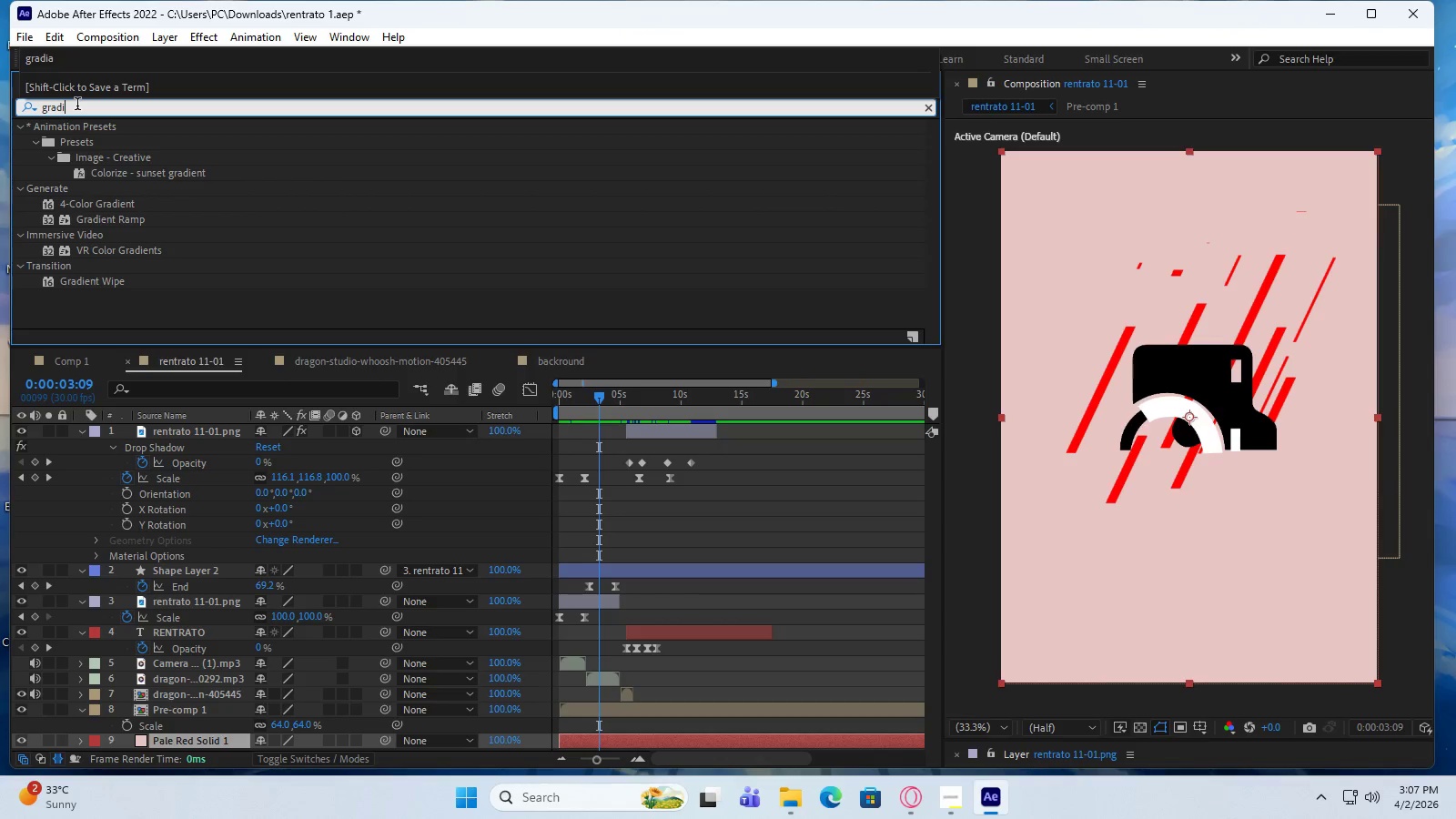 
key(E)
 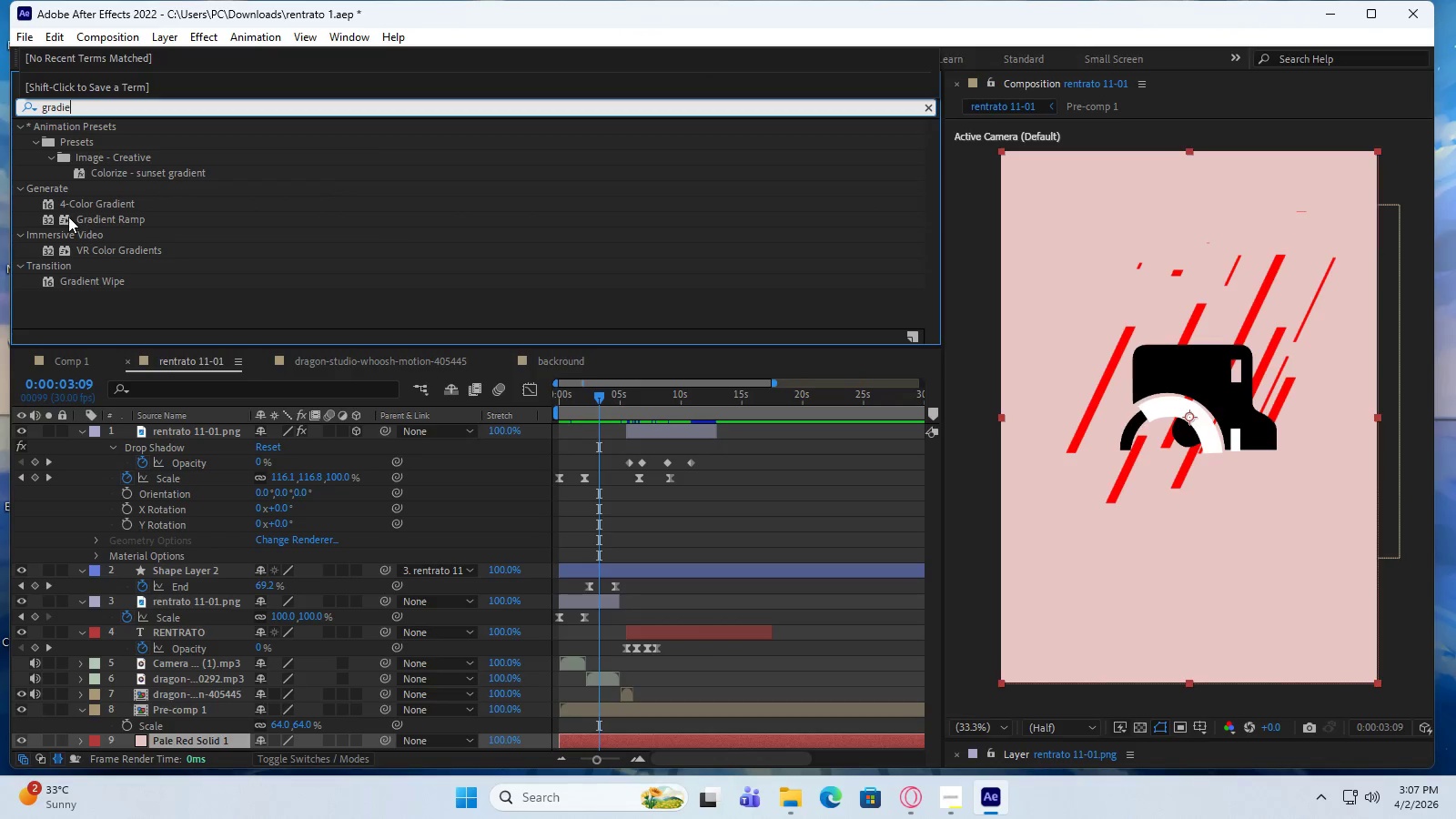 
left_click([77, 204])
 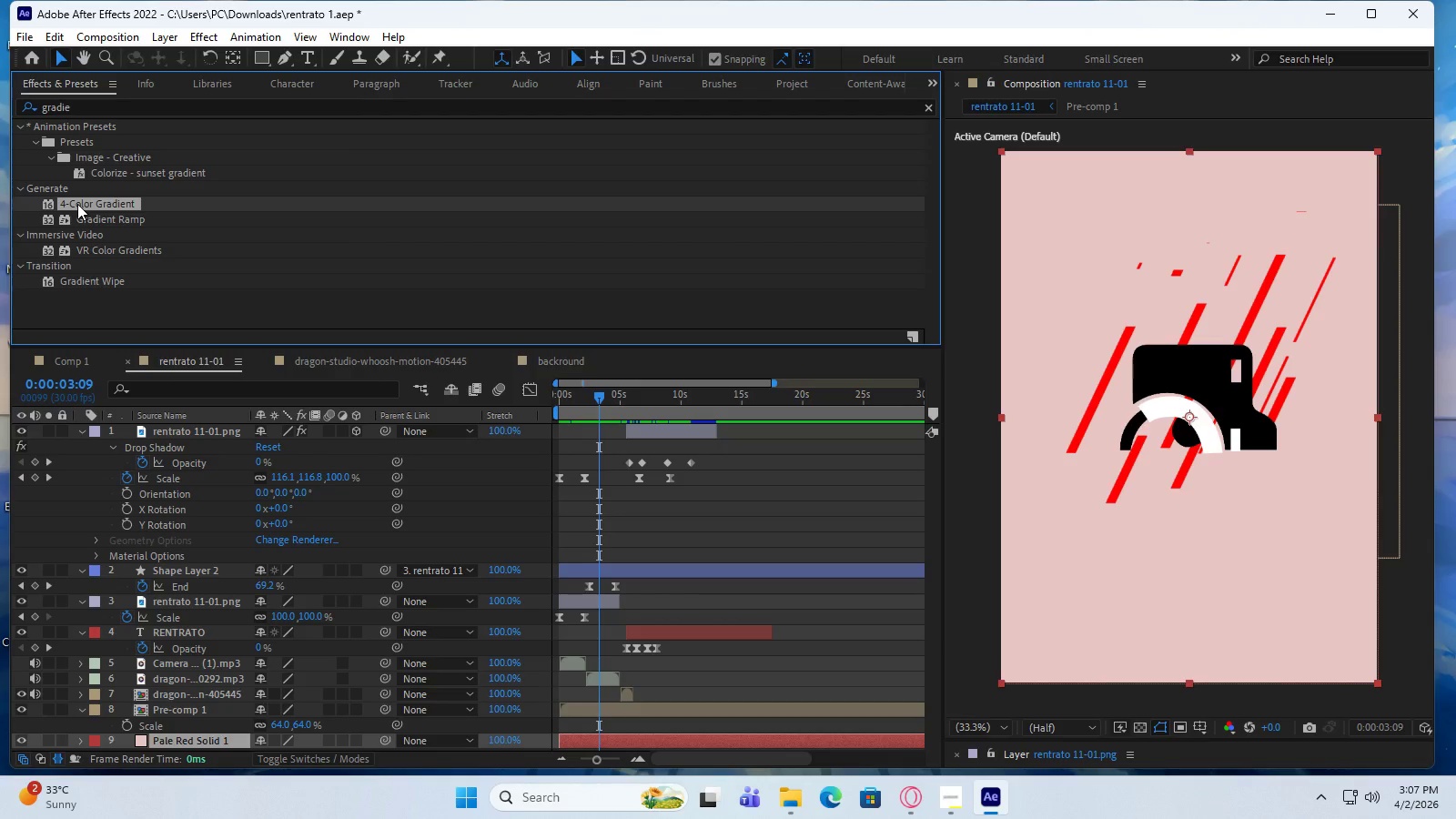 
left_click_drag(start_coordinate=[77, 204], to_coordinate=[167, 741])
 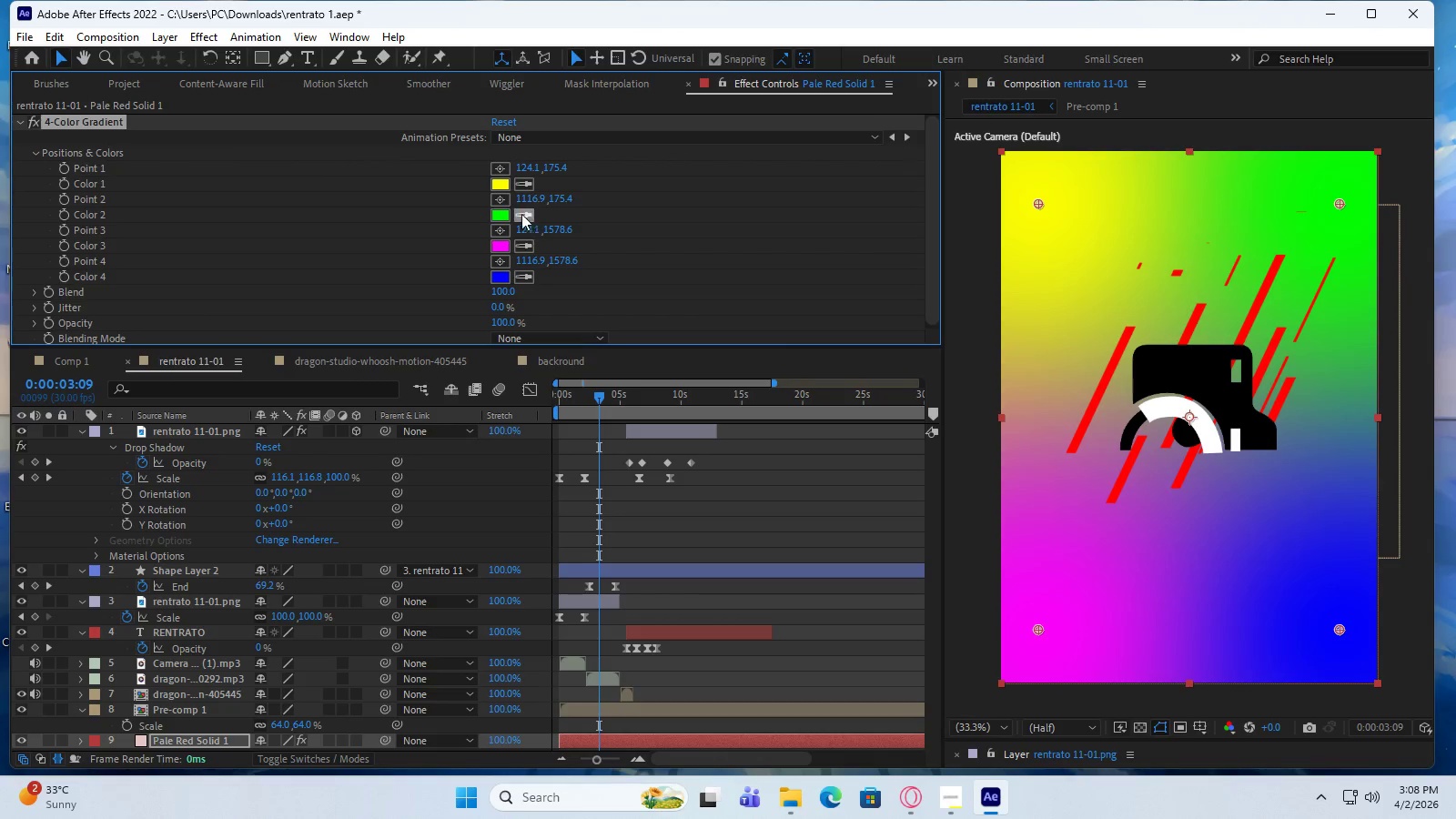 
left_click([502, 185])
 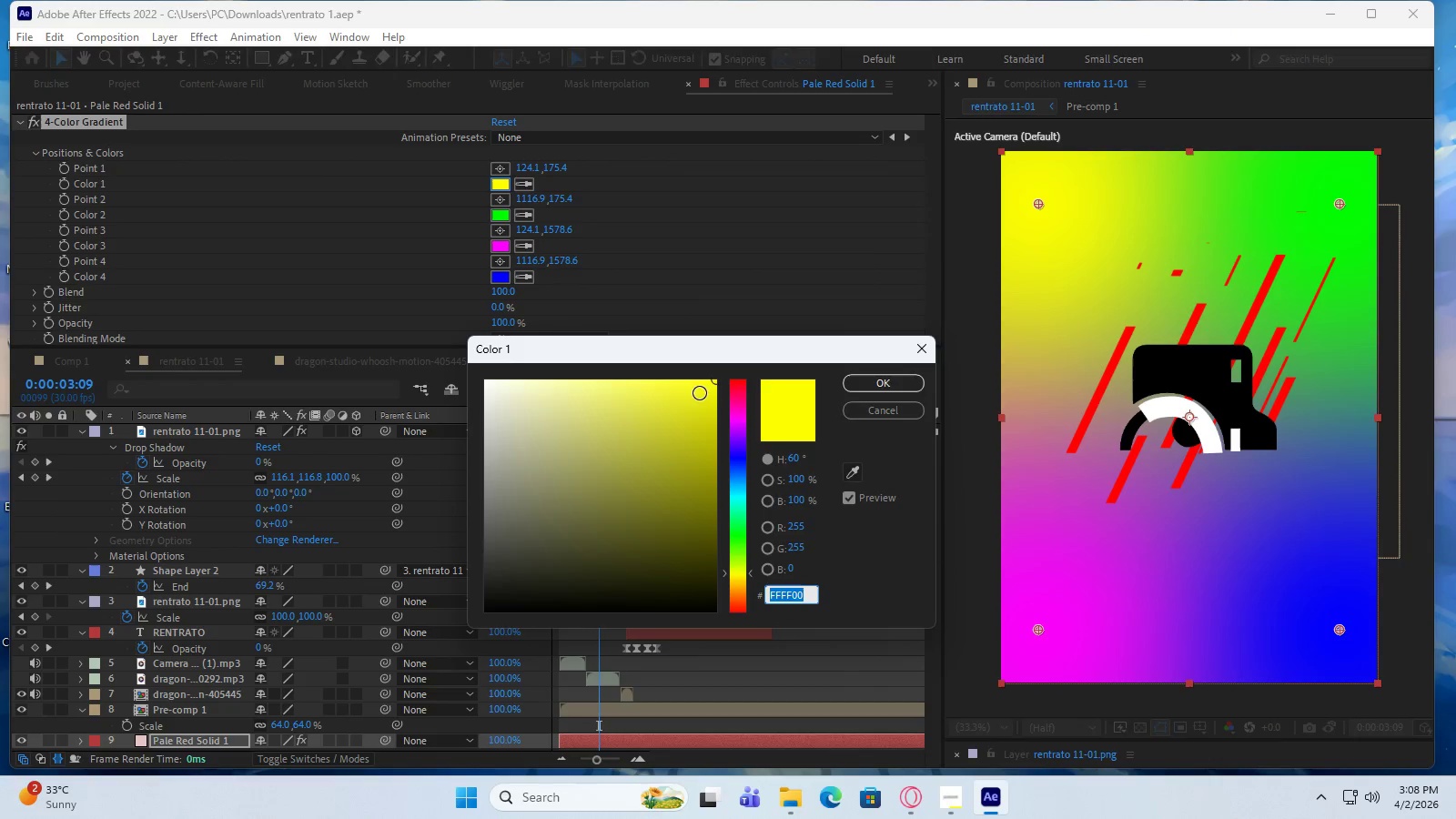 
left_click_drag(start_coordinate=[712, 387], to_coordinate=[514, 418])
 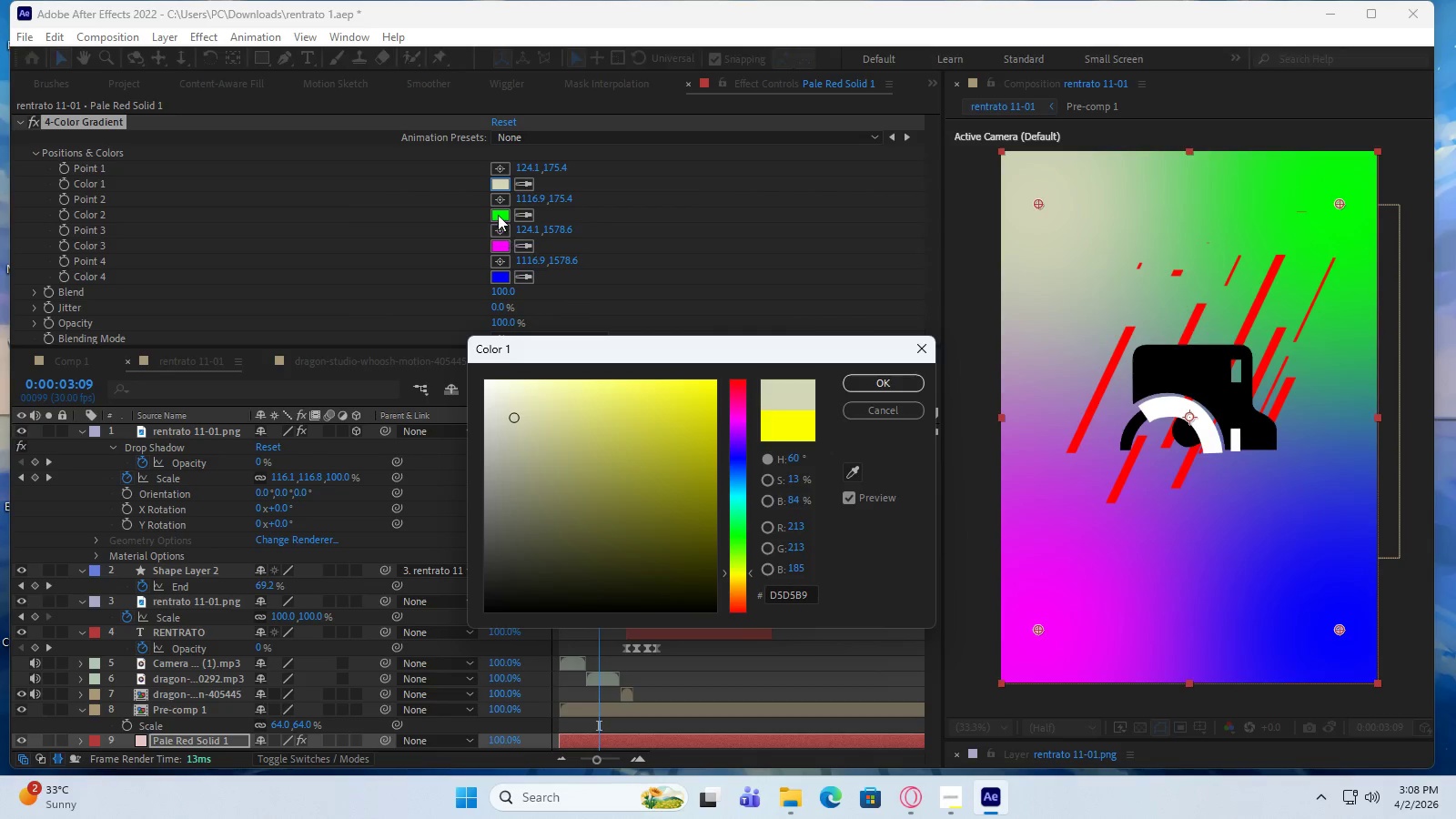 
left_click([498, 215])
 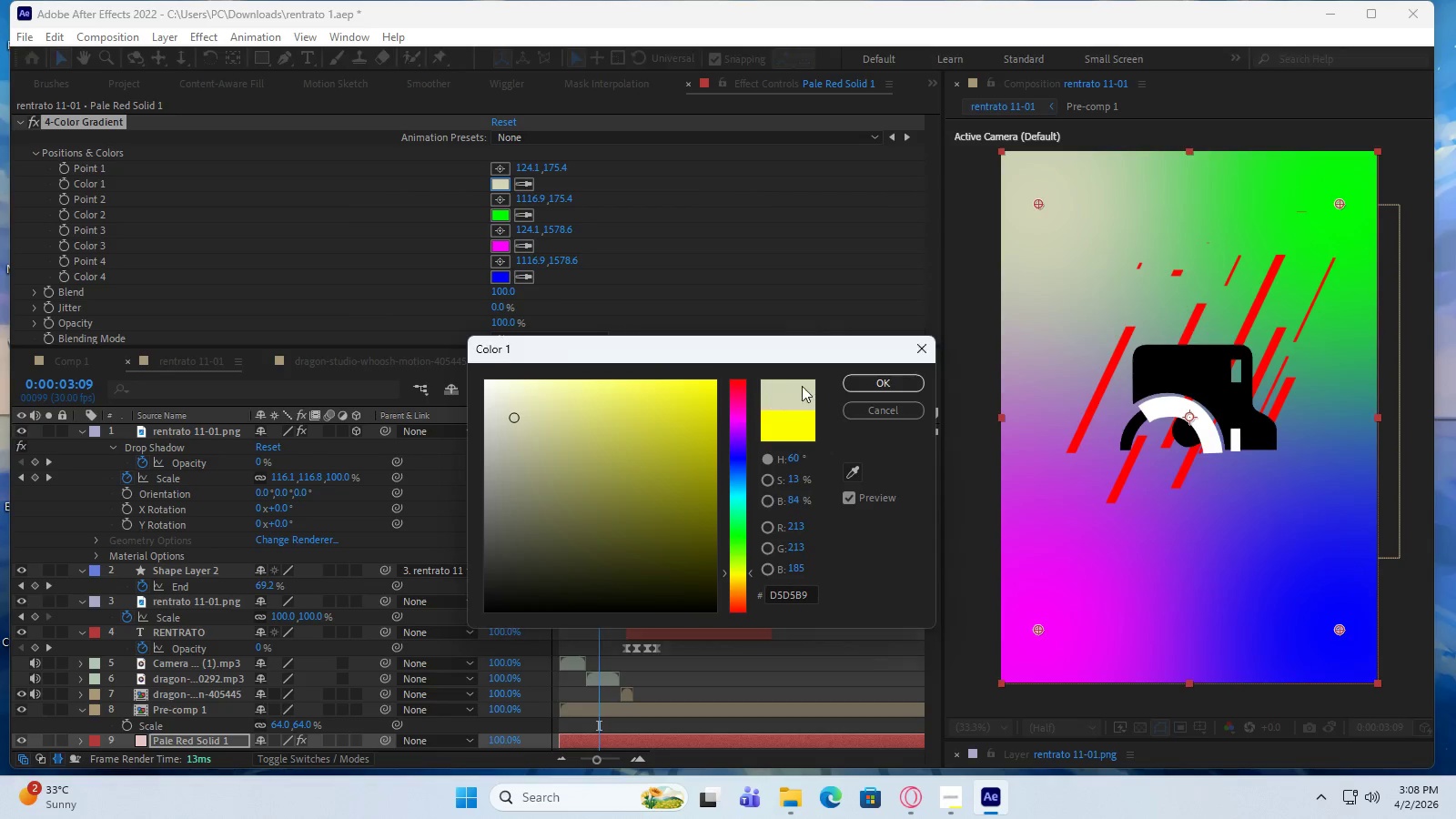 
left_click([853, 381])
 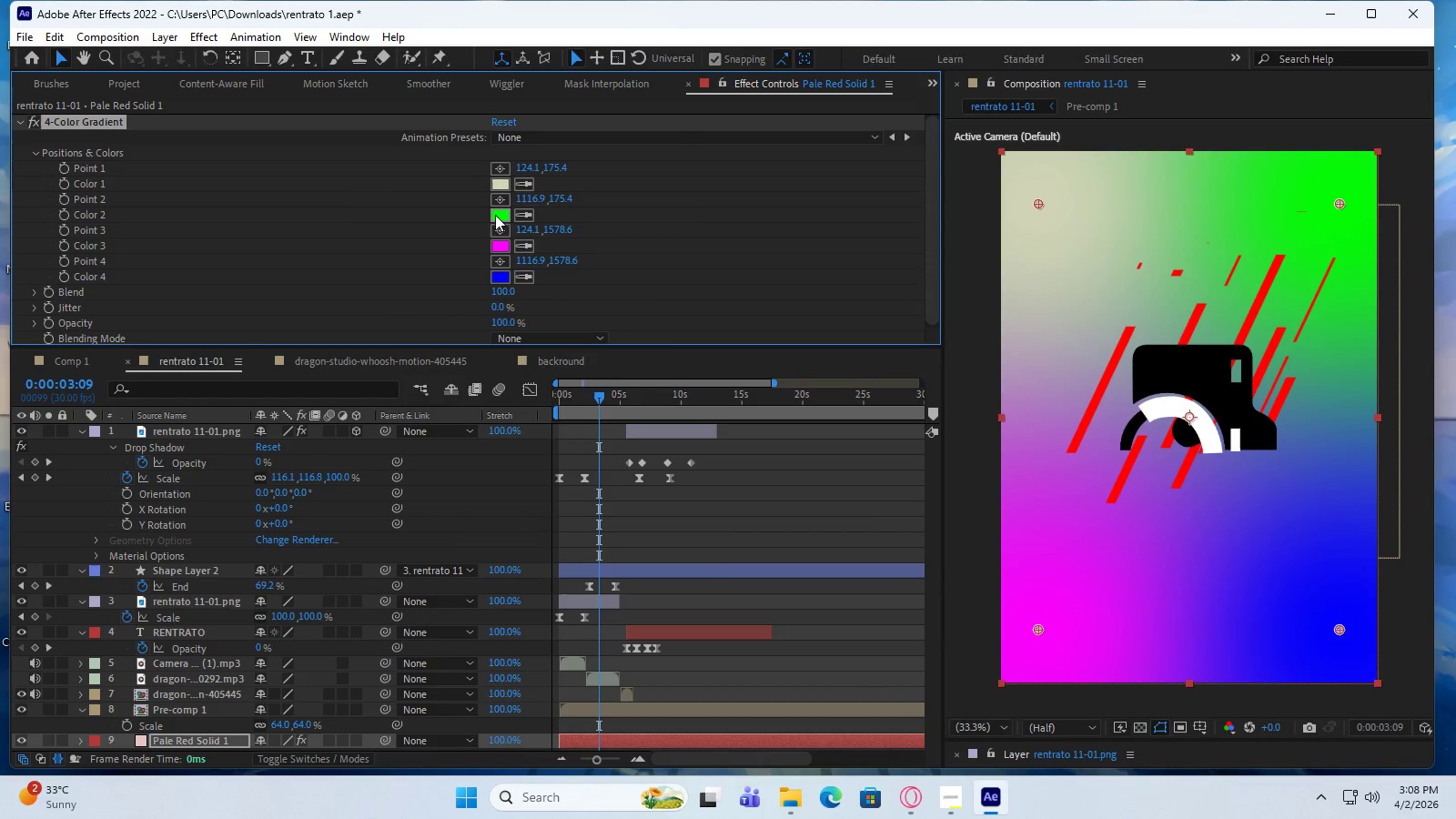 
left_click([495, 214])
 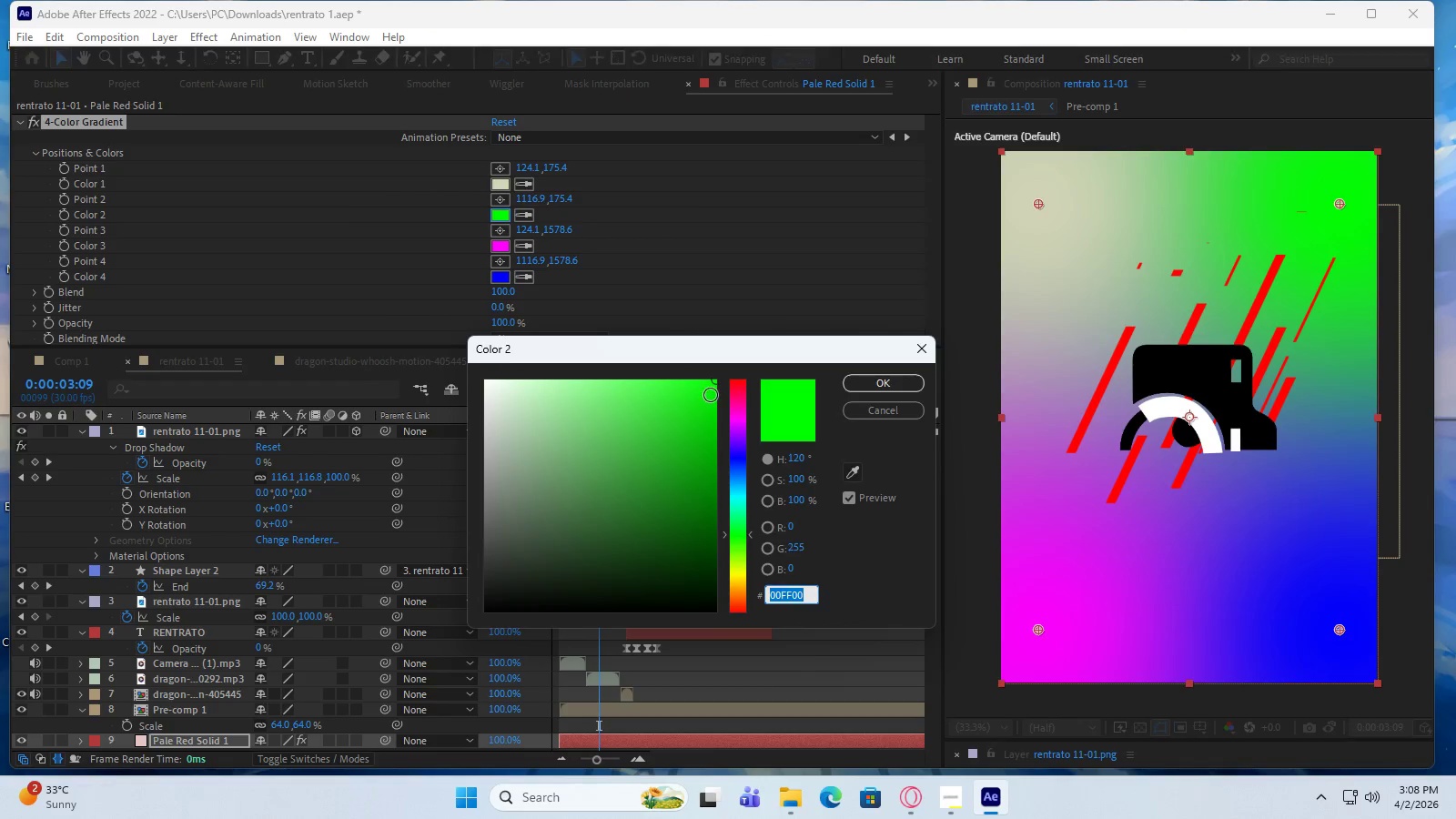 
left_click_drag(start_coordinate=[713, 381], to_coordinate=[607, 476])
 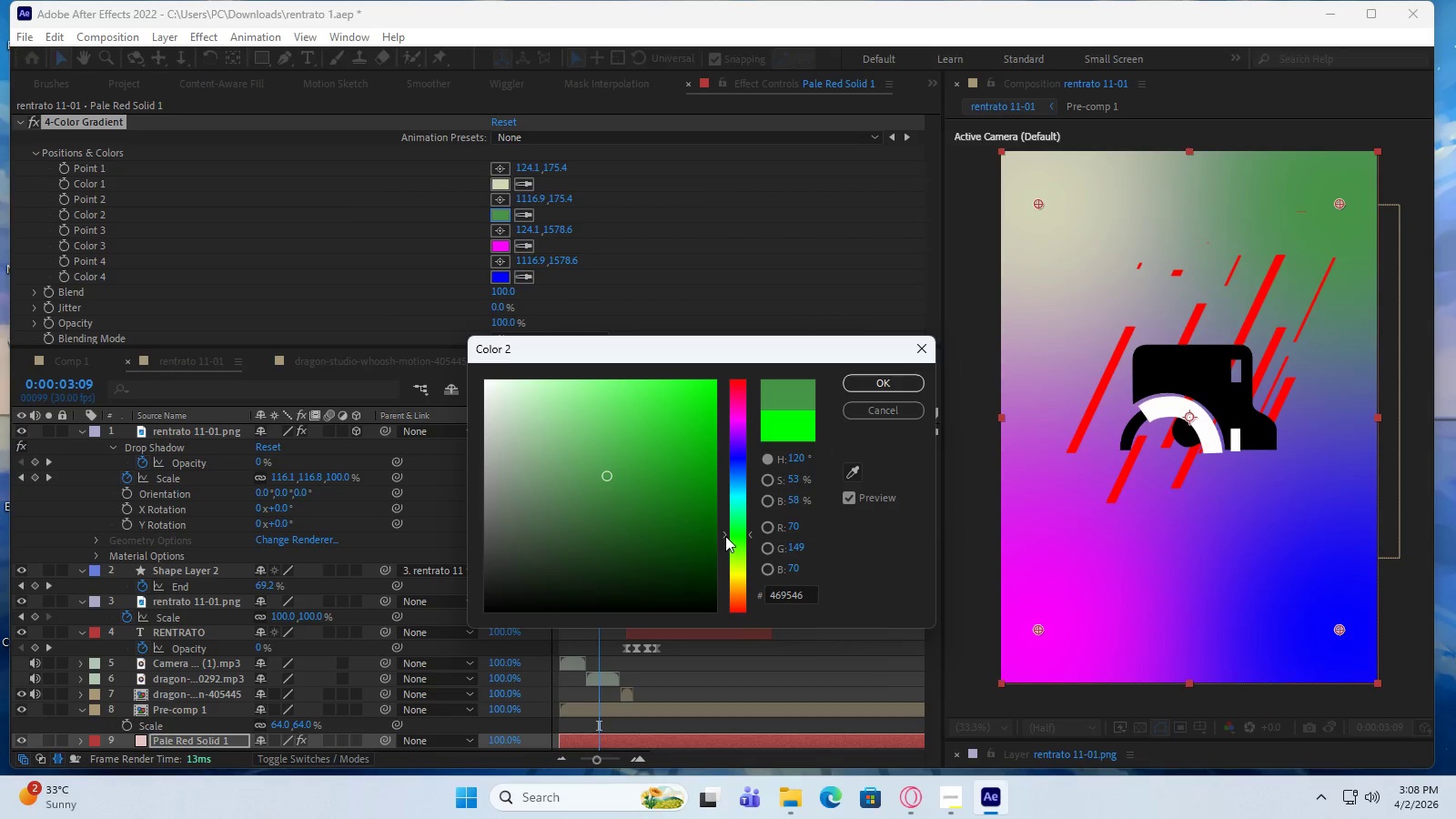 
left_click_drag(start_coordinate=[723, 530], to_coordinate=[730, 488])
 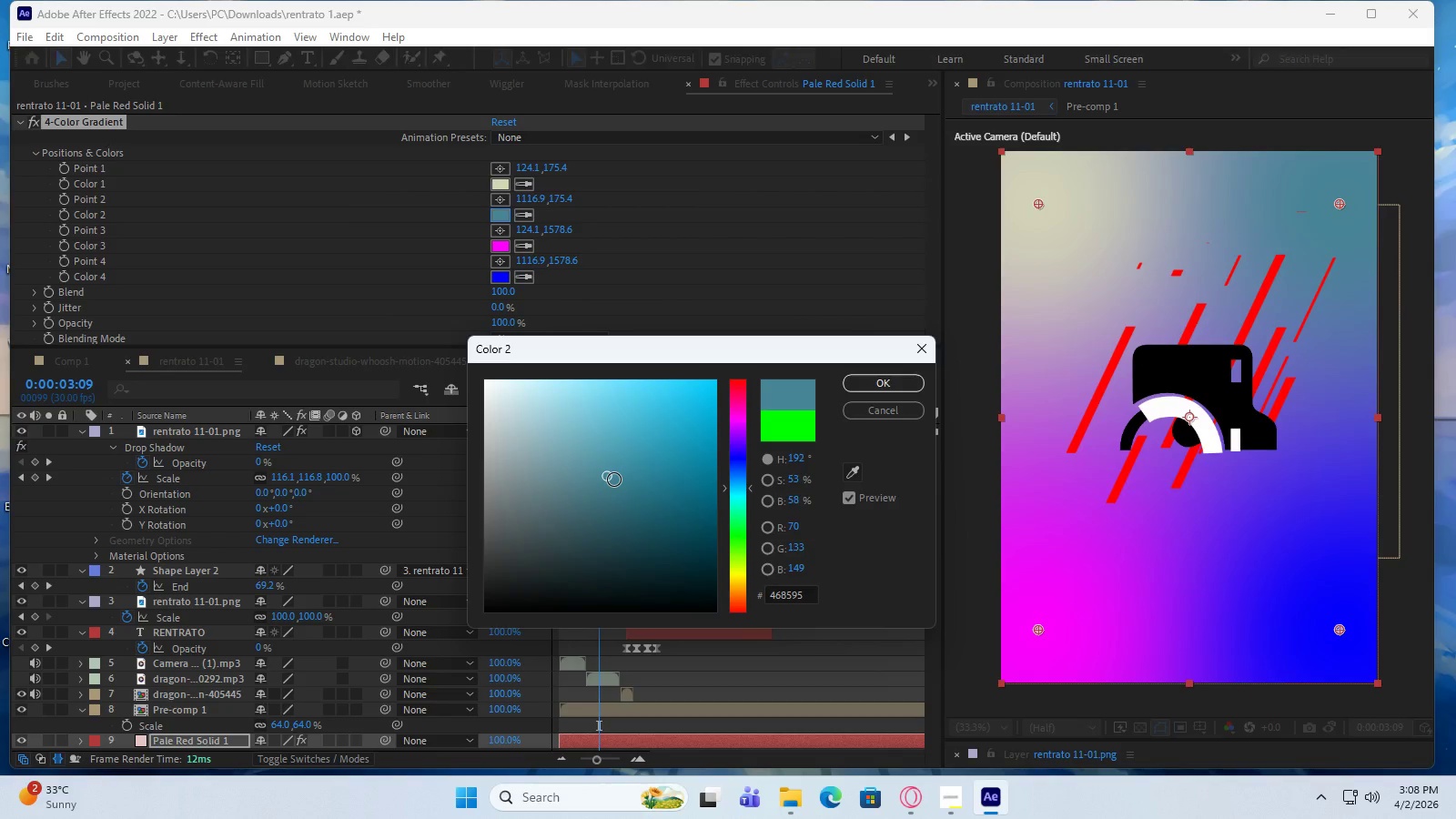 
left_click_drag(start_coordinate=[614, 480], to_coordinate=[722, 479])
 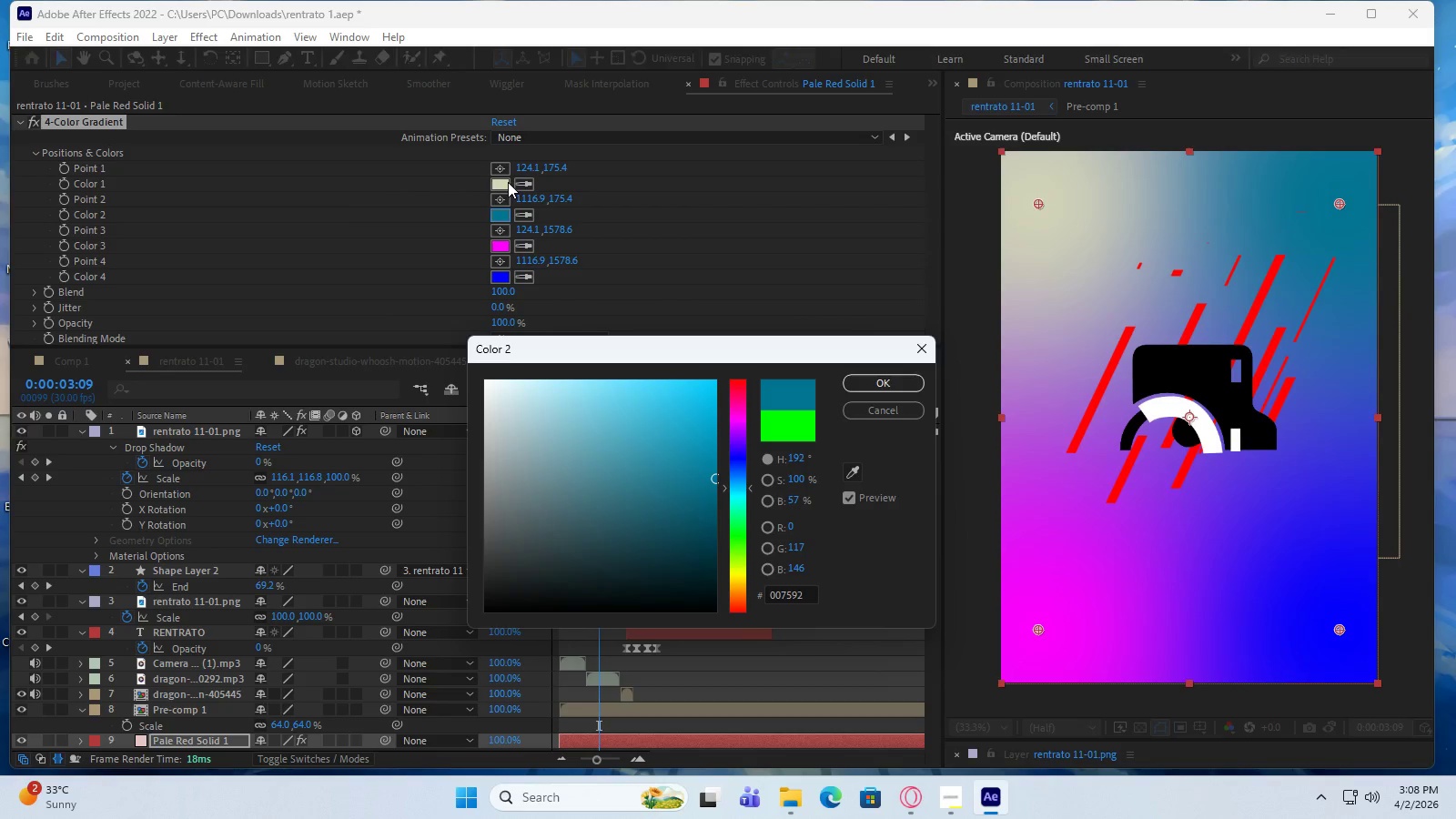 
left_click([500, 182])
 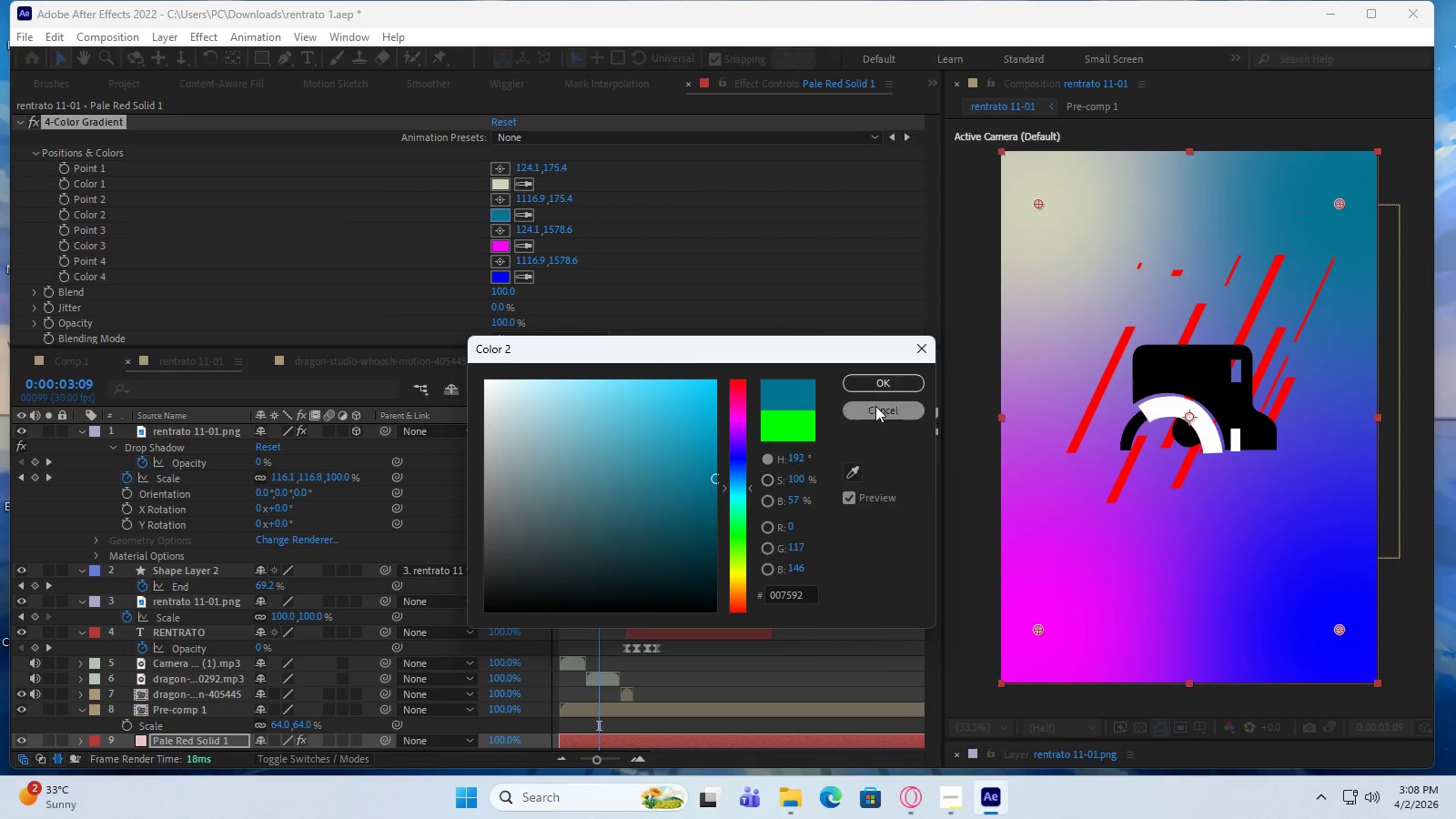 
left_click([877, 380])
 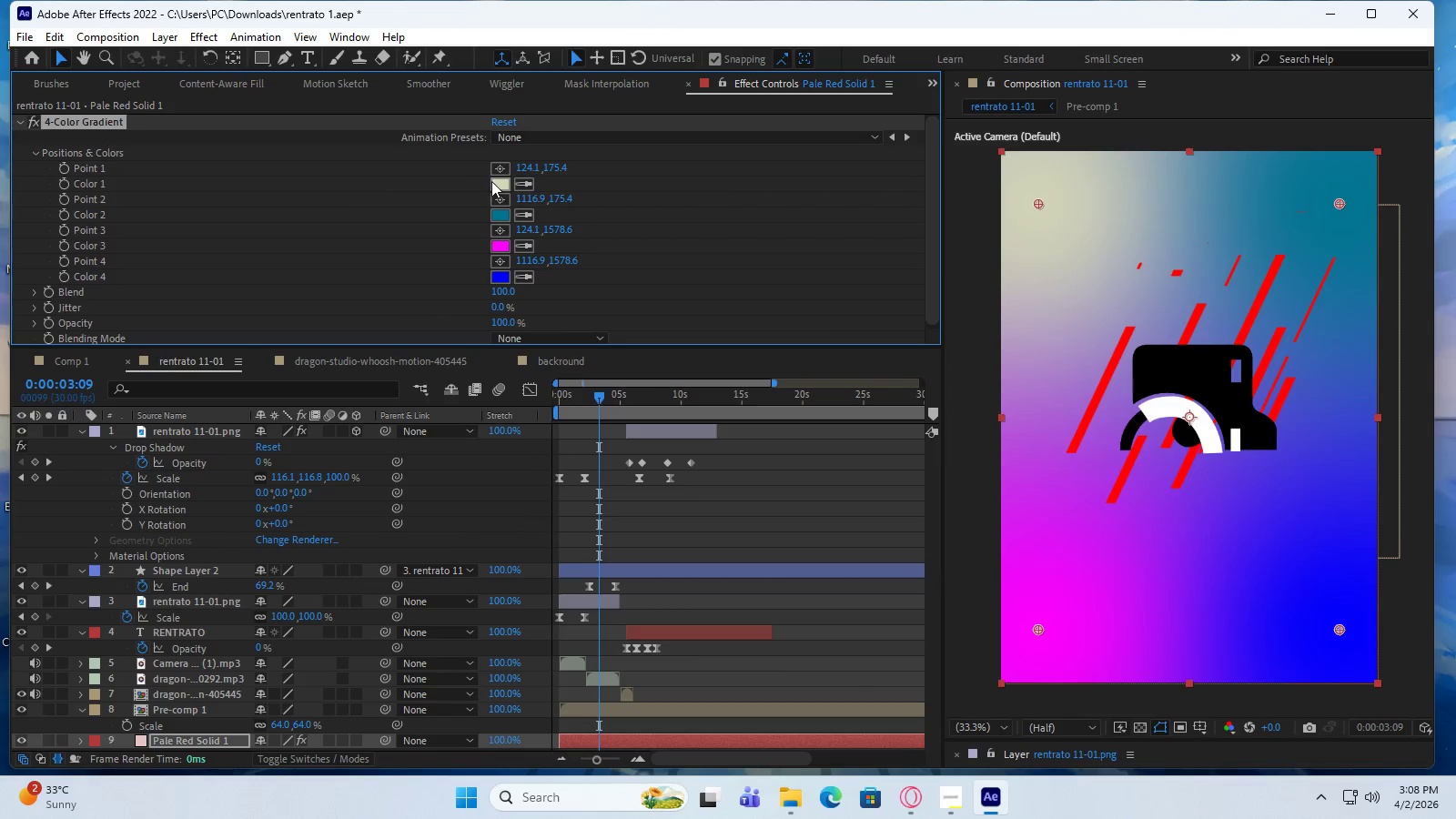 
double_click([491, 181])
 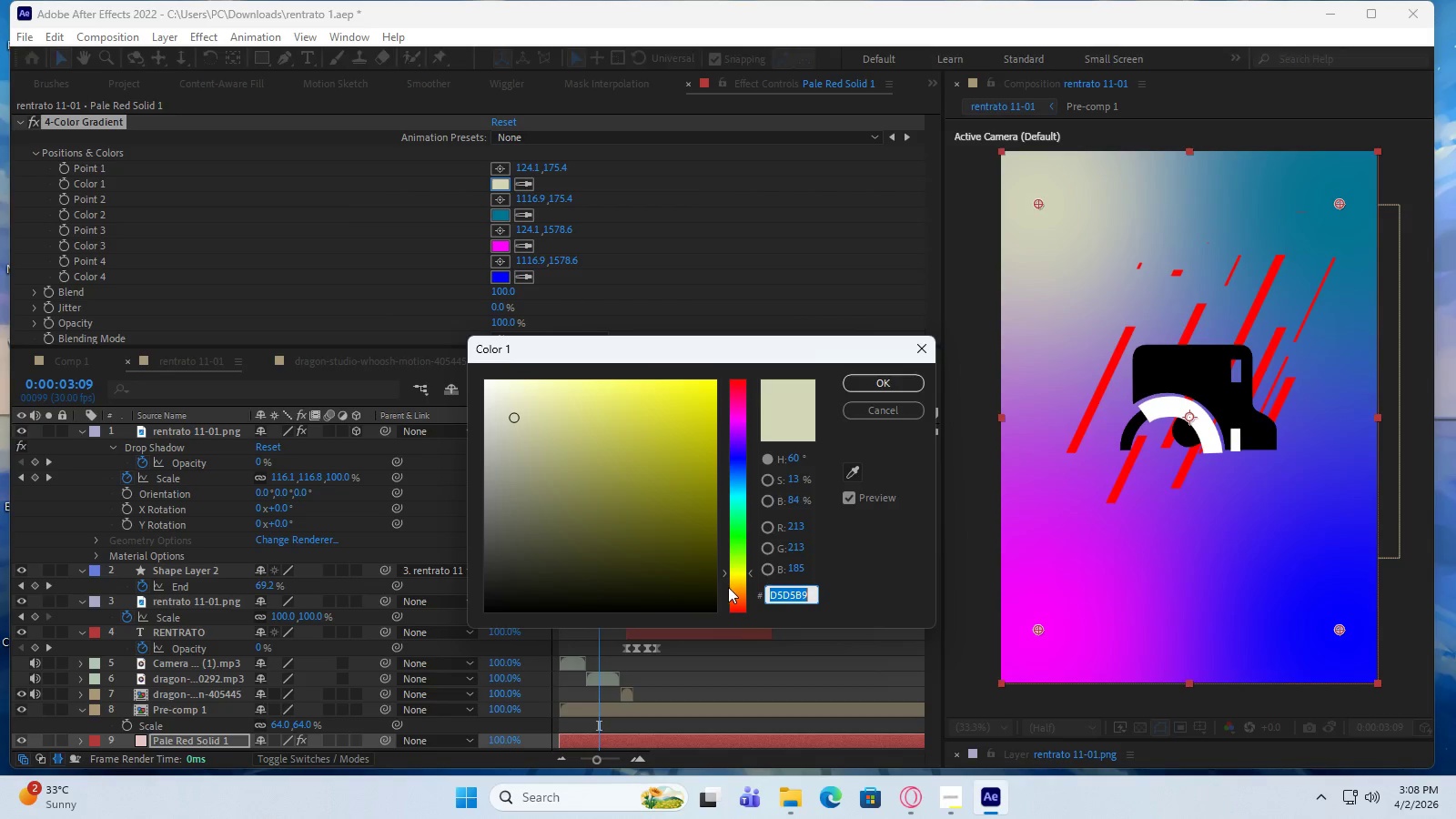 
left_click_drag(start_coordinate=[723, 571], to_coordinate=[730, 457])
 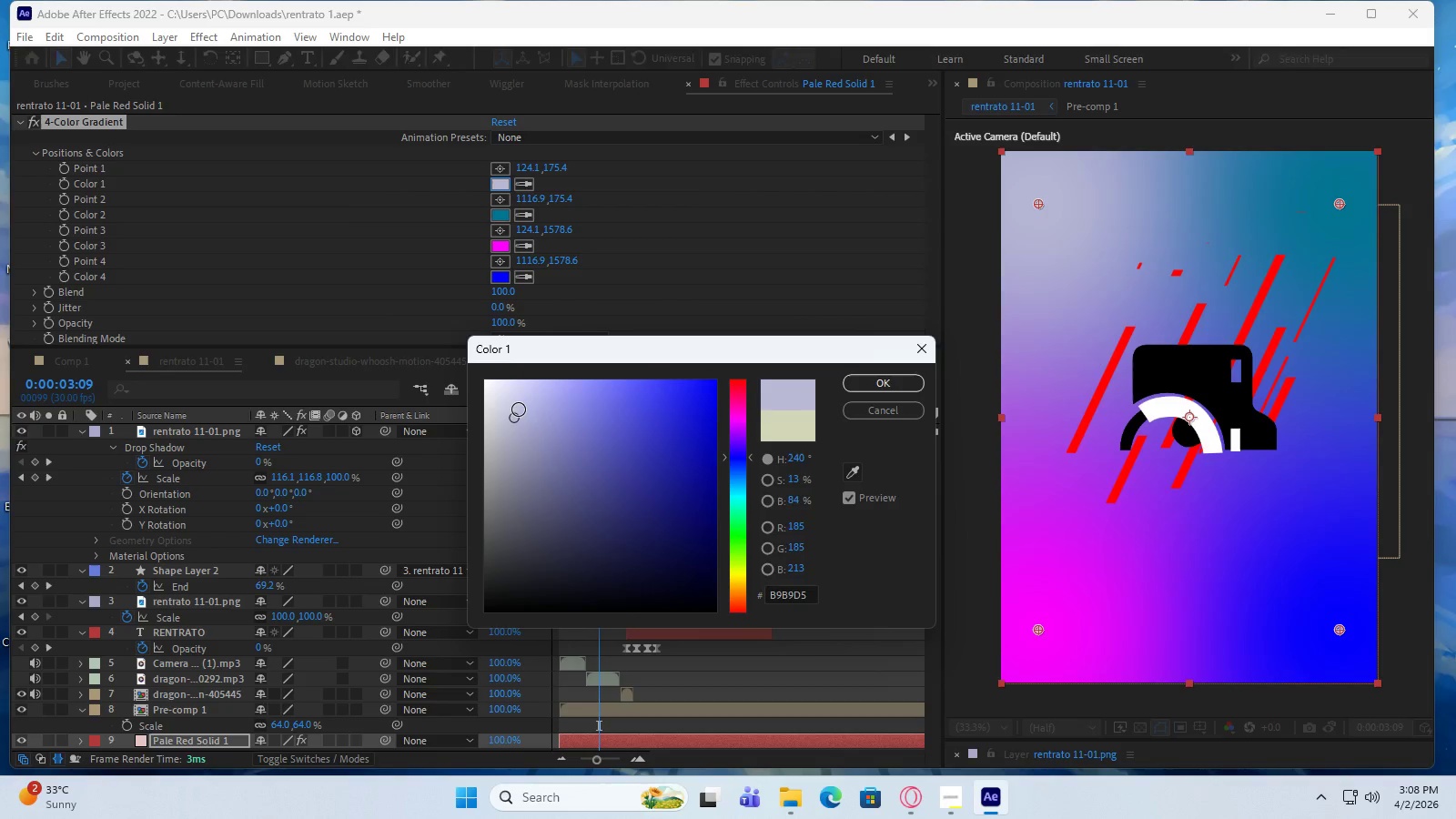 
left_click_drag(start_coordinate=[519, 410], to_coordinate=[680, 404])
 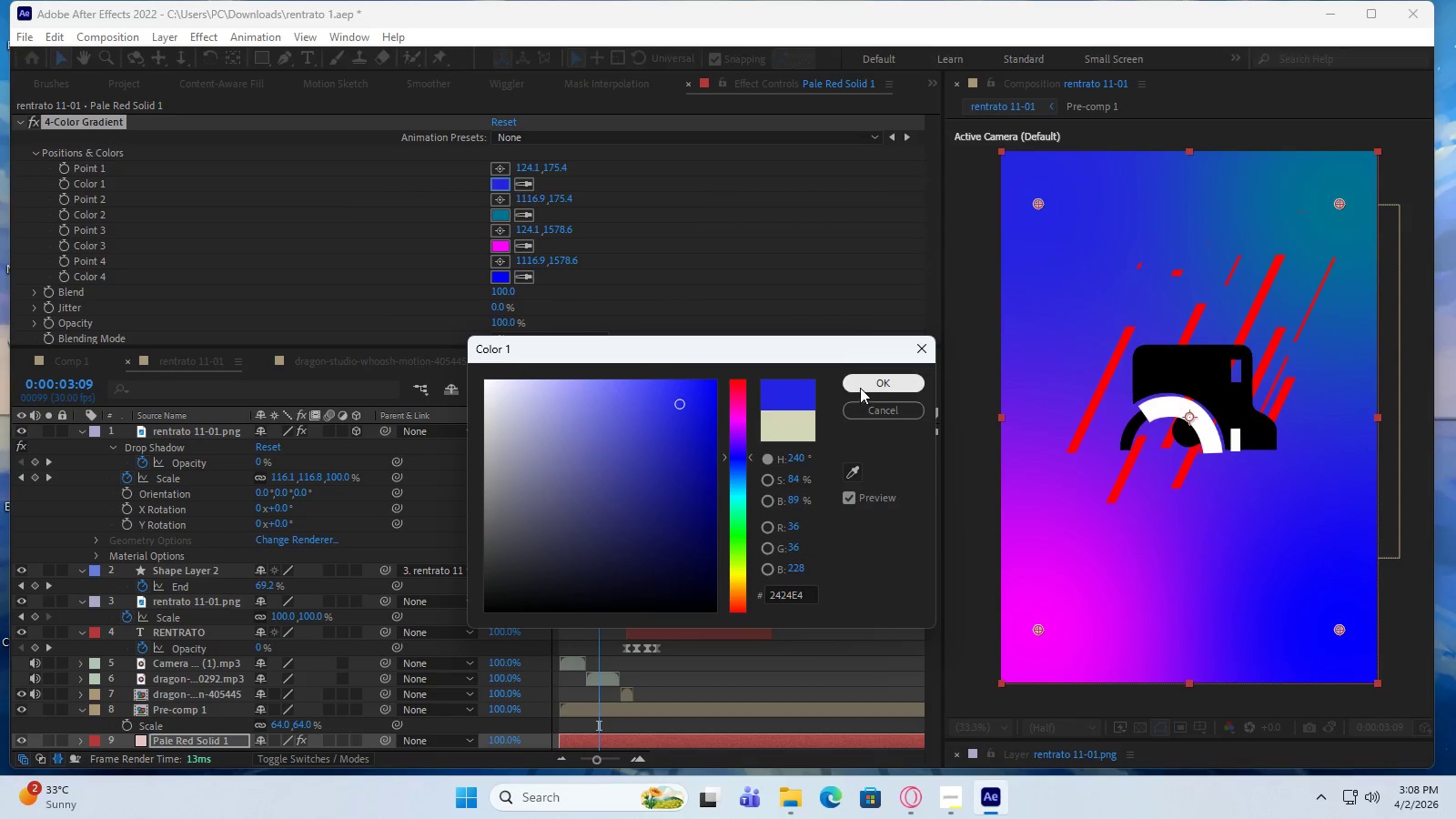 
left_click([860, 388])
 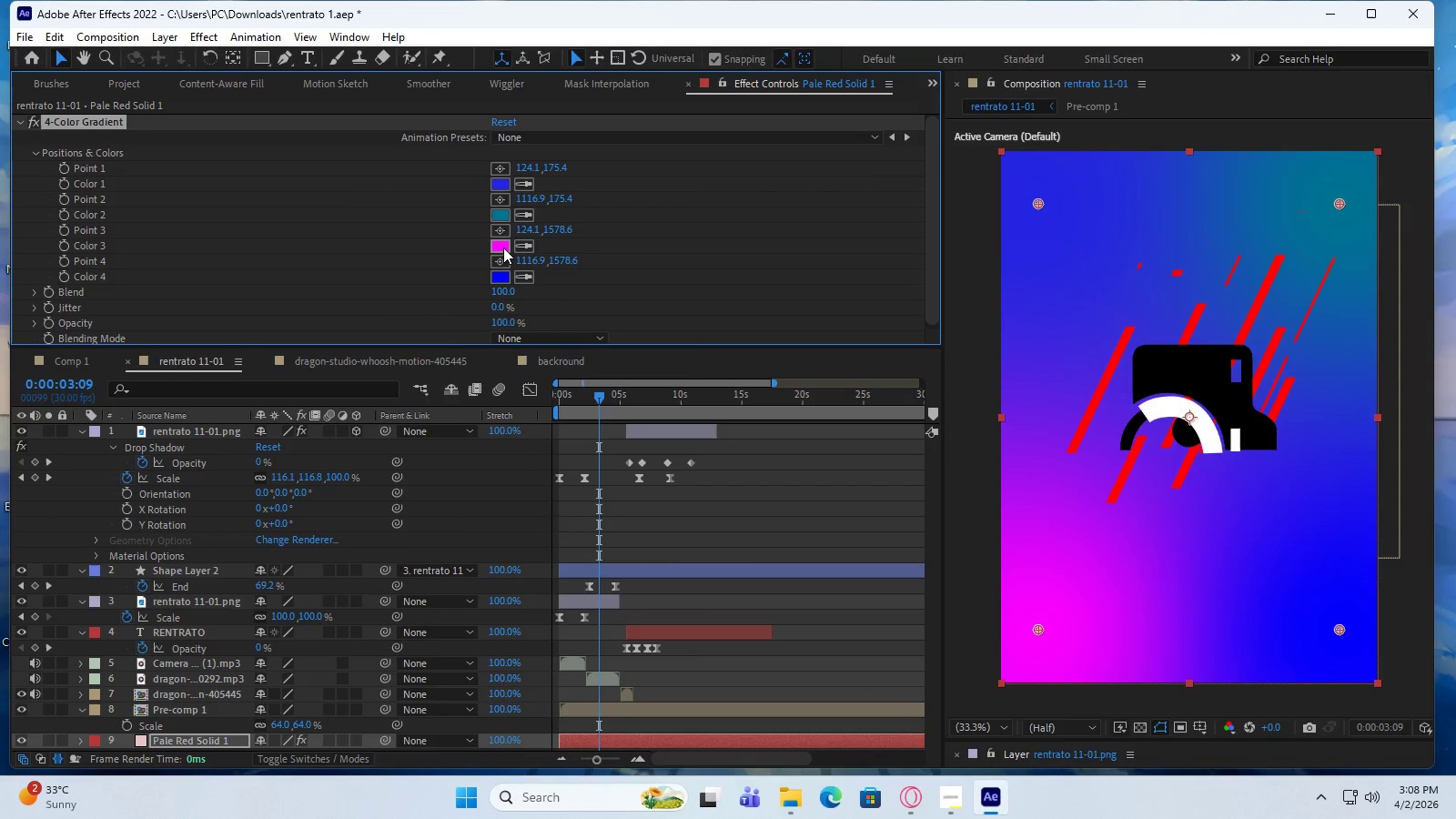 
double_click([503, 248])
 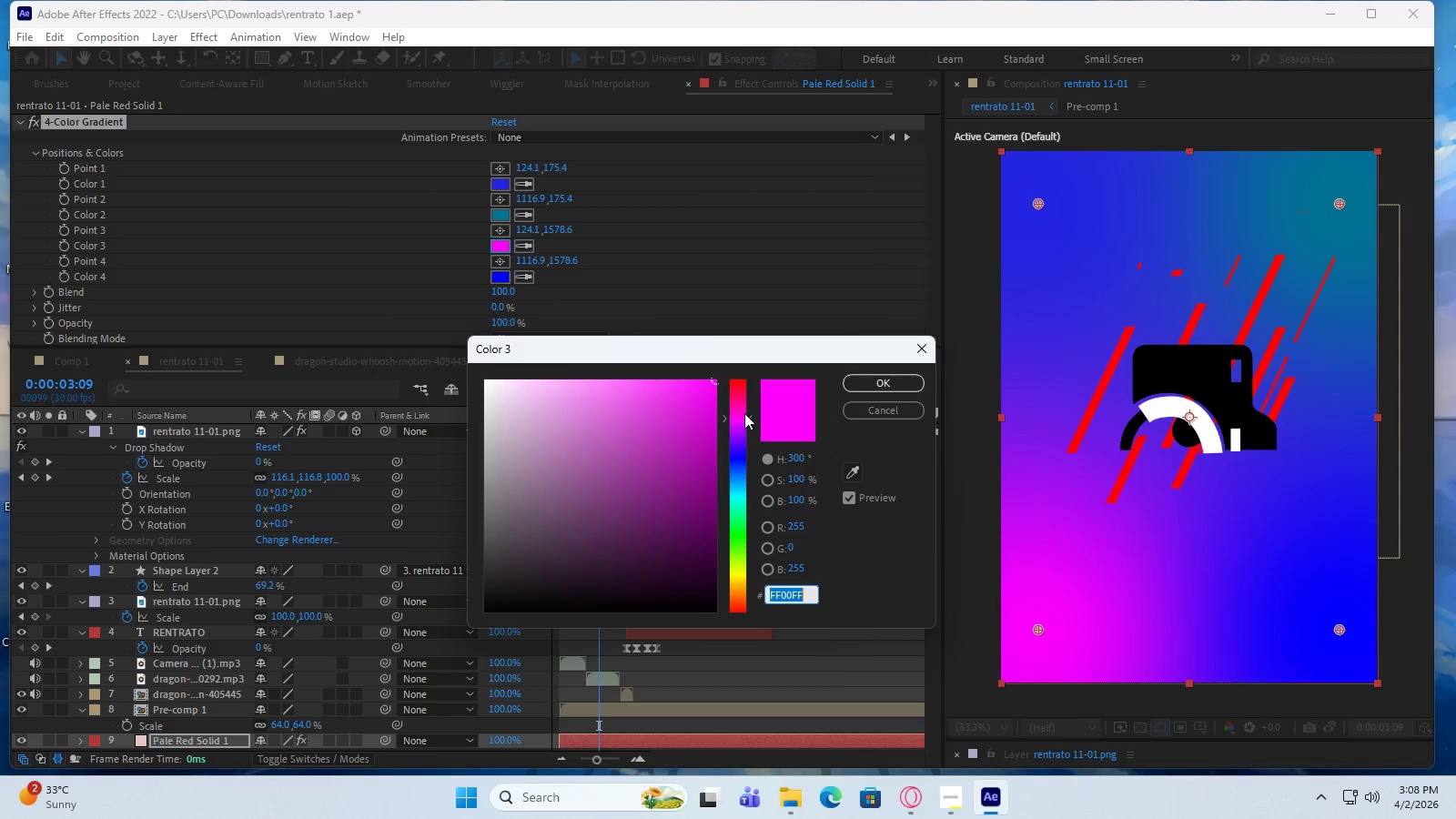 
left_click_drag(start_coordinate=[750, 414], to_coordinate=[746, 475])
 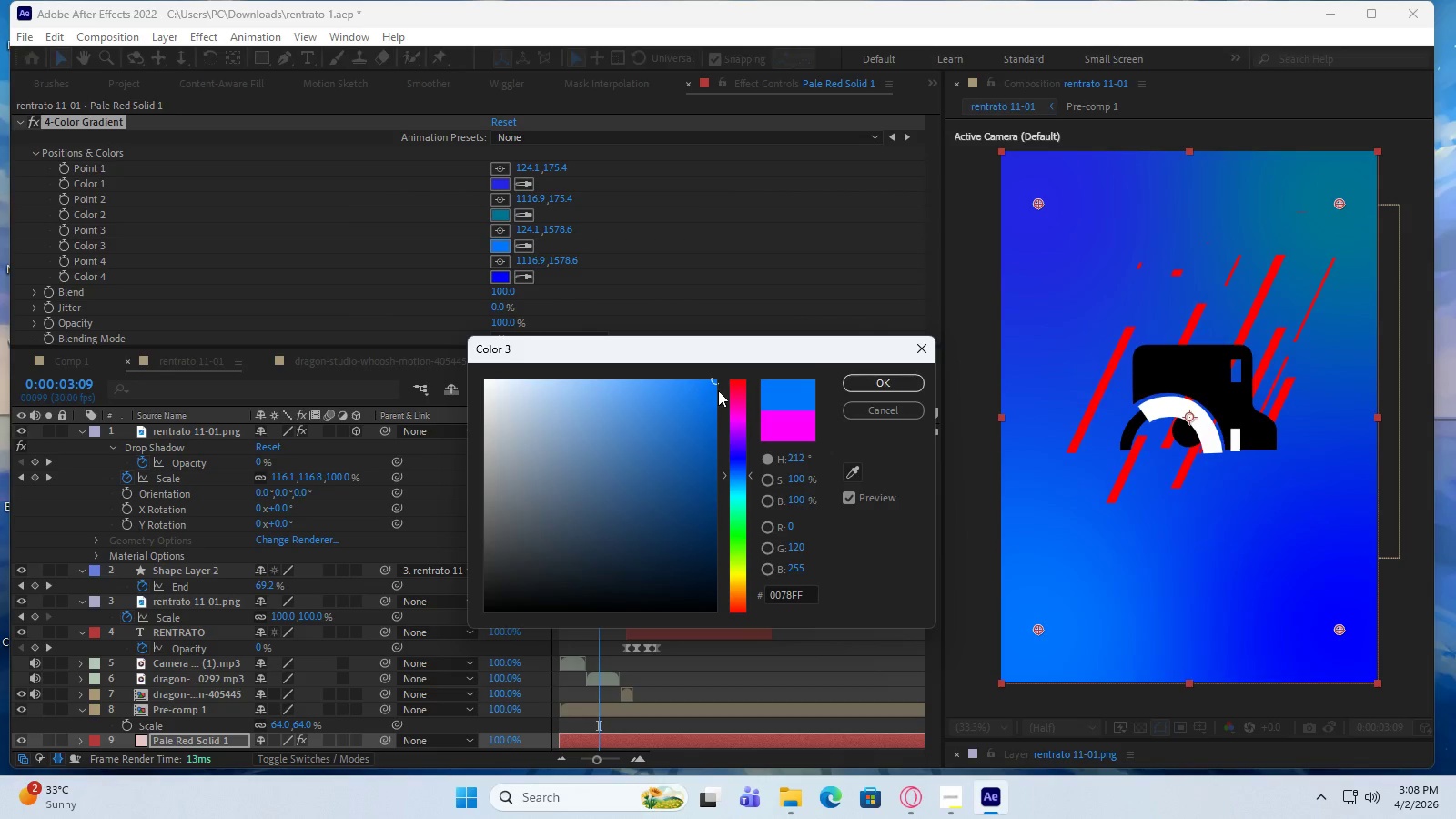 
left_click([863, 384])
 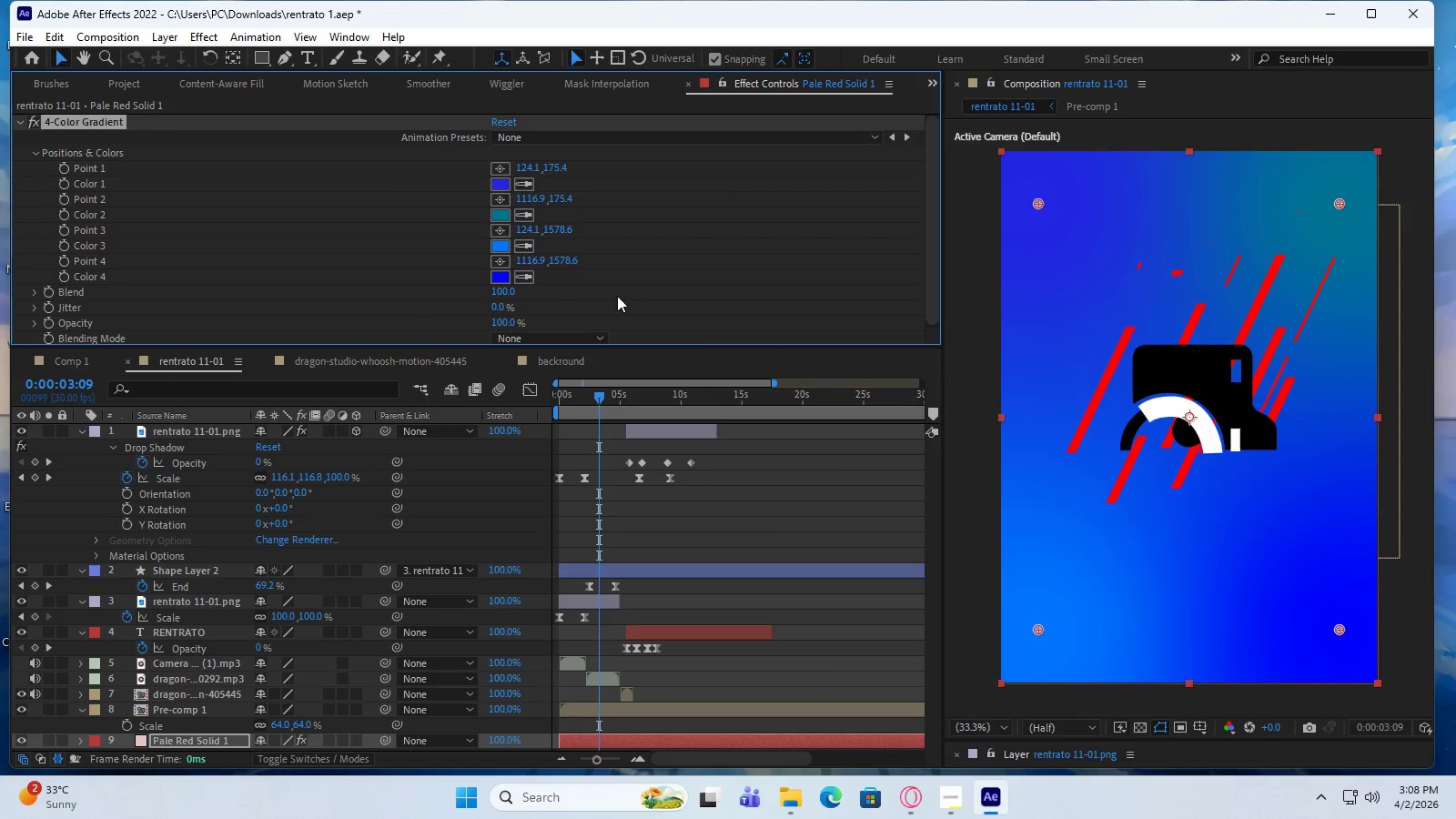 
scroll: coordinate [562, 267], scroll_direction: down, amount: 2.0
 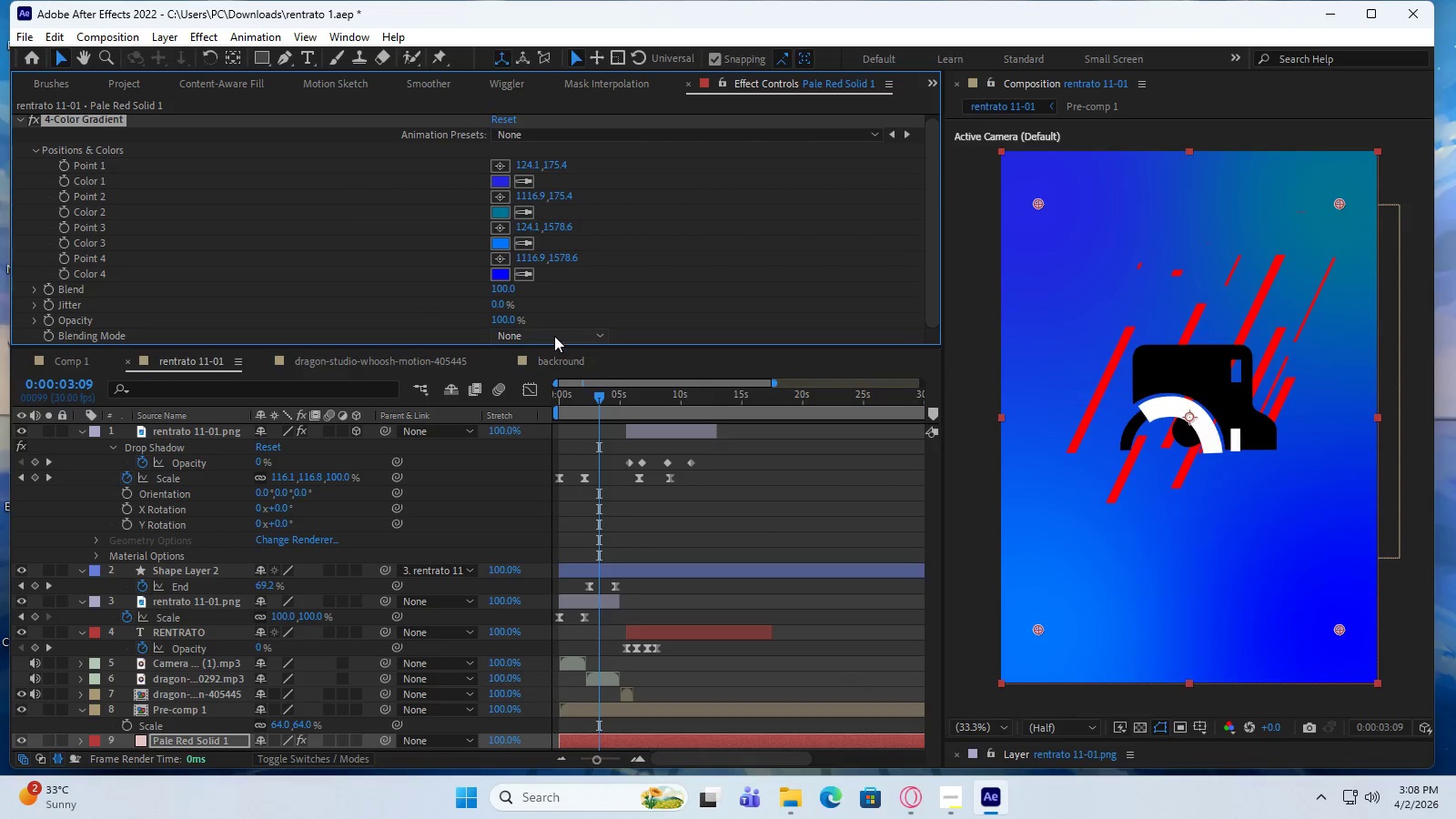 
left_click([554, 336])
 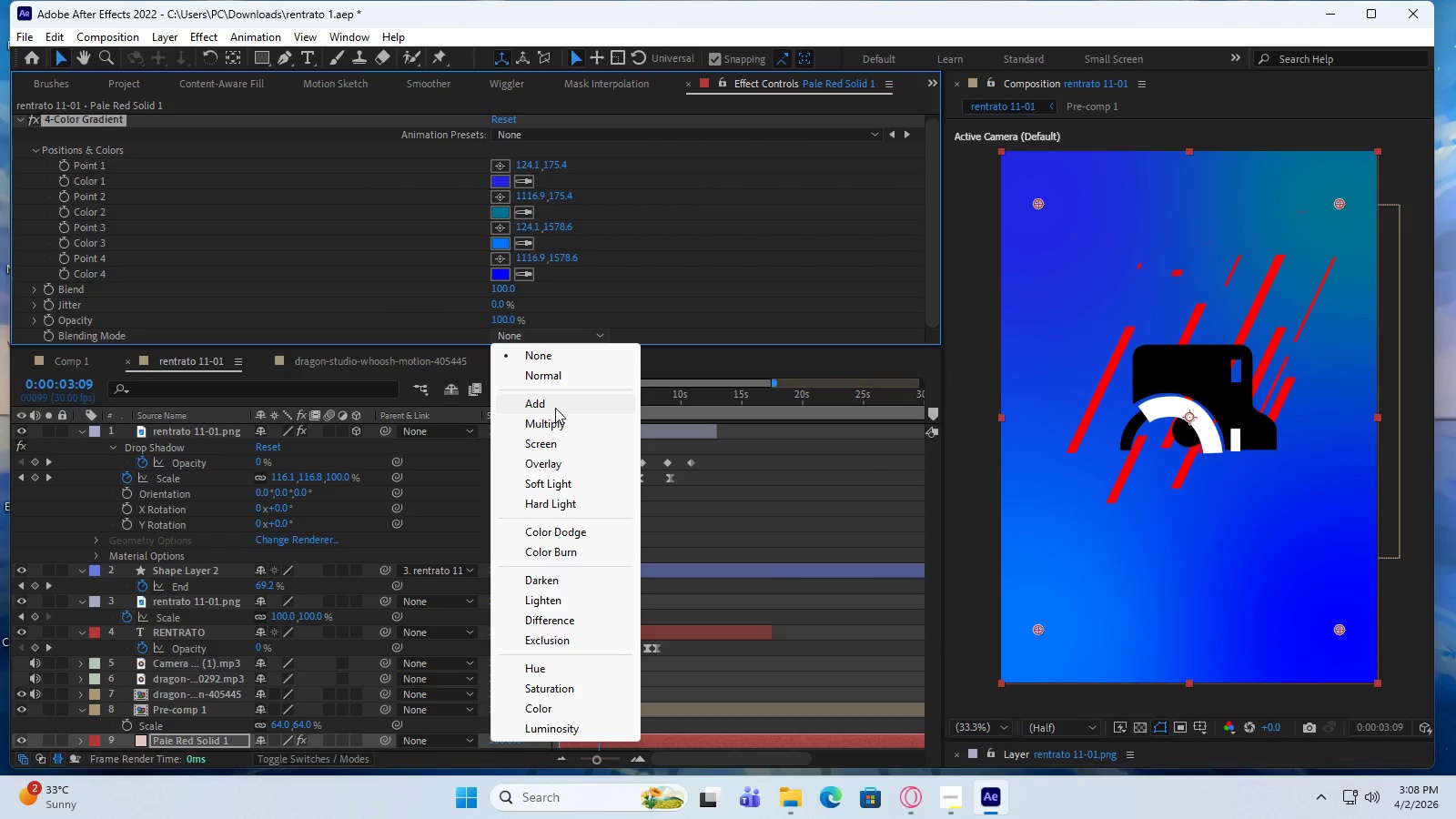 
left_click([557, 424])
 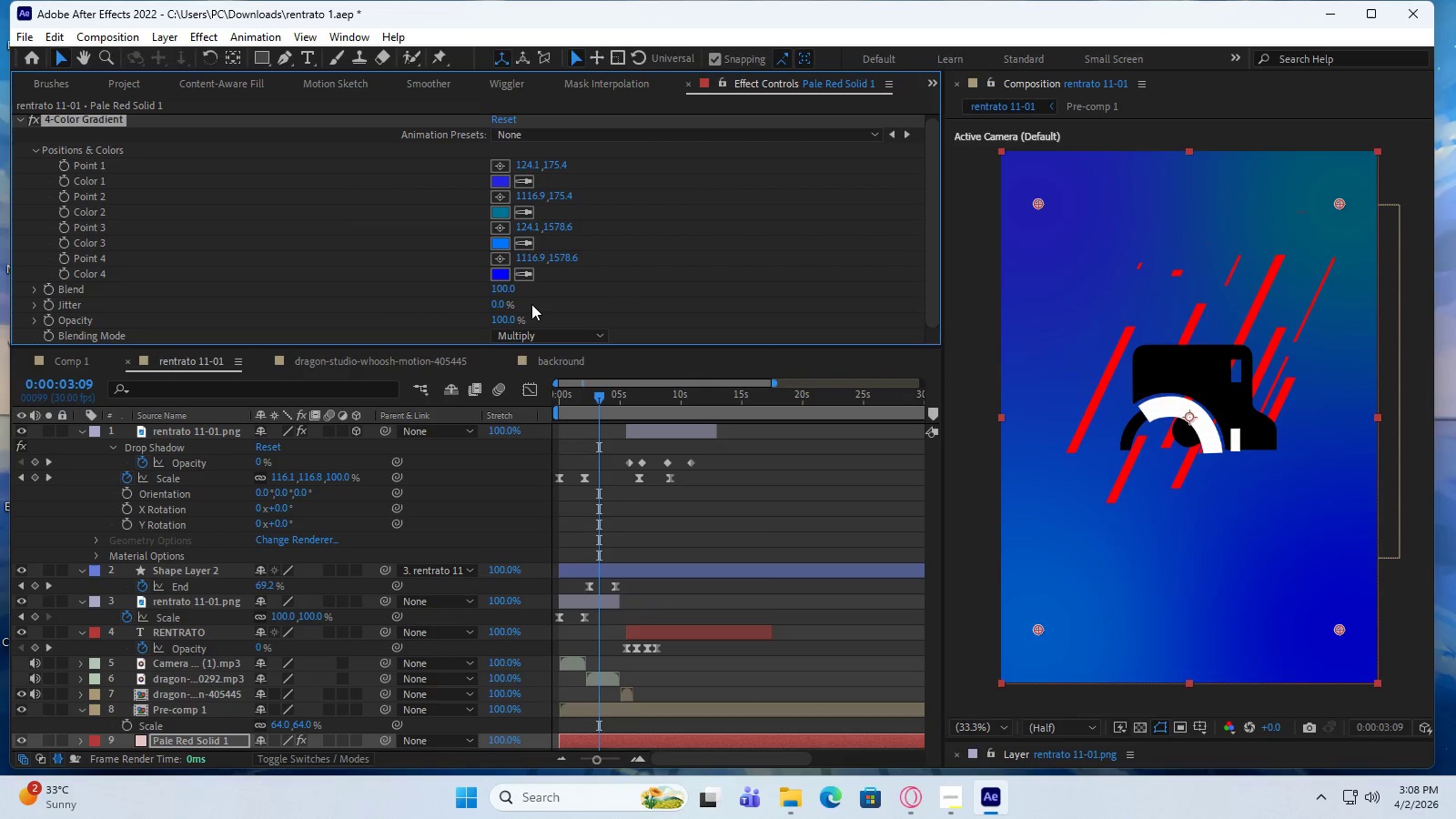 
left_click_drag(start_coordinate=[510, 290], to_coordinate=[580, 303])
 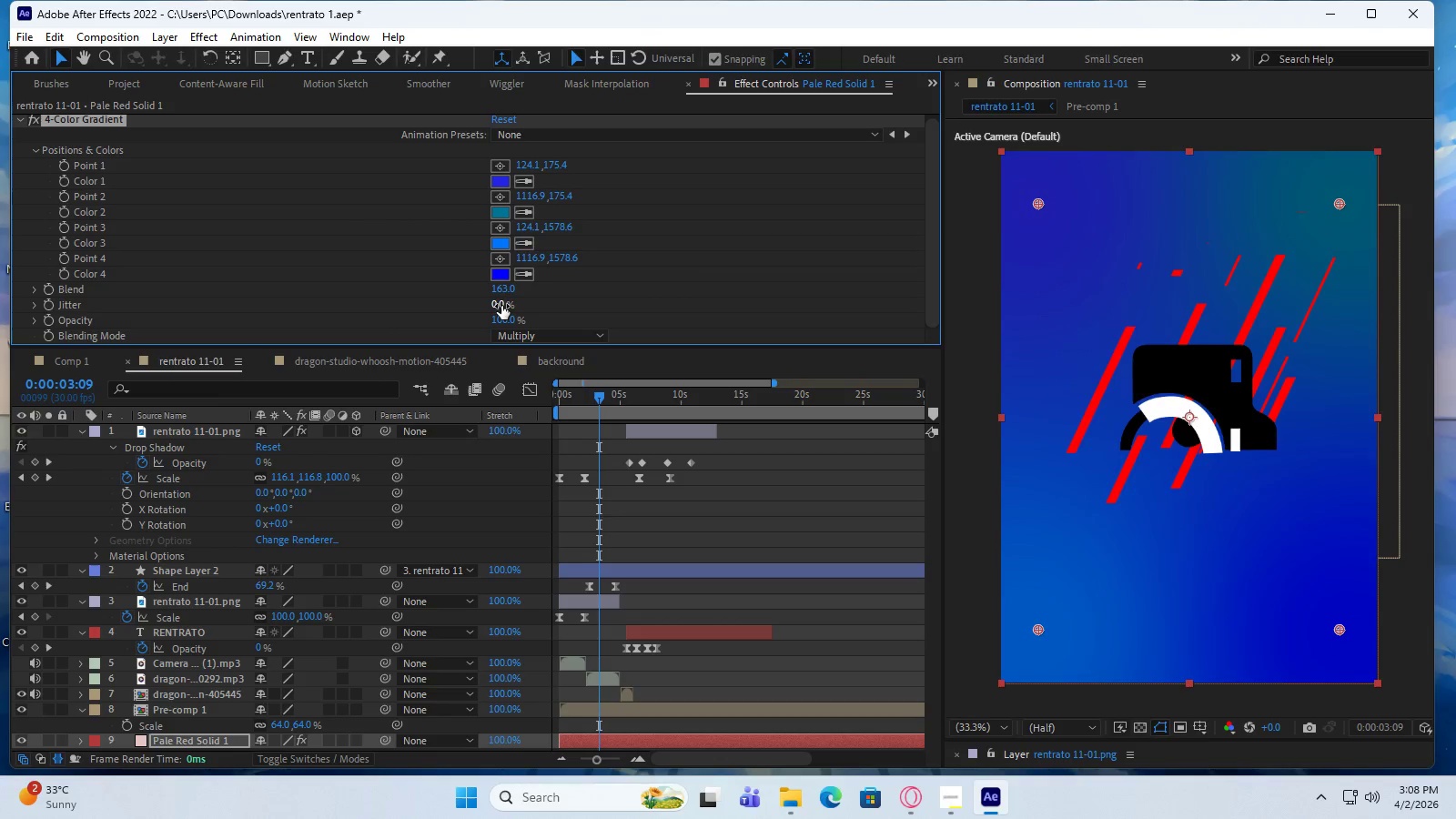 
left_click_drag(start_coordinate=[499, 306], to_coordinate=[545, 304])
 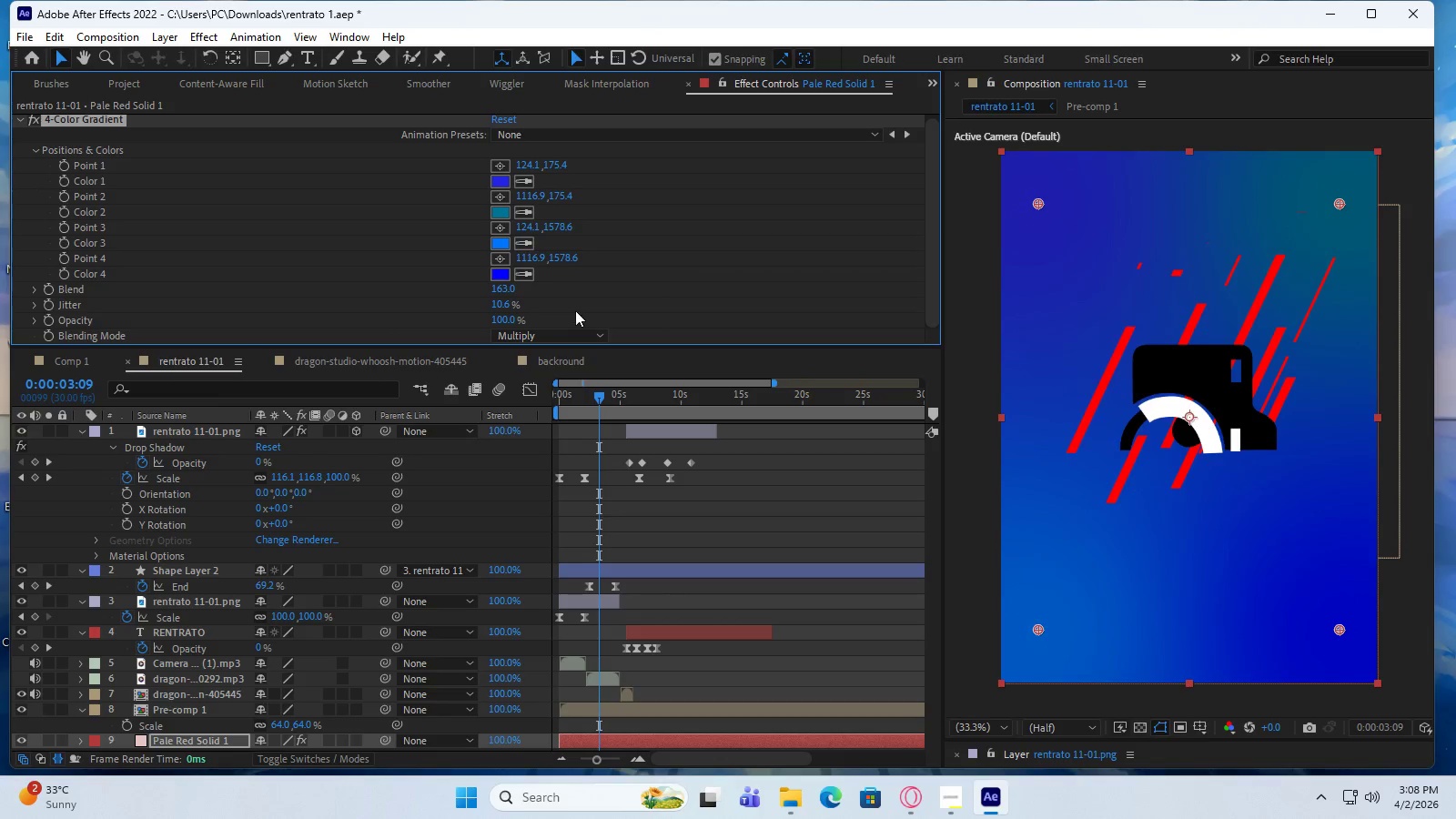 
key(Control+Z)
 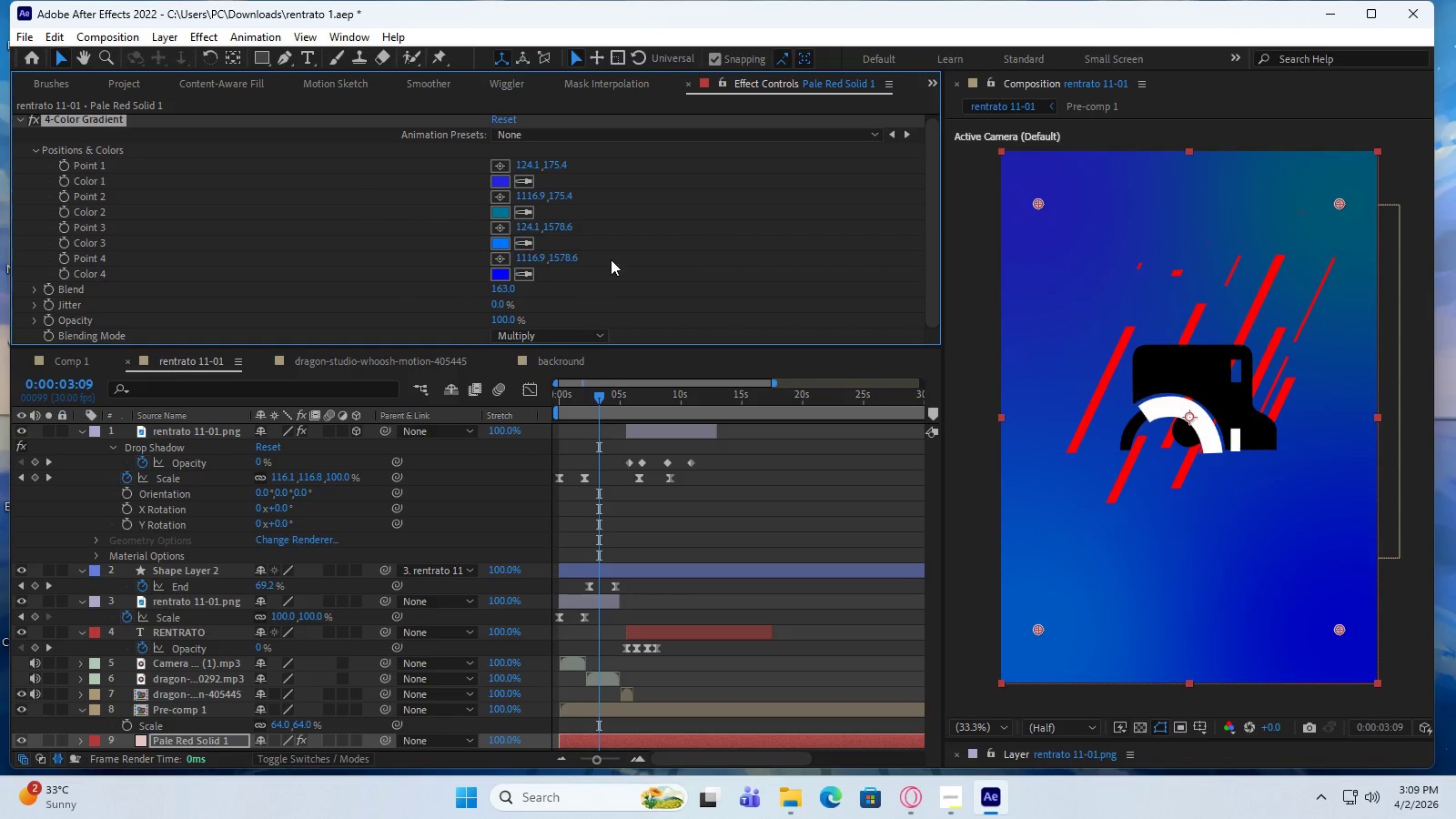 
scroll: coordinate [611, 259], scroll_direction: down, amount: 2.0
 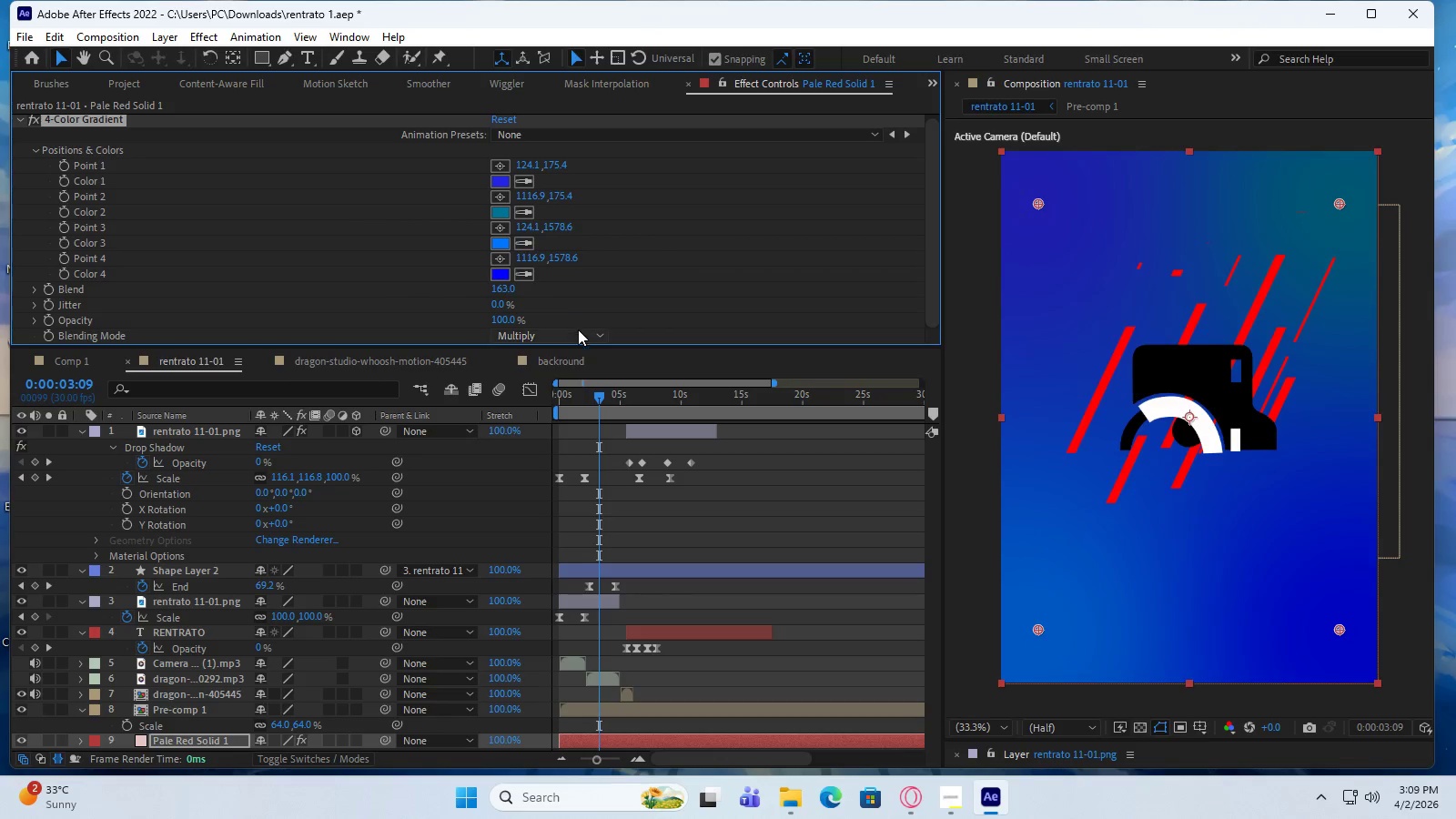 
left_click([578, 329])
 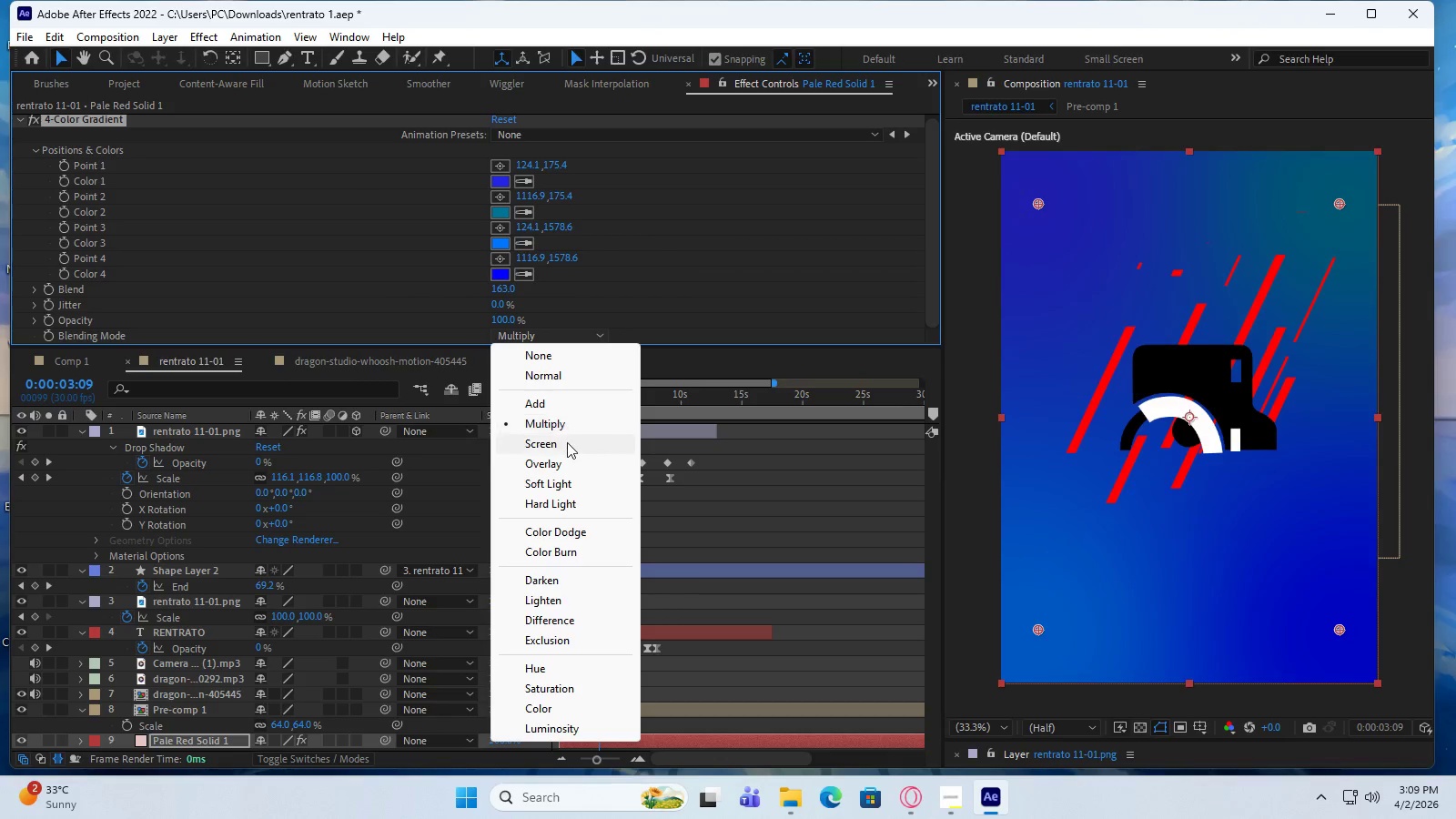 
left_click([567, 446])
 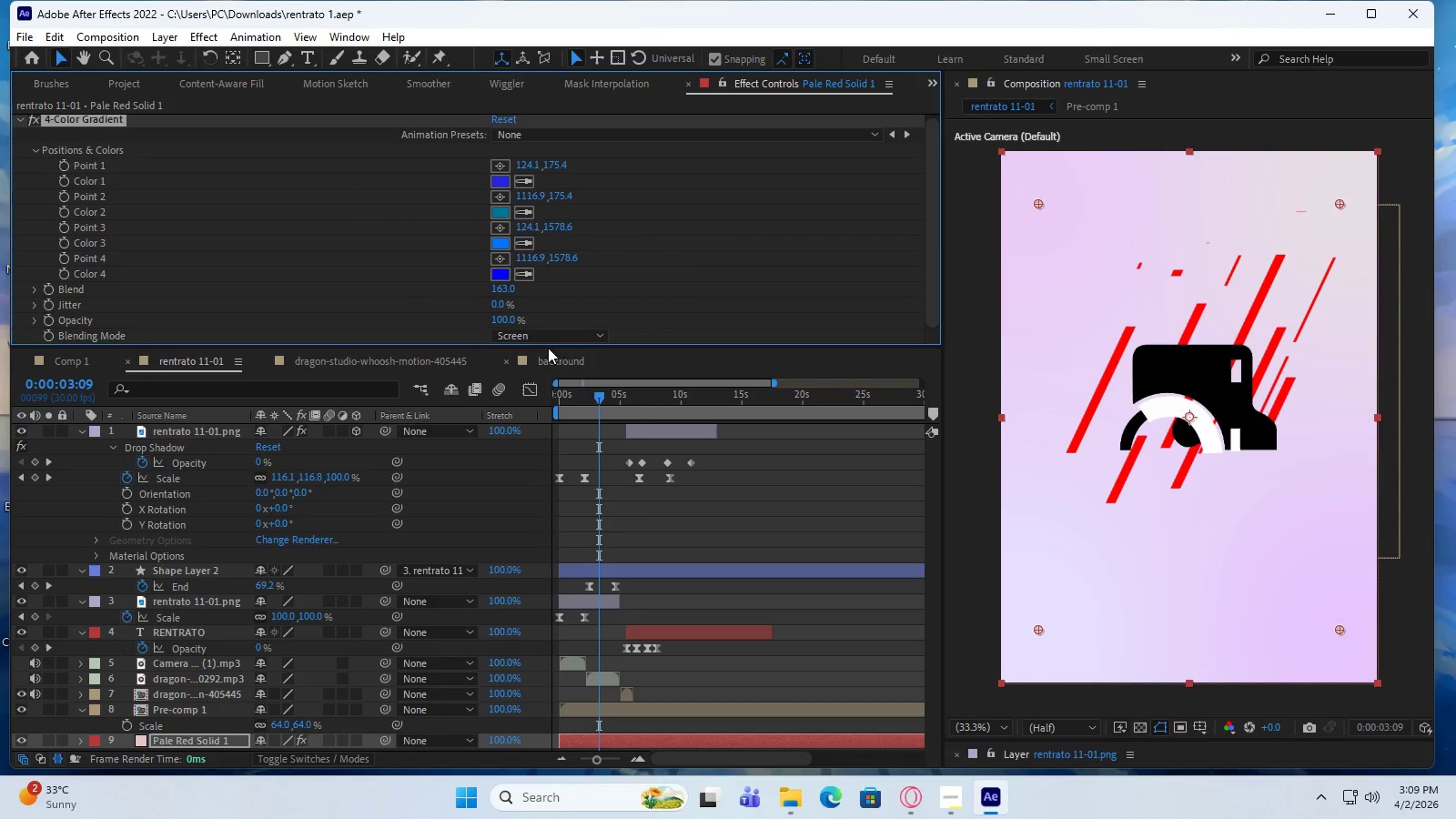 
left_click([550, 336])
 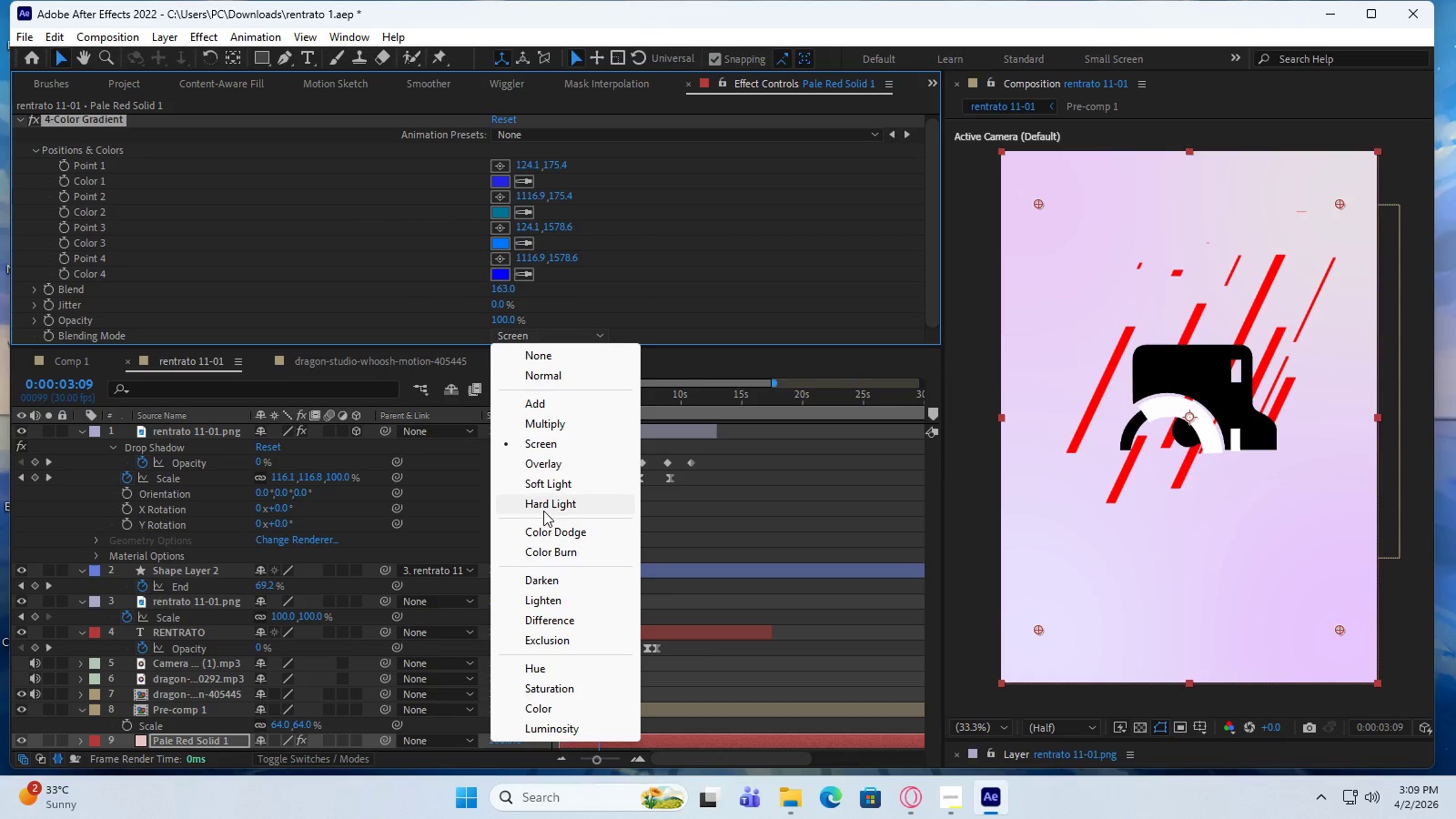 
left_click([546, 534])
 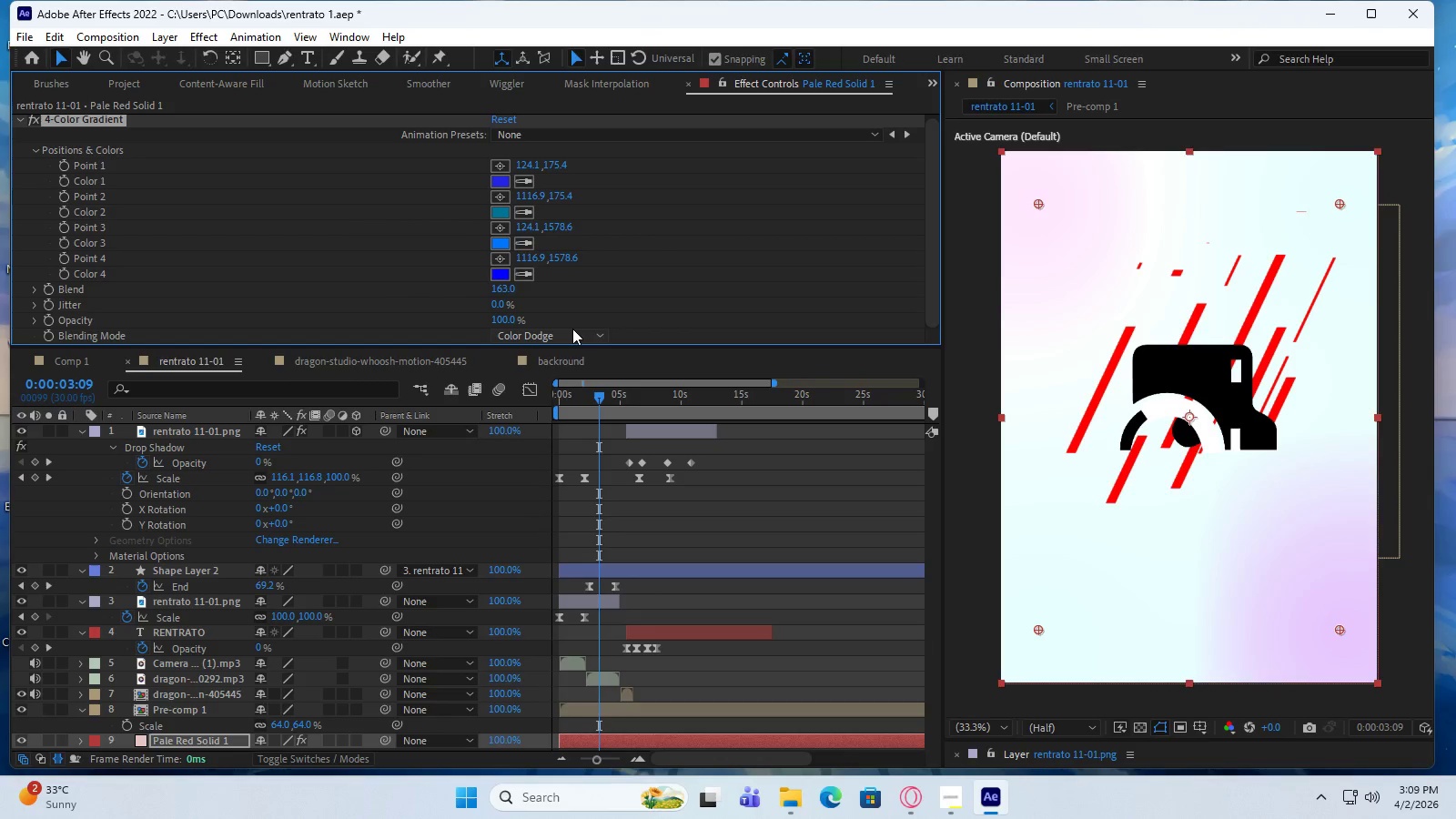 
left_click([572, 333])
 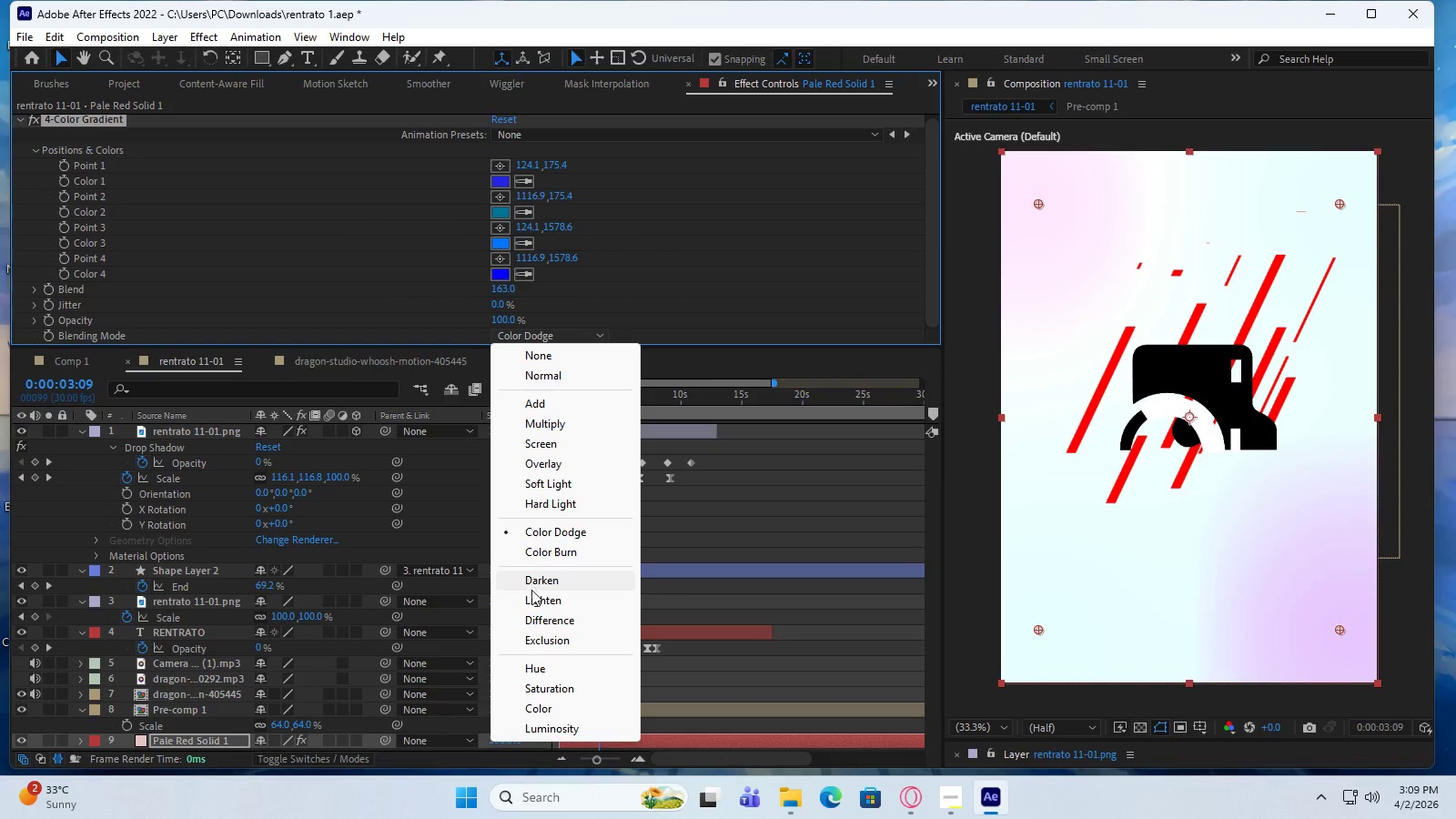 
left_click([535, 602])
 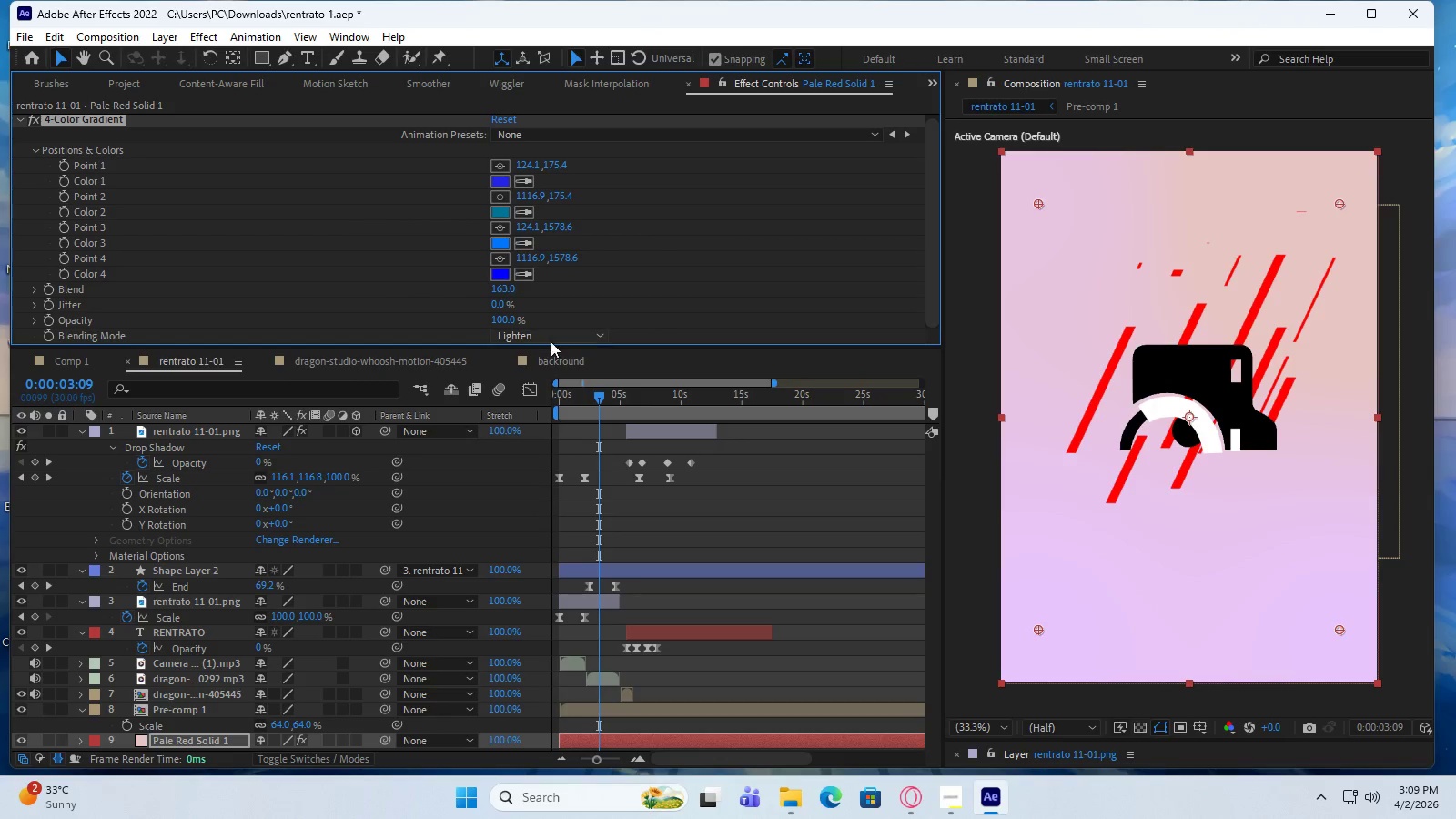 
left_click([551, 339])
 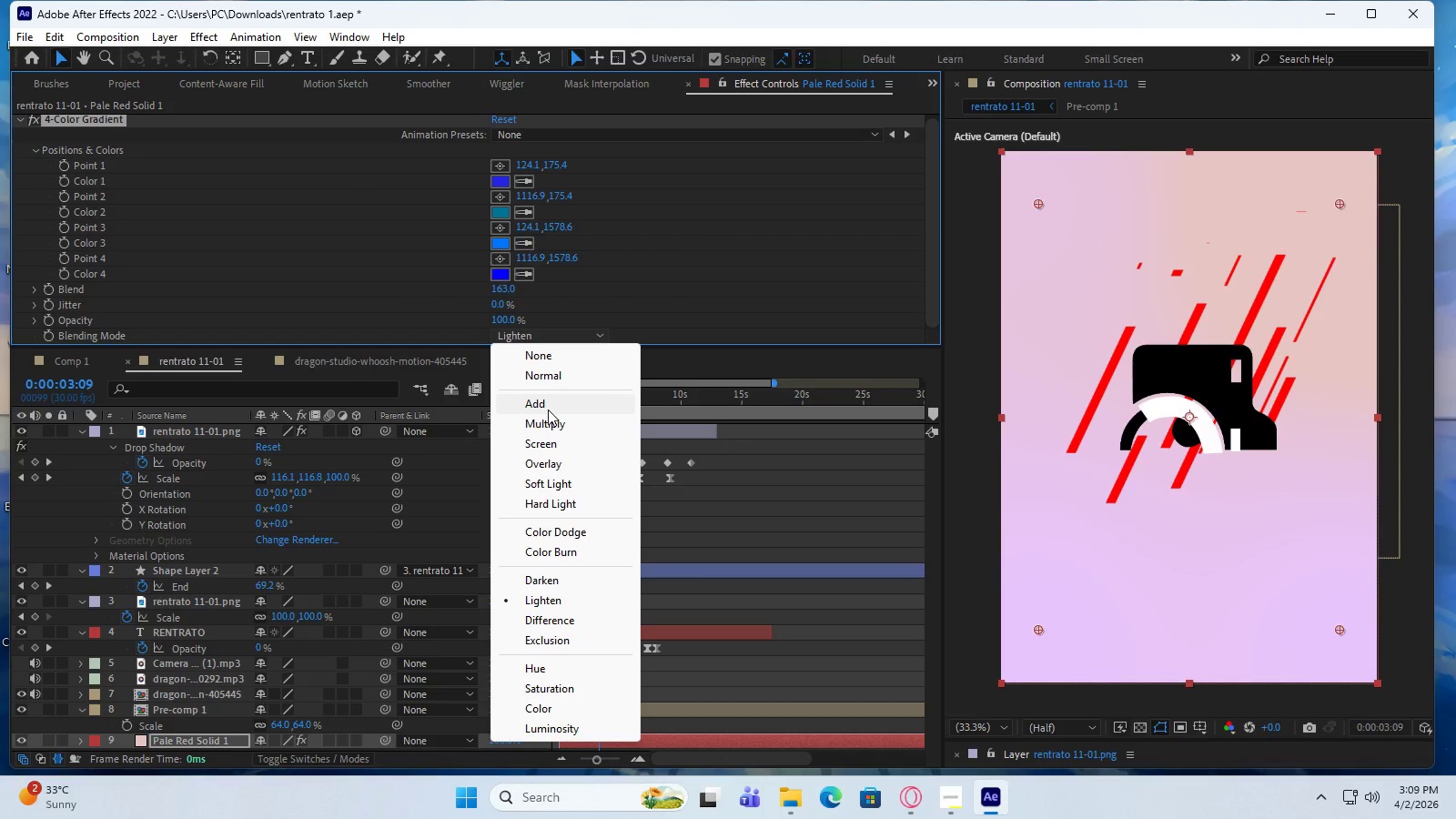 
left_click([548, 408])
 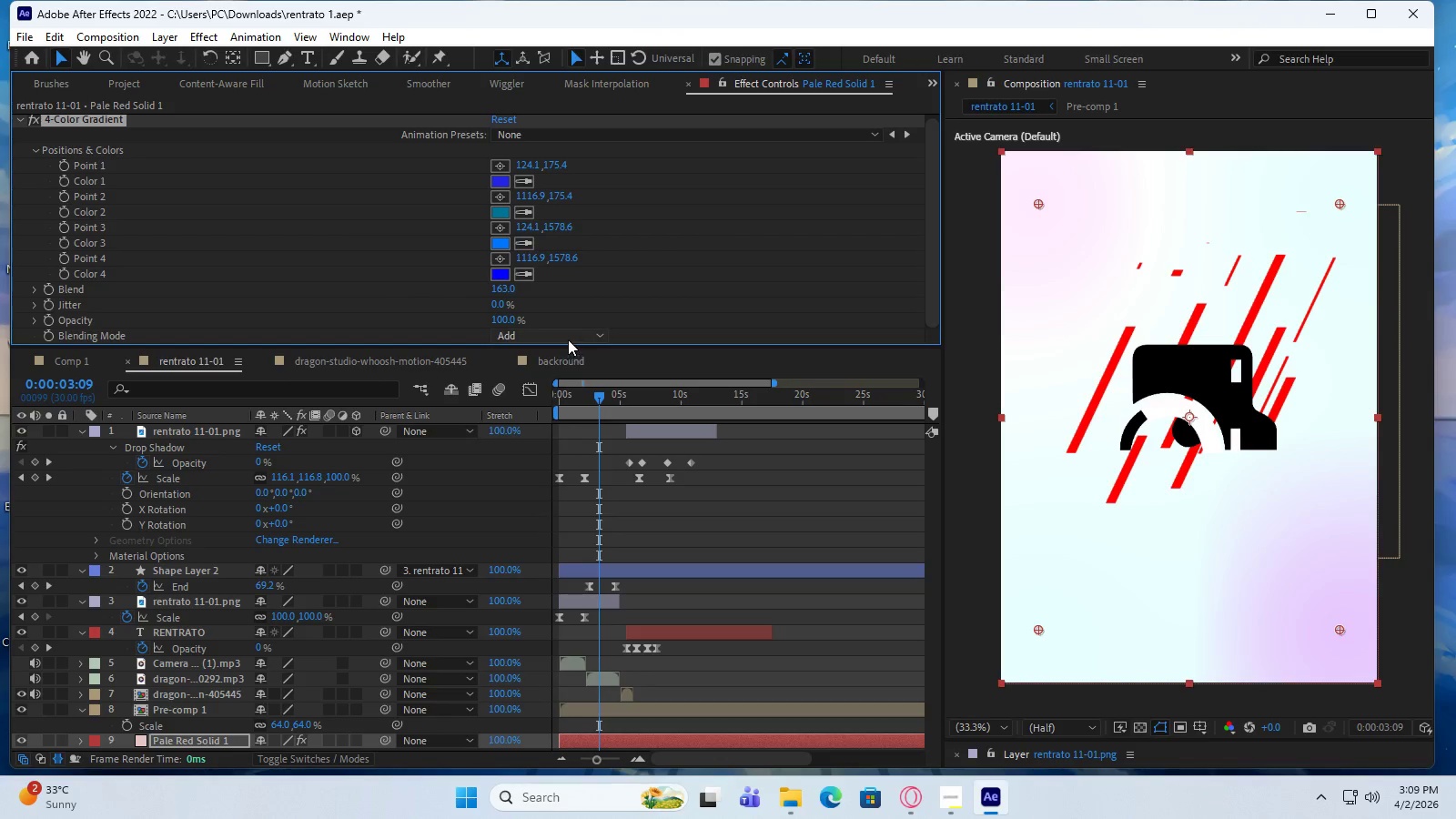 
left_click([568, 335])
 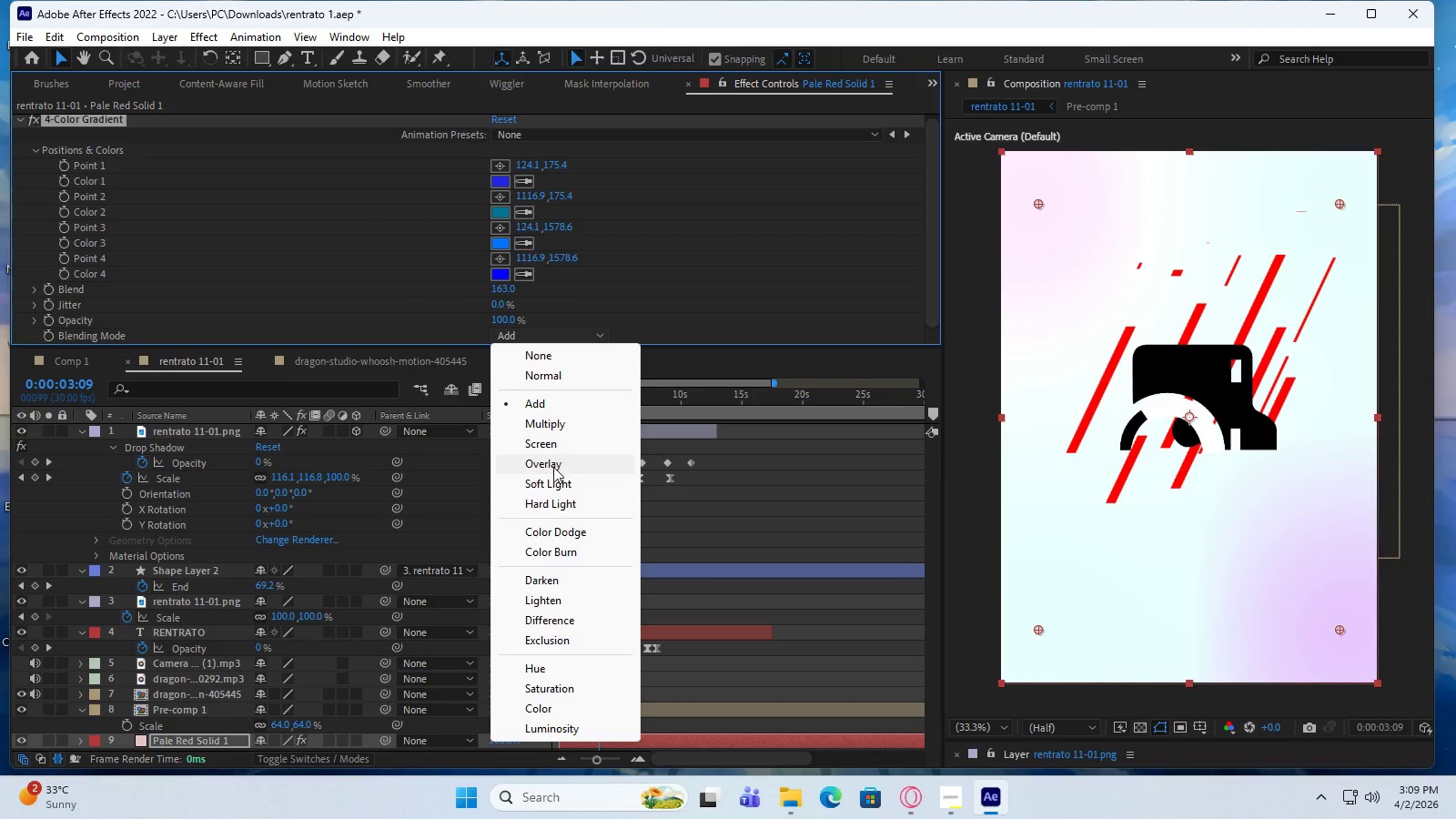 
left_click([553, 468])
 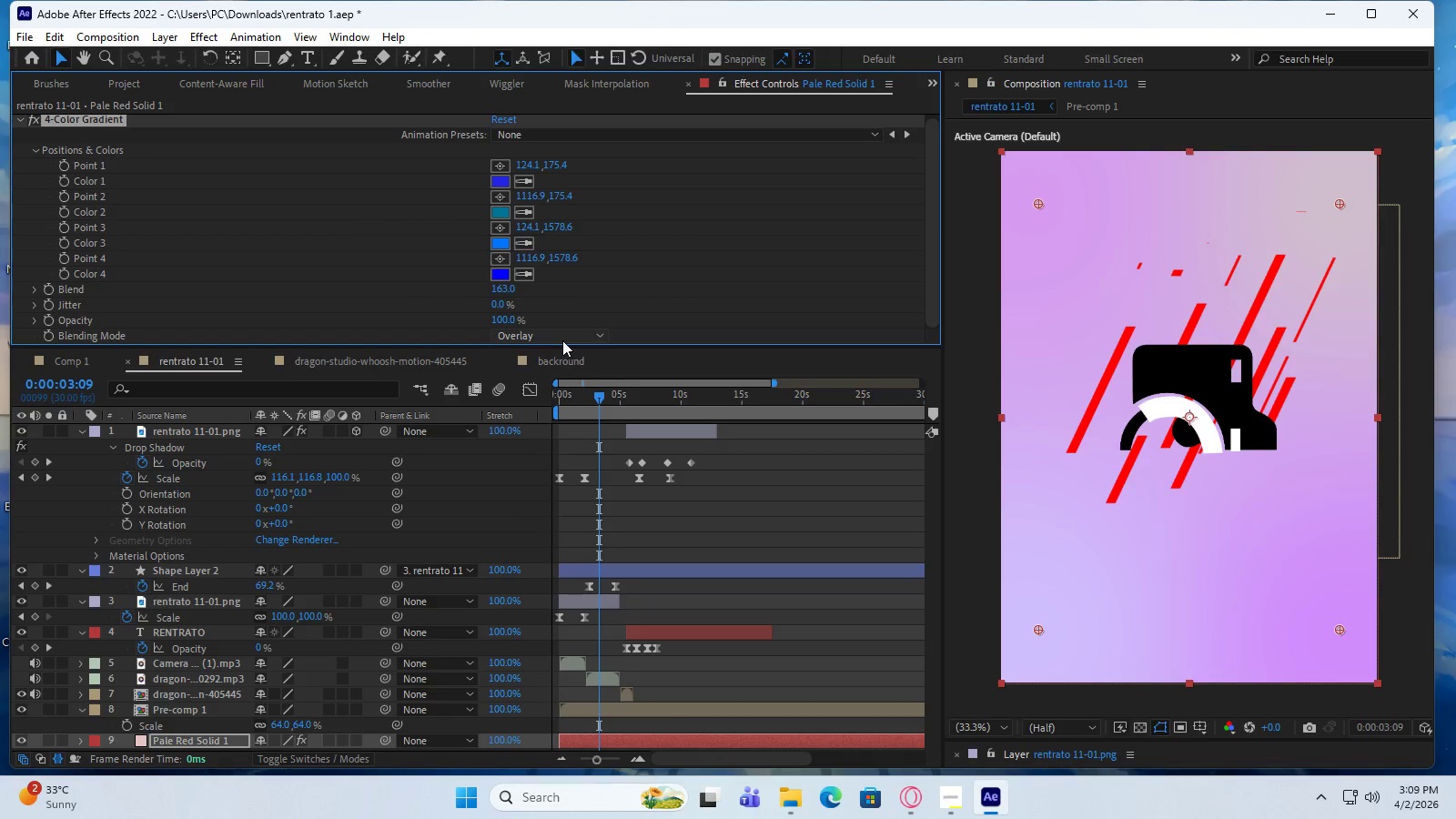 
left_click([563, 334])
 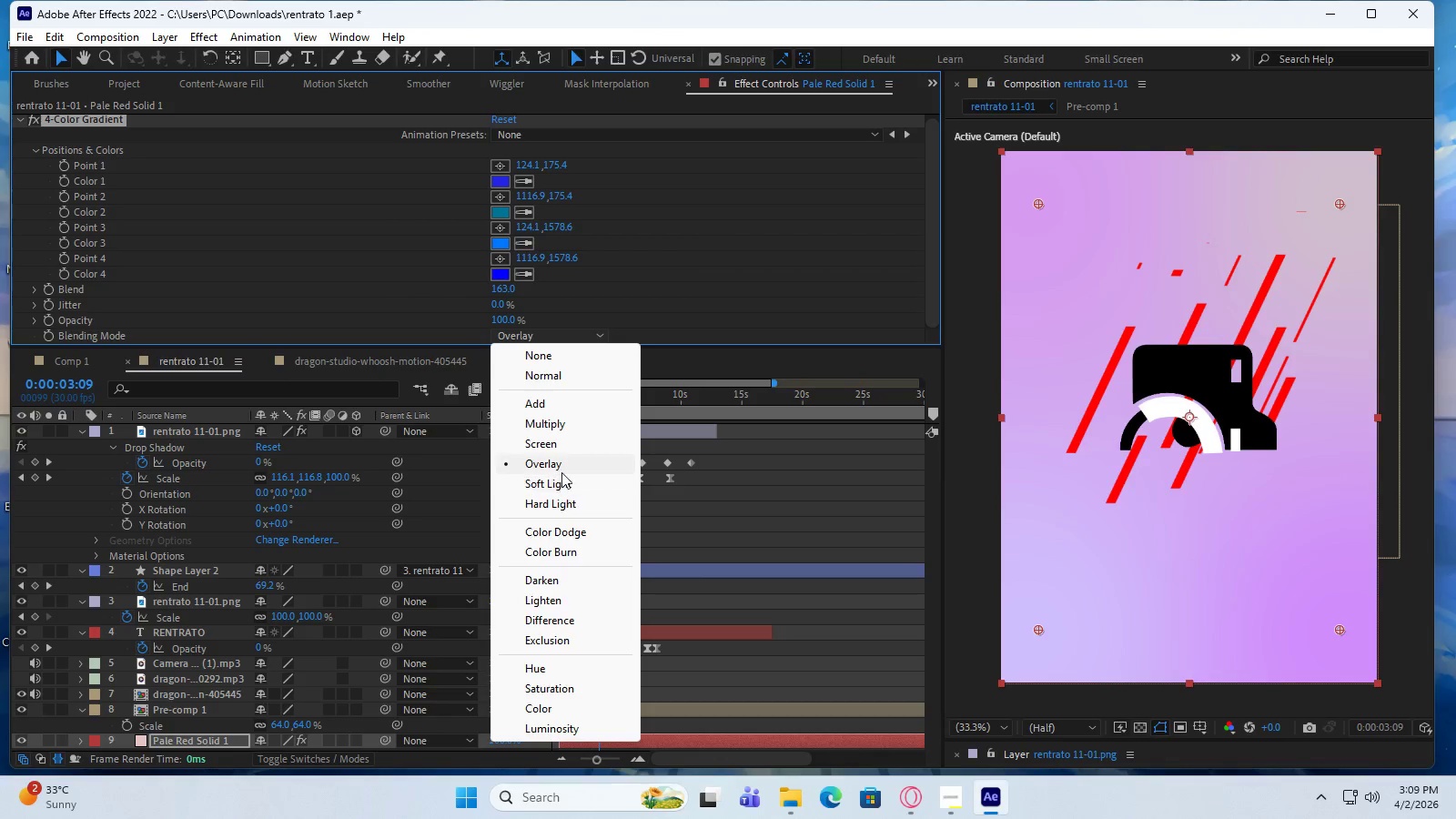 
left_click([568, 534])
 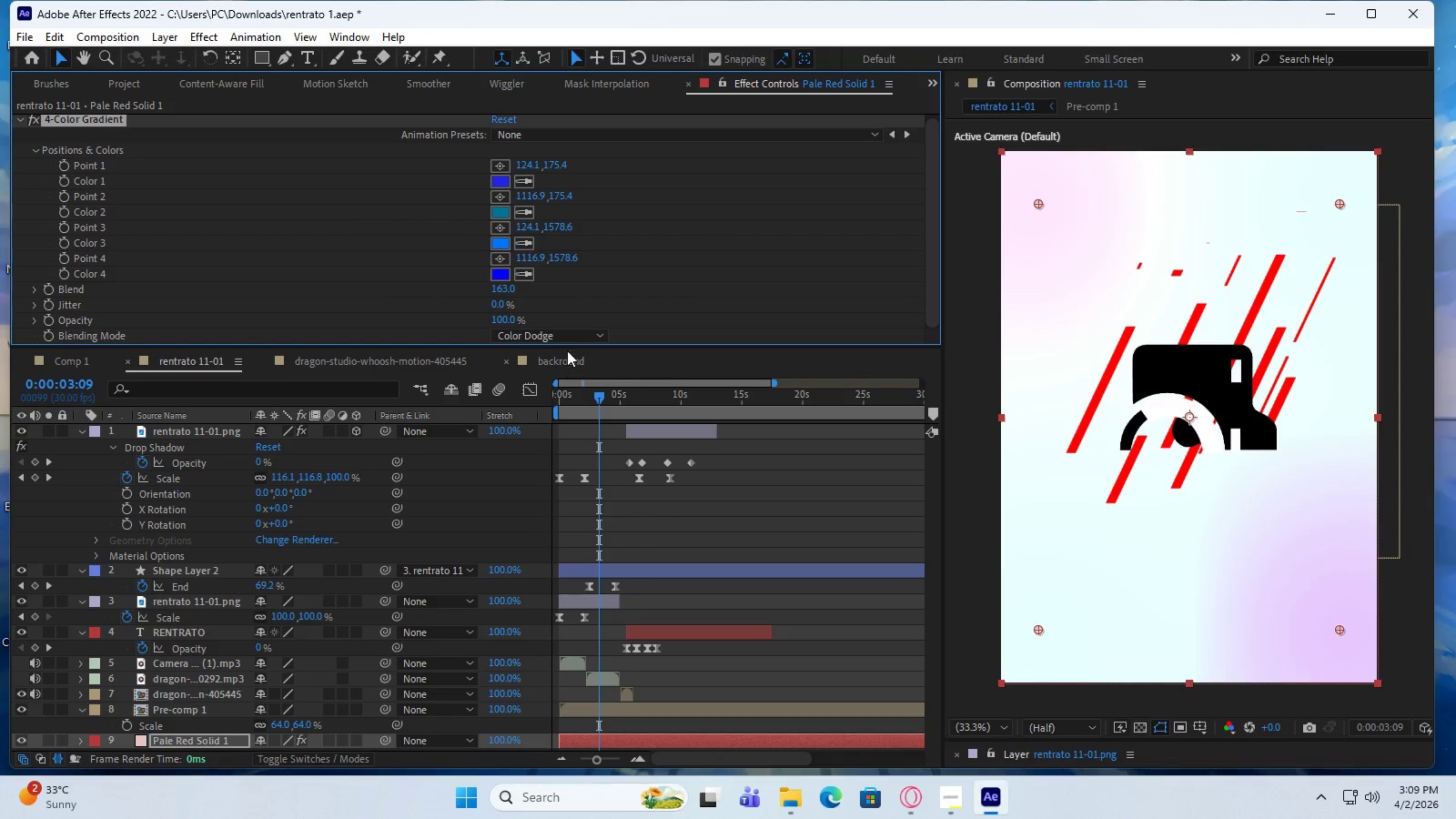 
left_click([570, 339])
 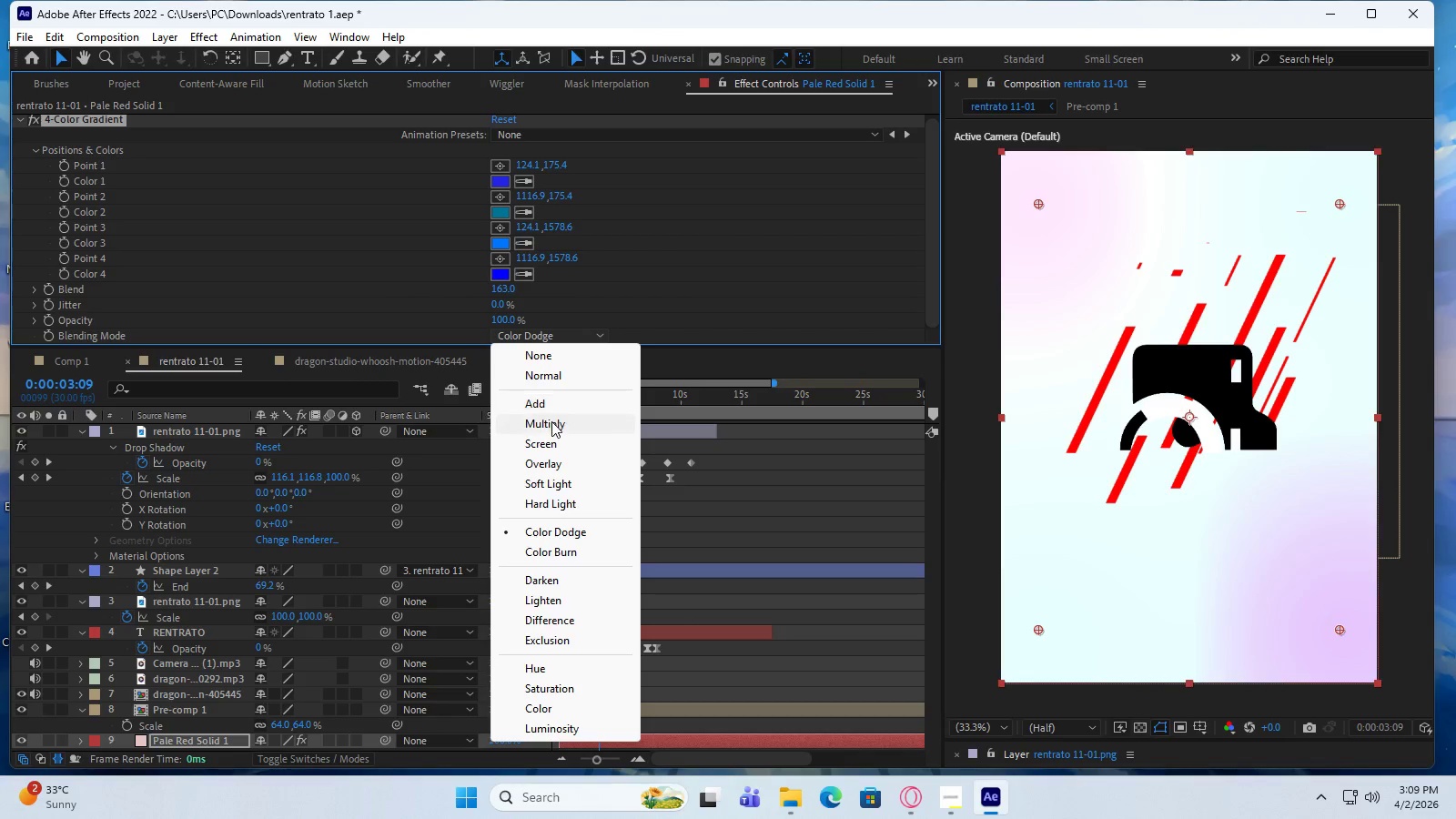 
left_click([551, 423])
 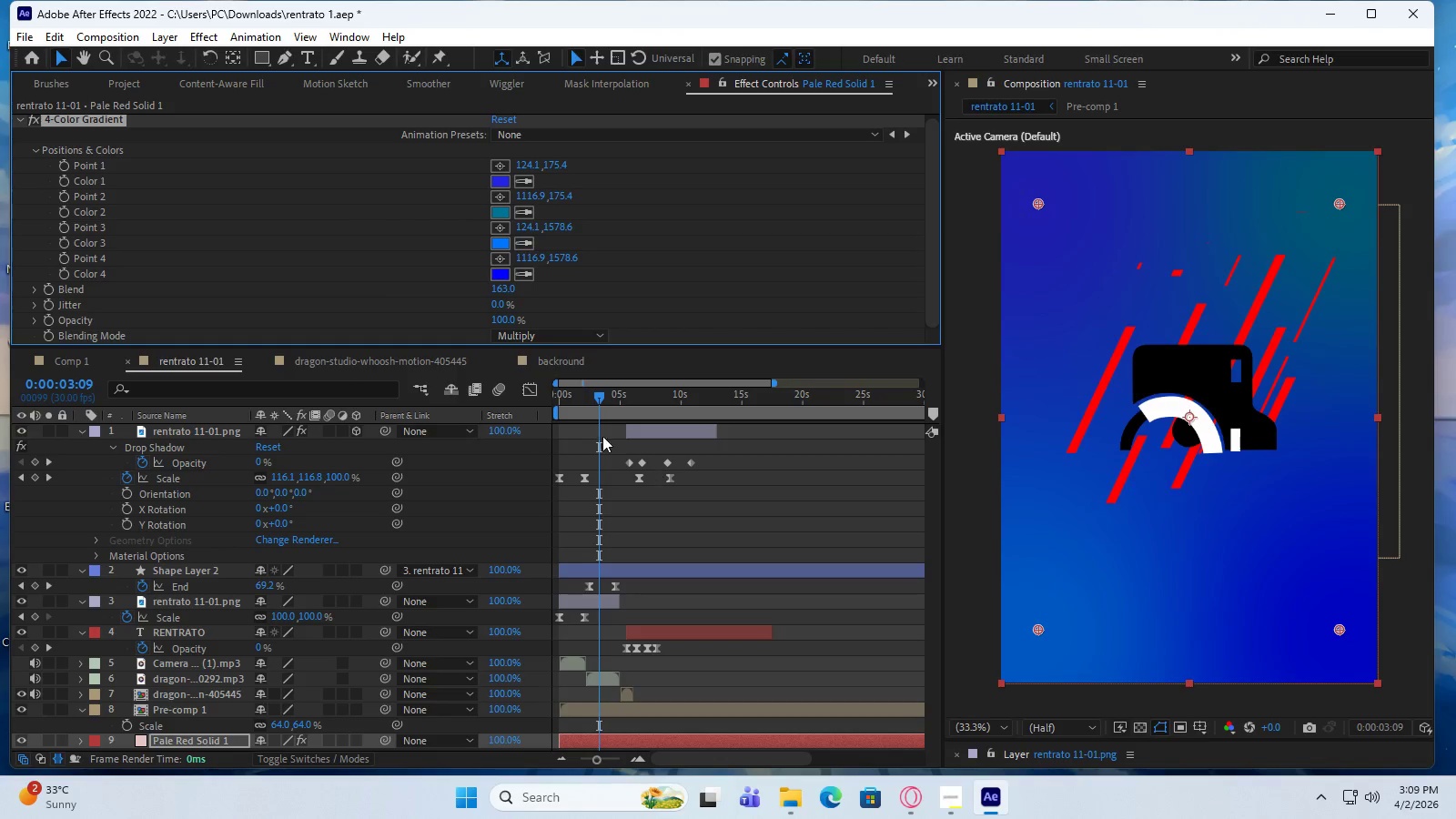 
left_click_drag(start_coordinate=[599, 395], to_coordinate=[570, 427])
 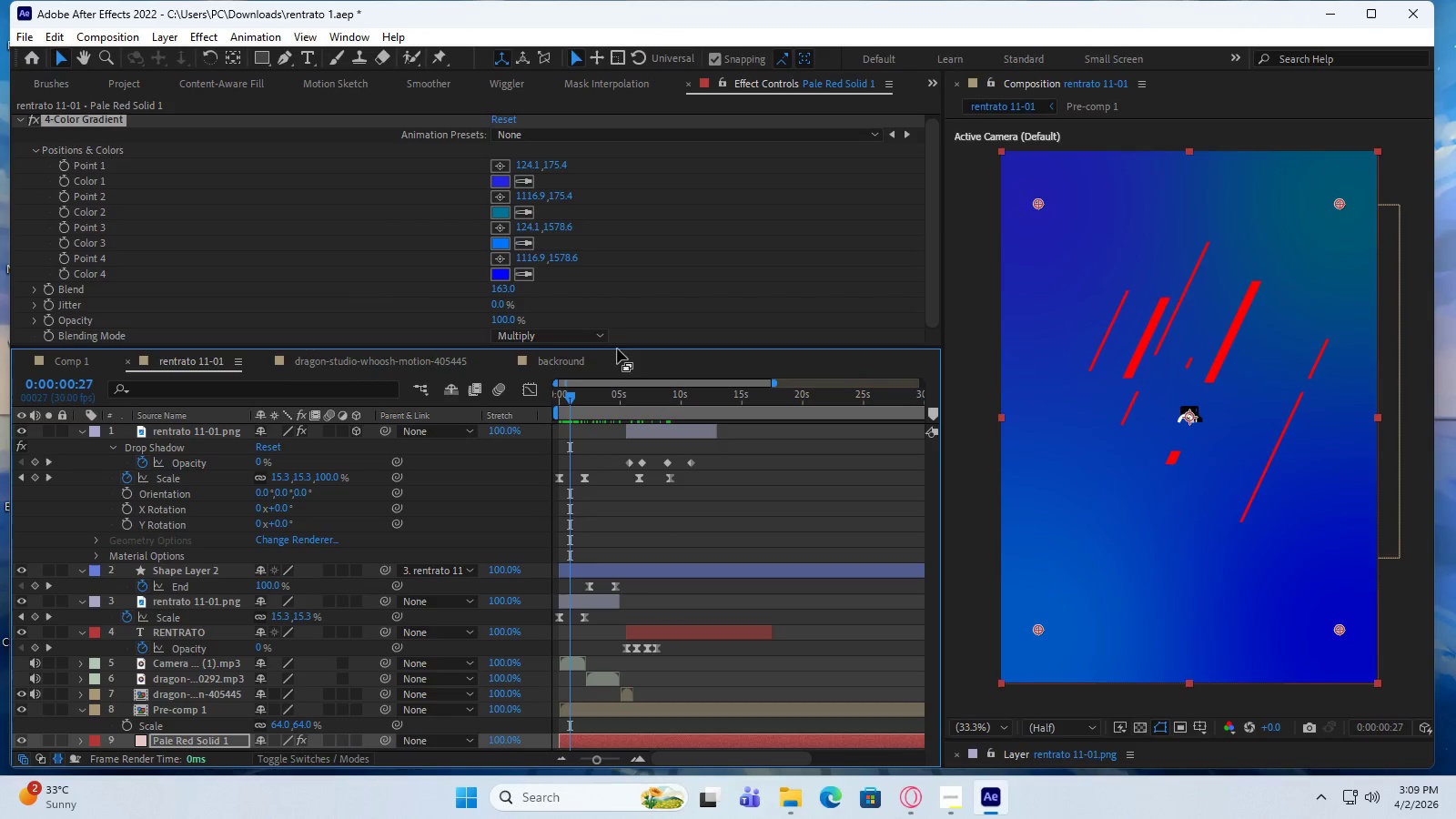 
left_click_drag(start_coordinate=[617, 346], to_coordinate=[632, 150])
 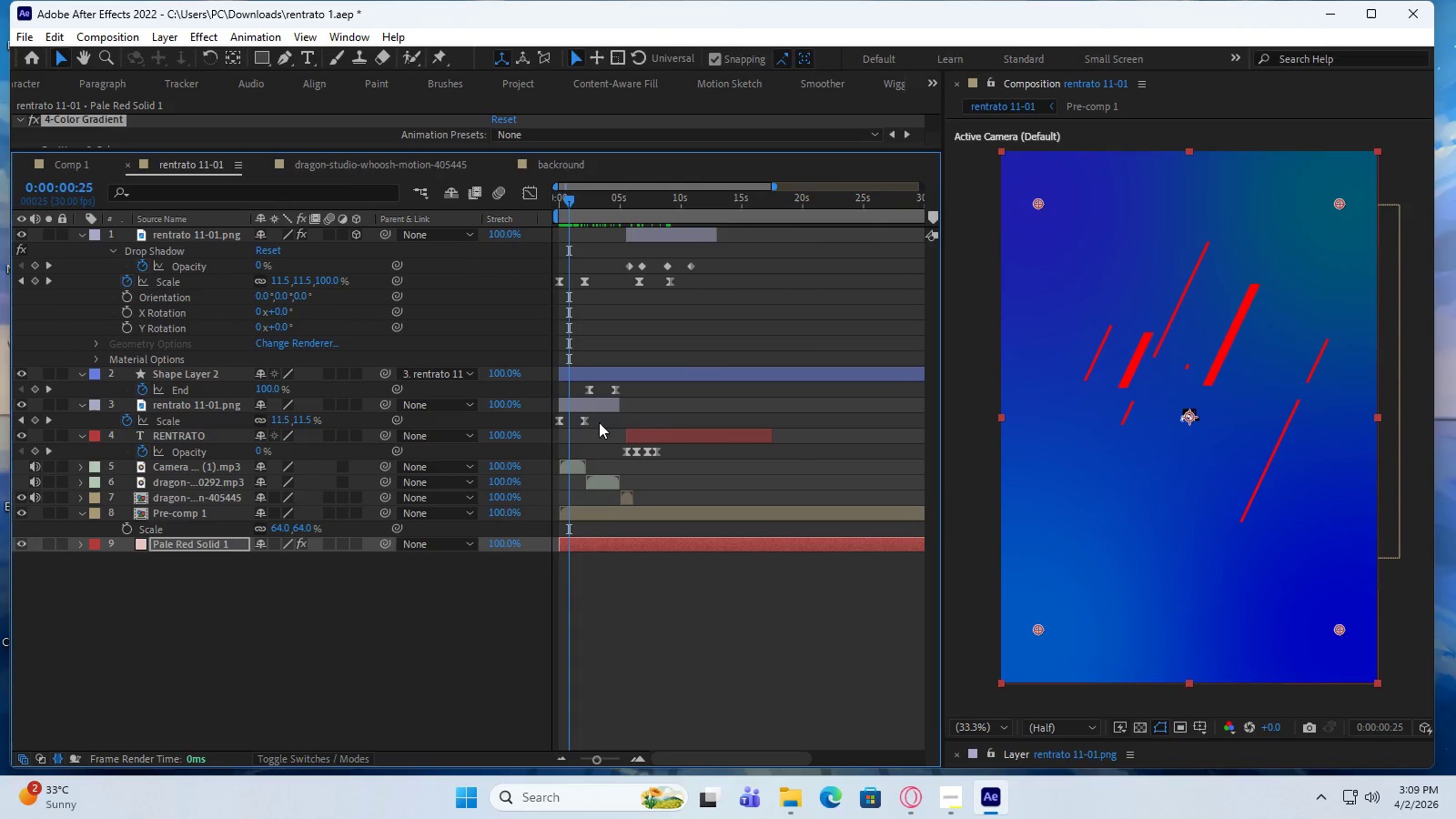 
left_click([495, 622])
 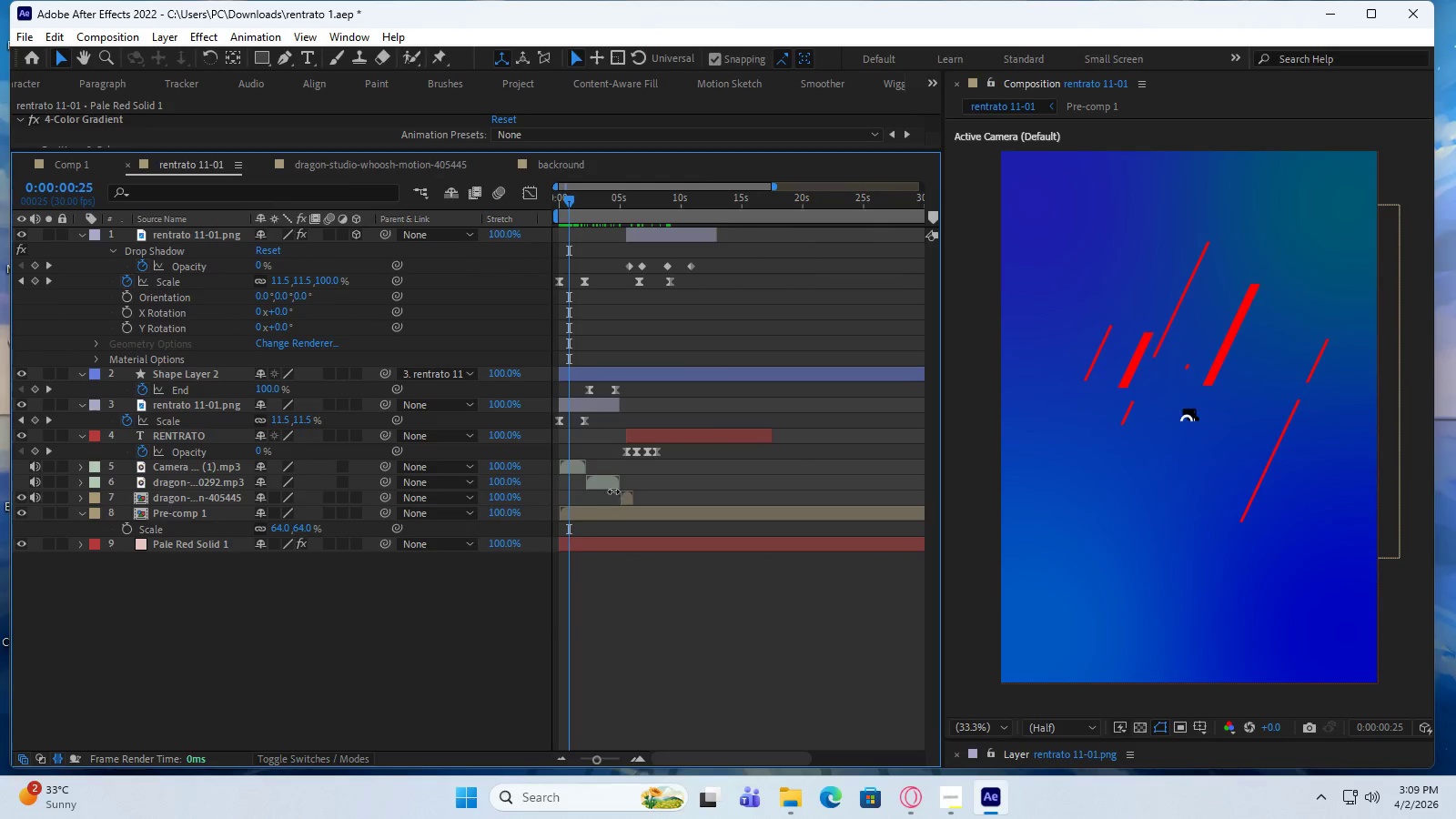 
left_click([619, 495])
 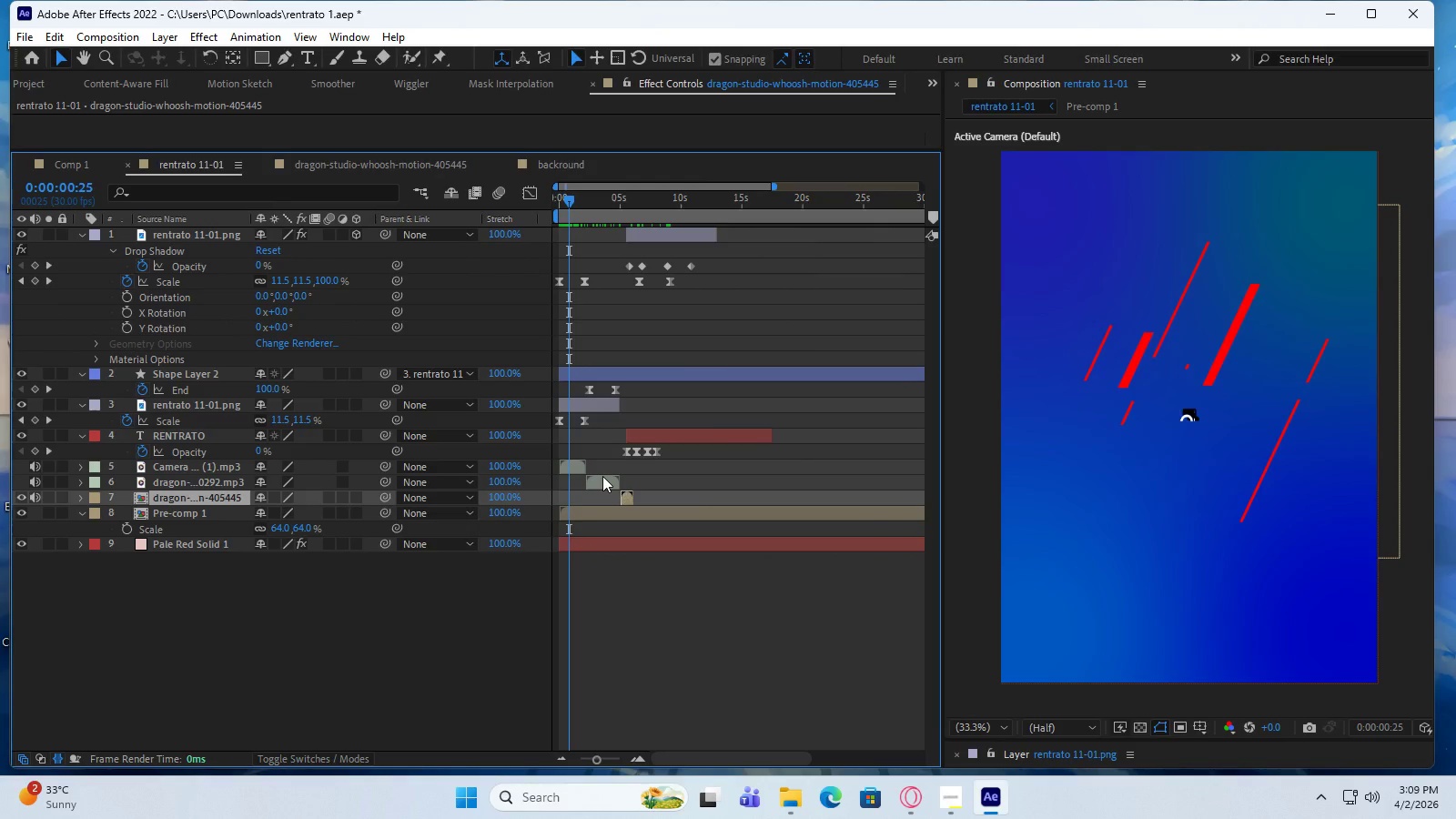 
hold_key(key=ShiftLeft, duration=1.5)
left_click([600, 487])
 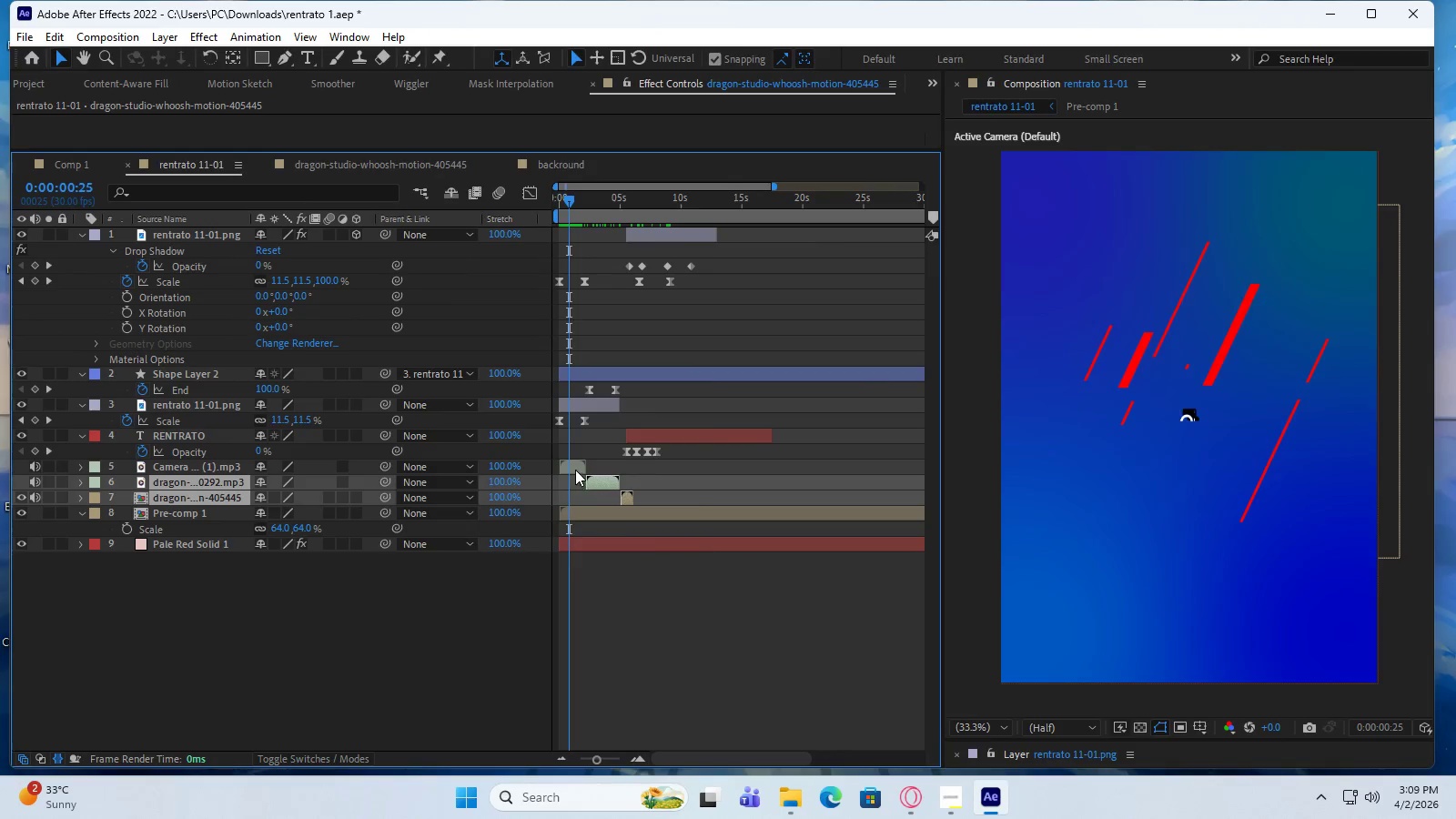 
hold_key(key=ShiftLeft, duration=1.52)
left_click([574, 469])
 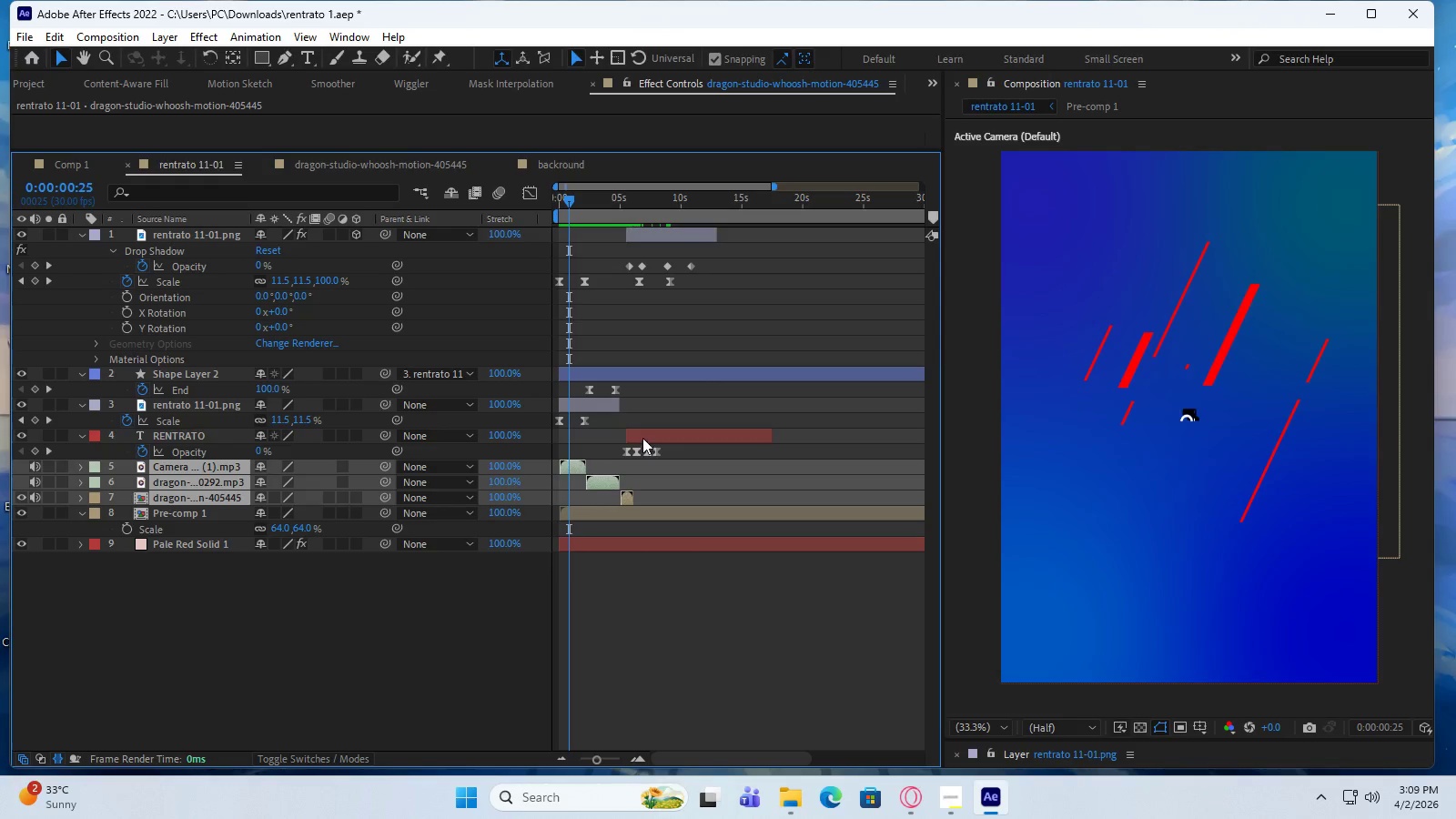 
left_click([642, 437])
 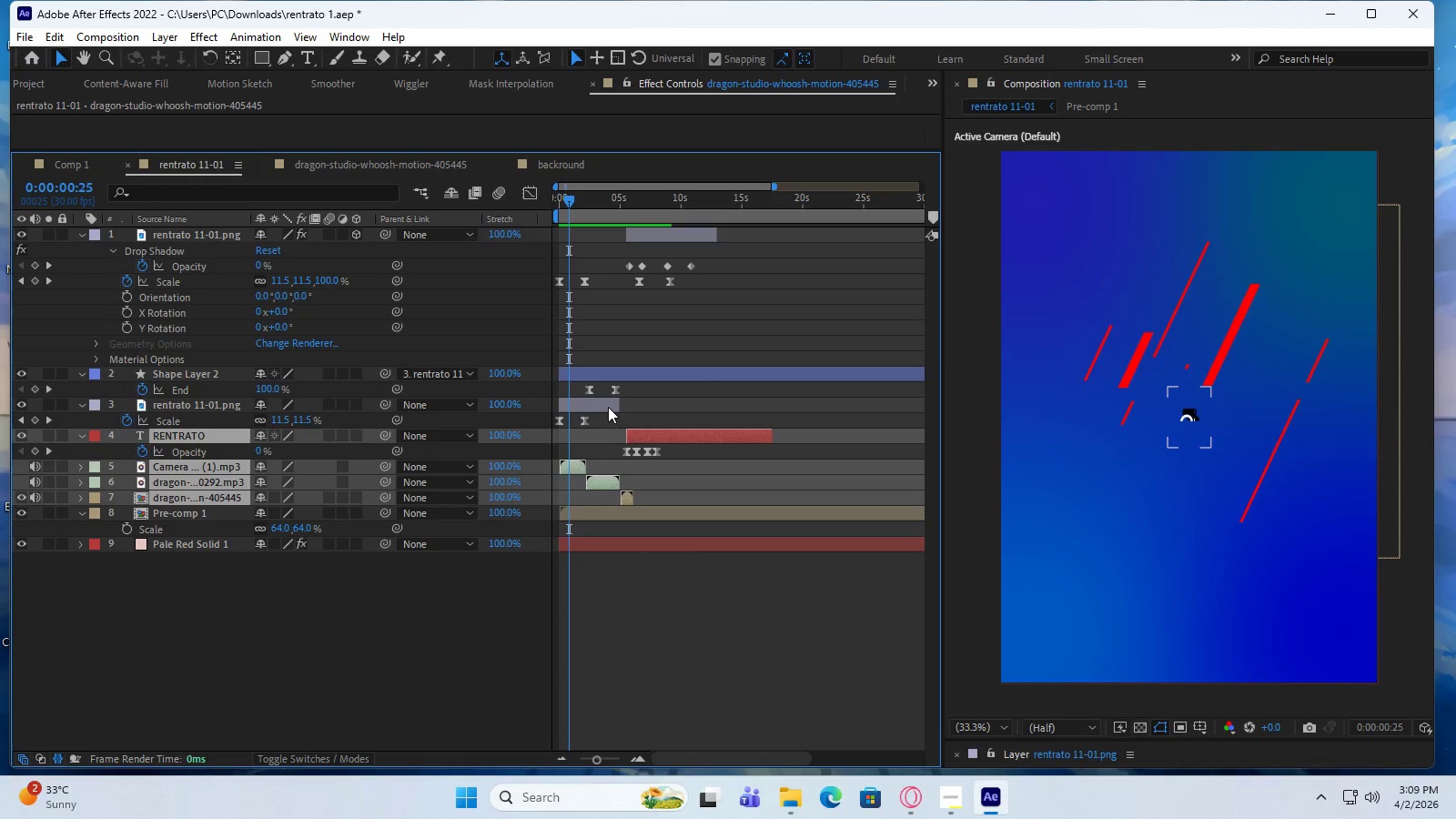 
left_click([608, 406])
 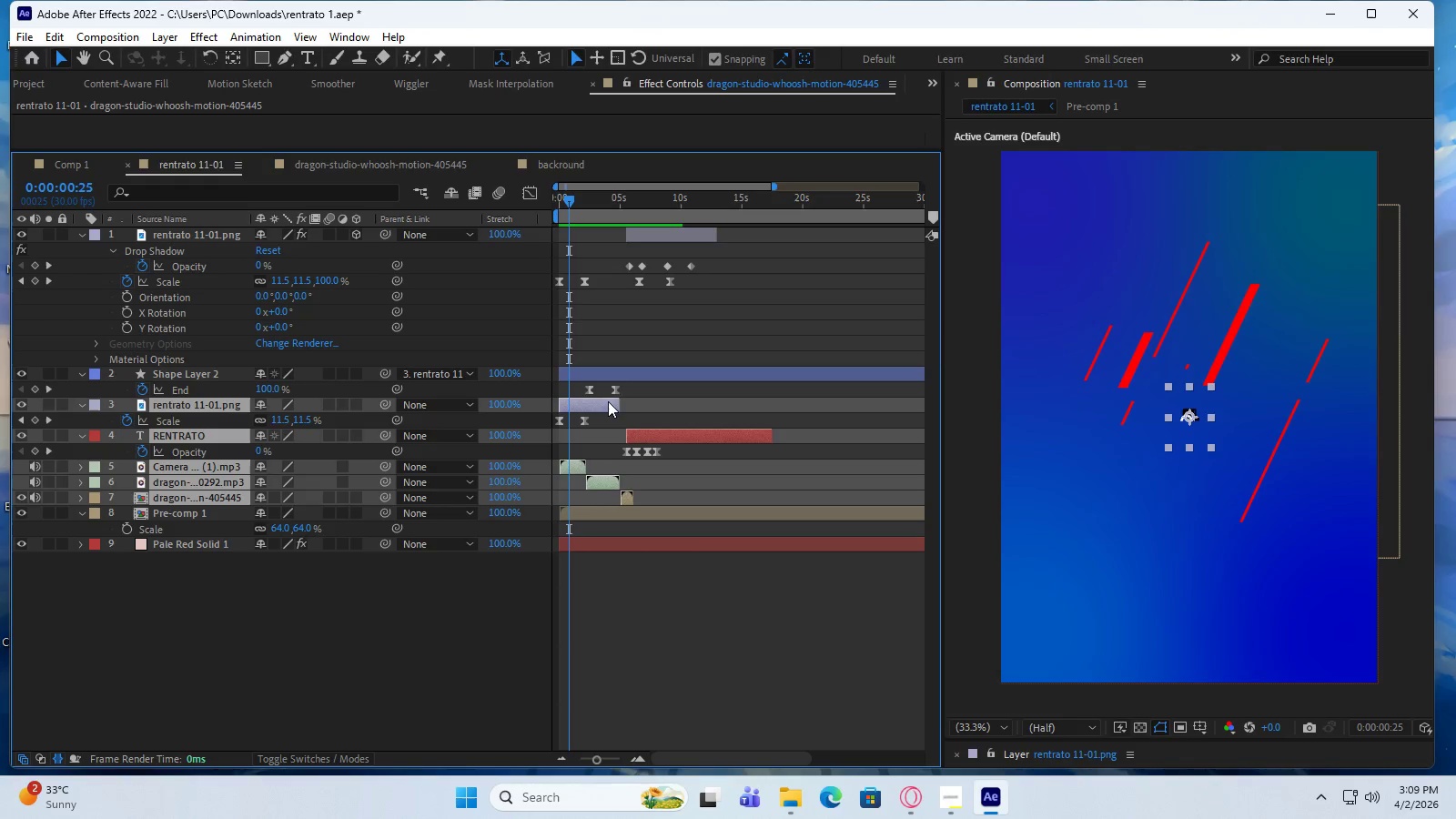 
hold_key(key=ShiftLeft, duration=1.51)
left_click([614, 372])
 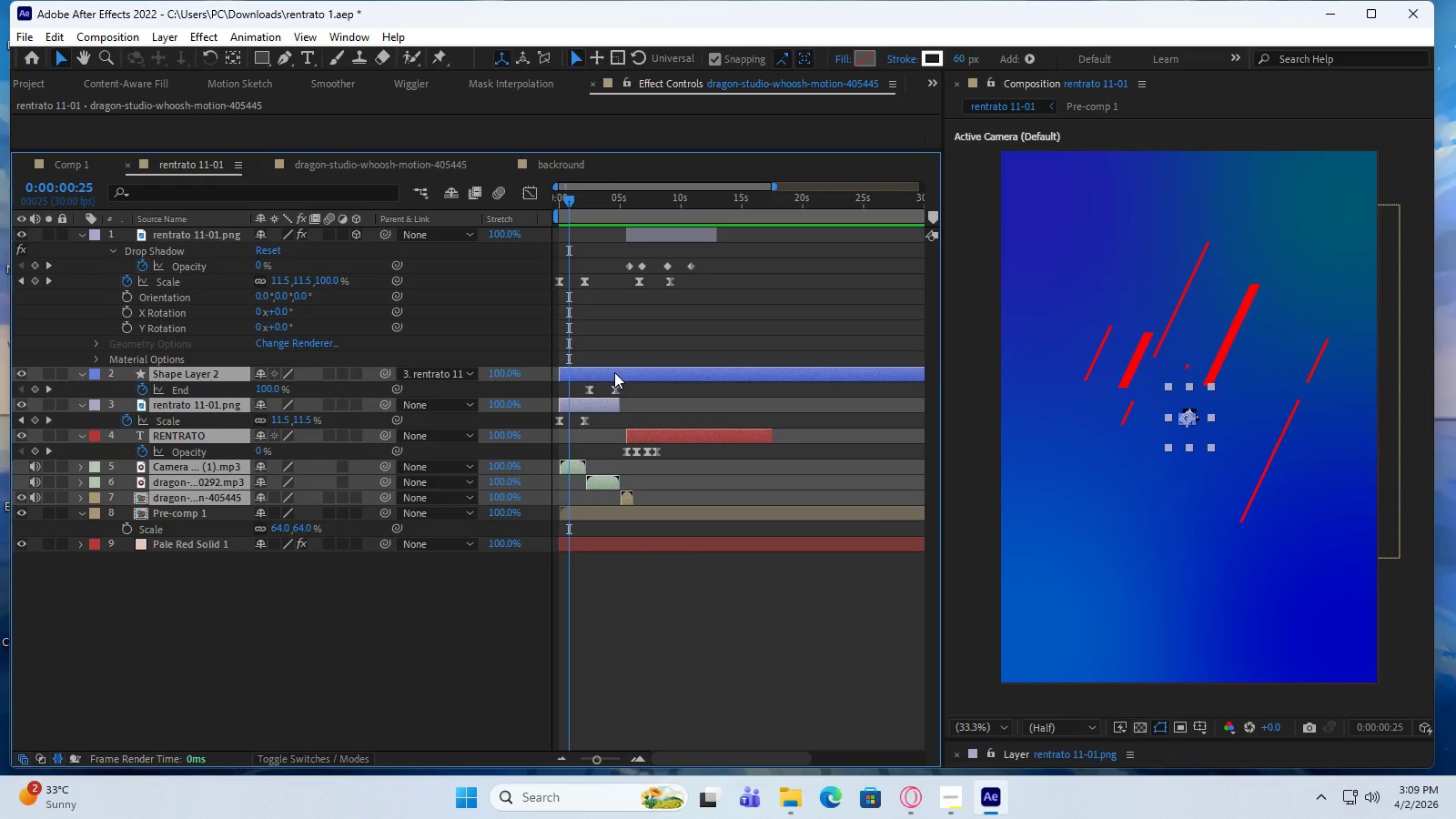 
hold_key(key=ShiftLeft, duration=1.52)
left_click([659, 234])
 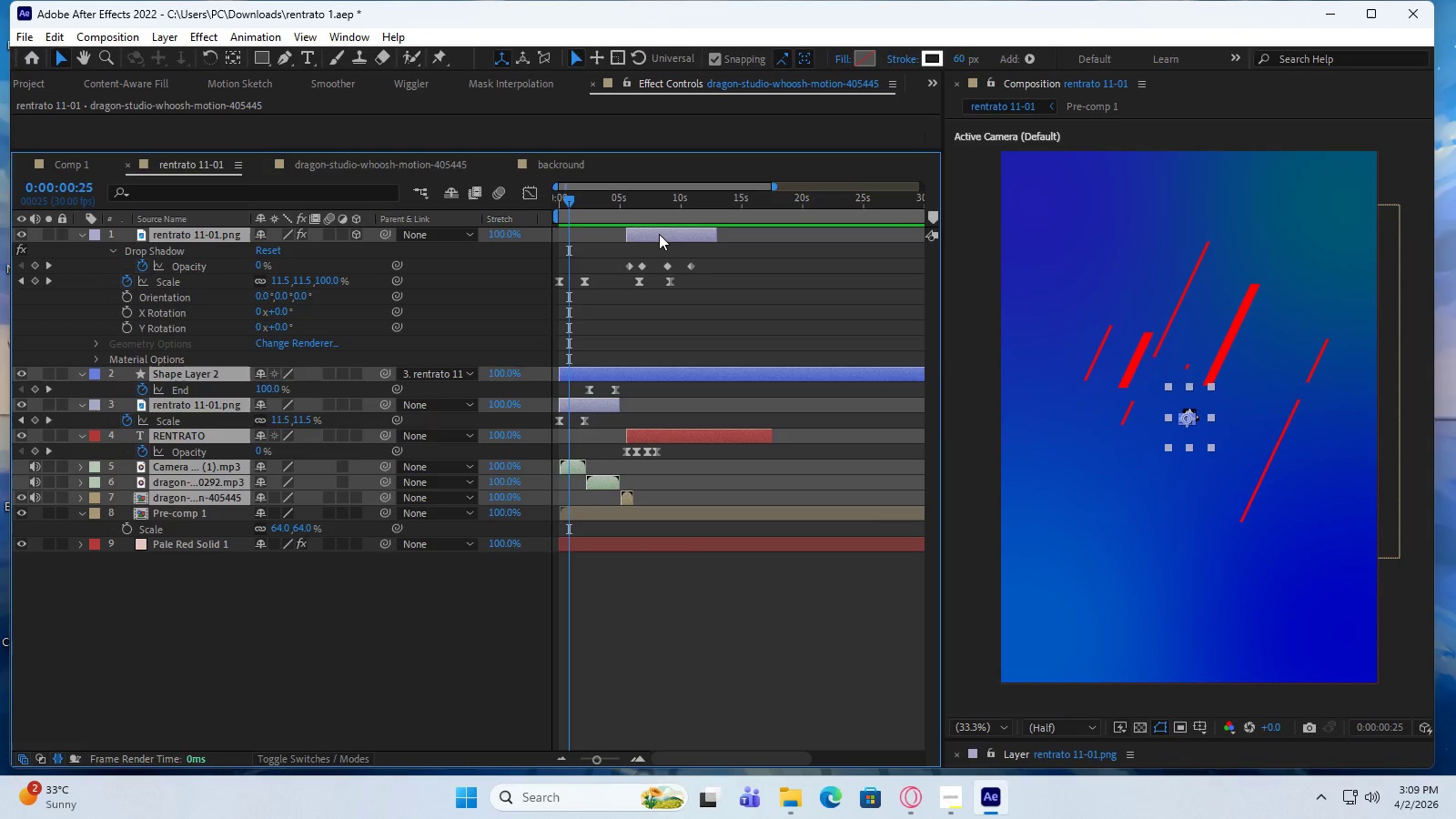 
hold_key(key=ShiftLeft, duration=0.38)
 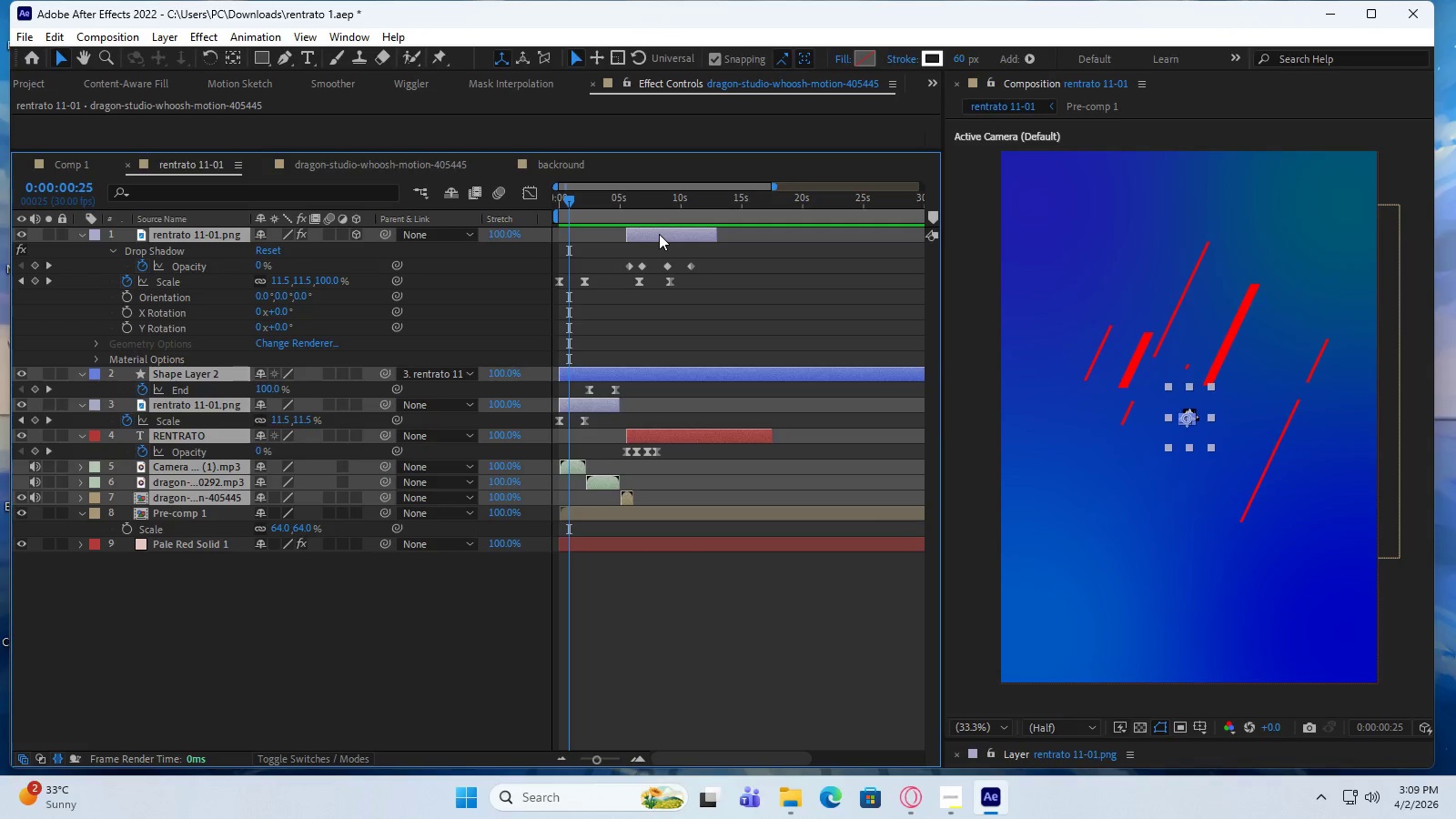 
left_click_drag(start_coordinate=[659, 234], to_coordinate=[683, 234])
 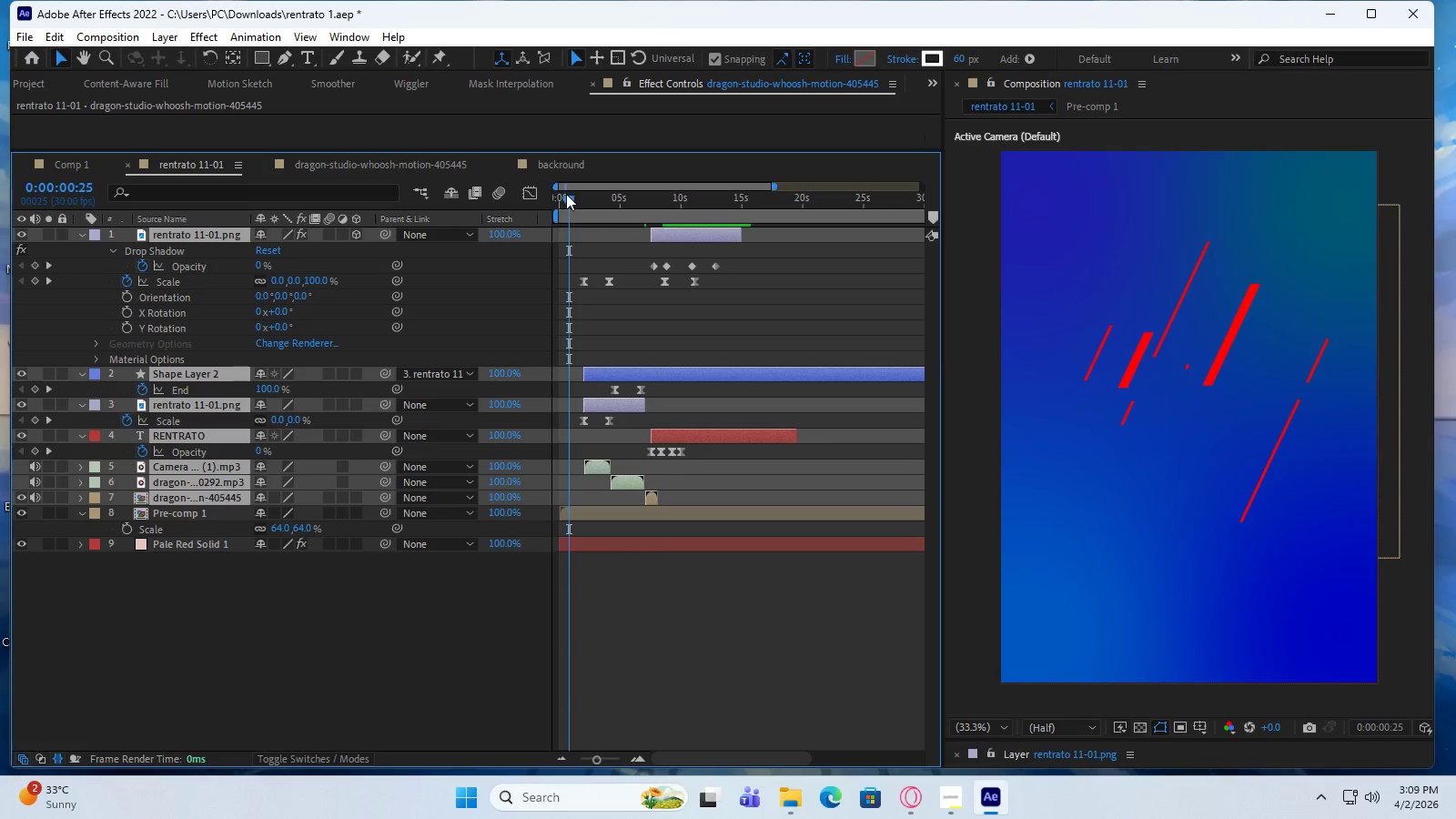 
left_click_drag(start_coordinate=[566, 197], to_coordinate=[565, 221])
 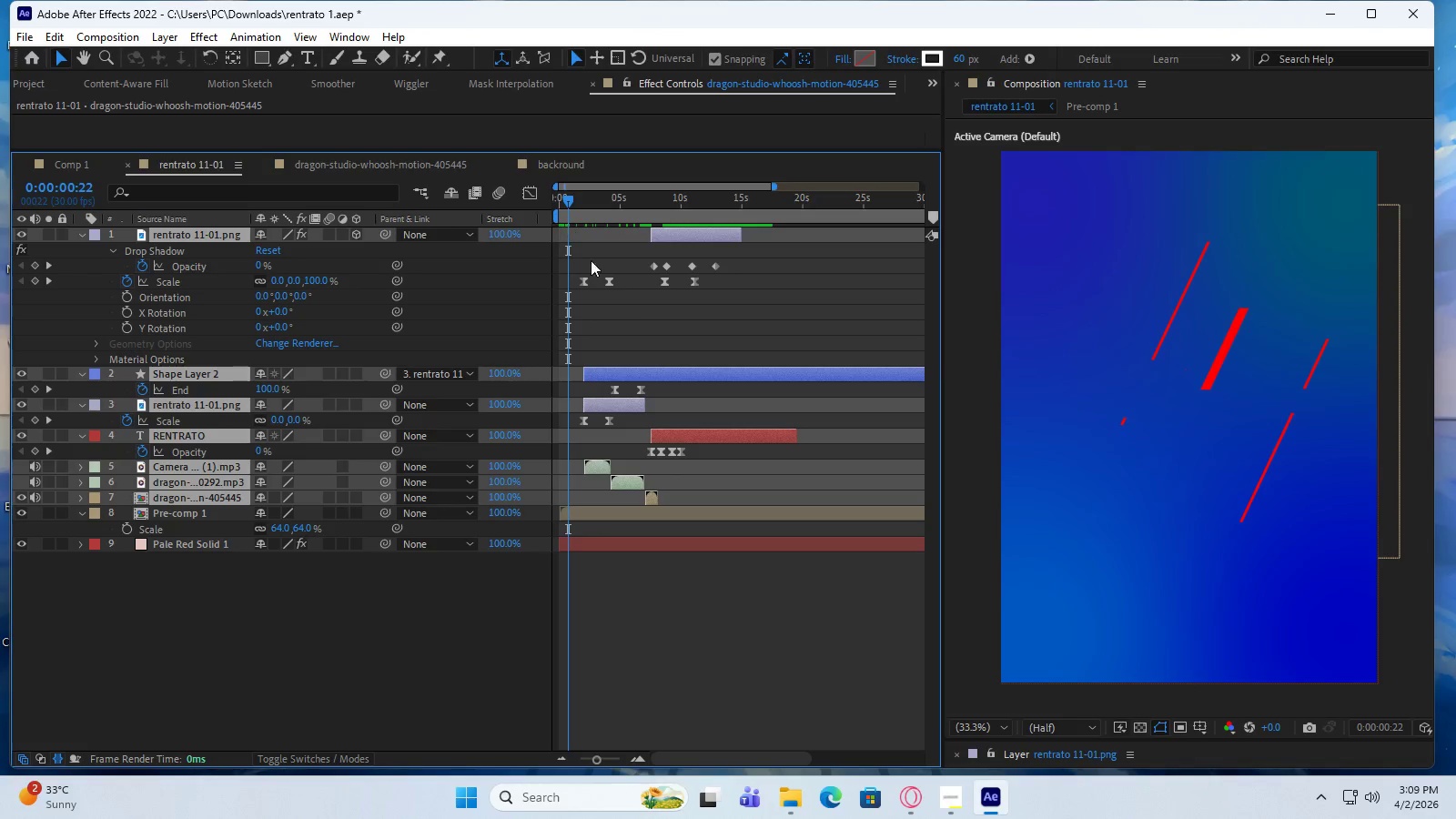 
key(Space)
 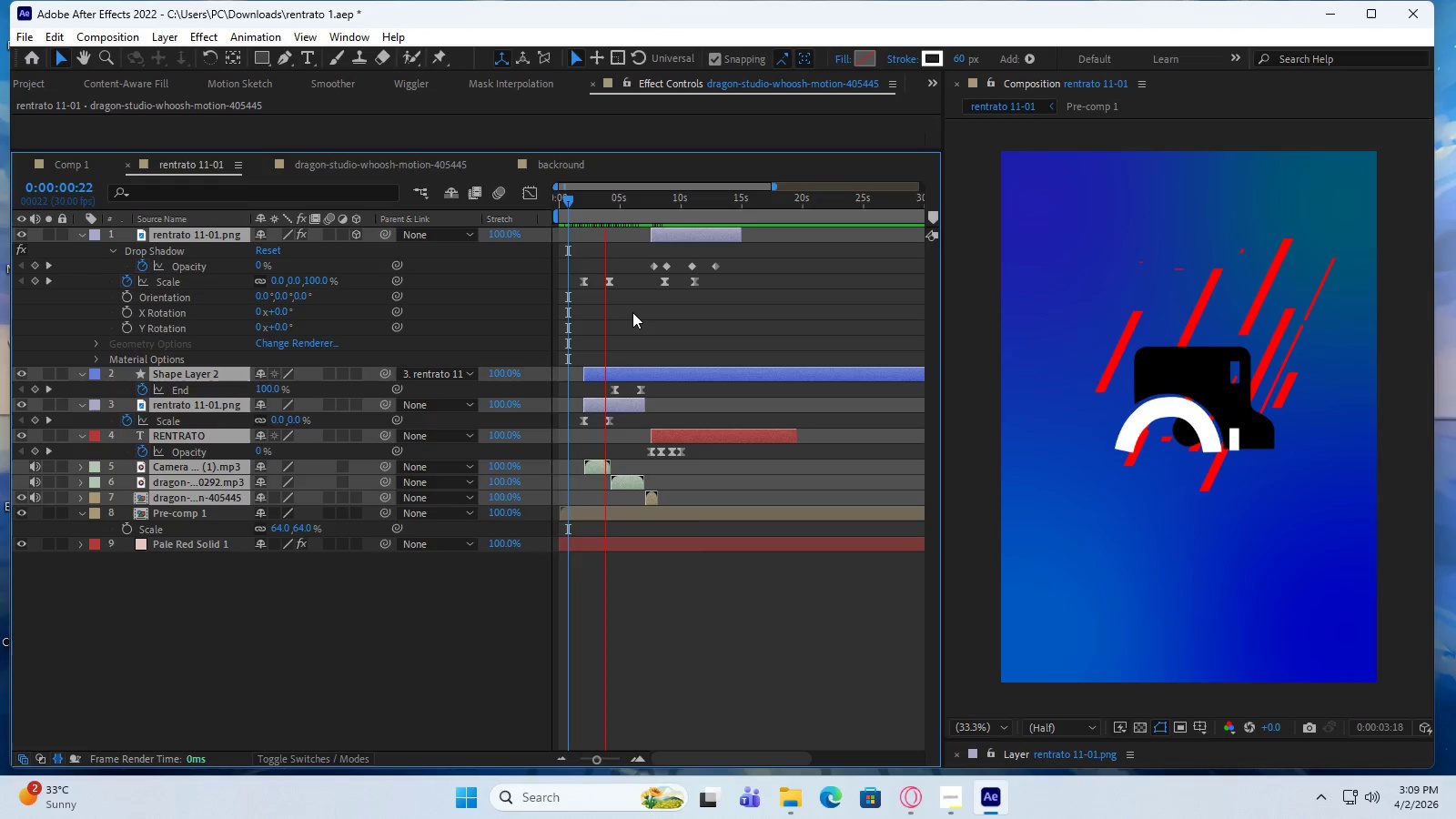 
wait(9.06)
 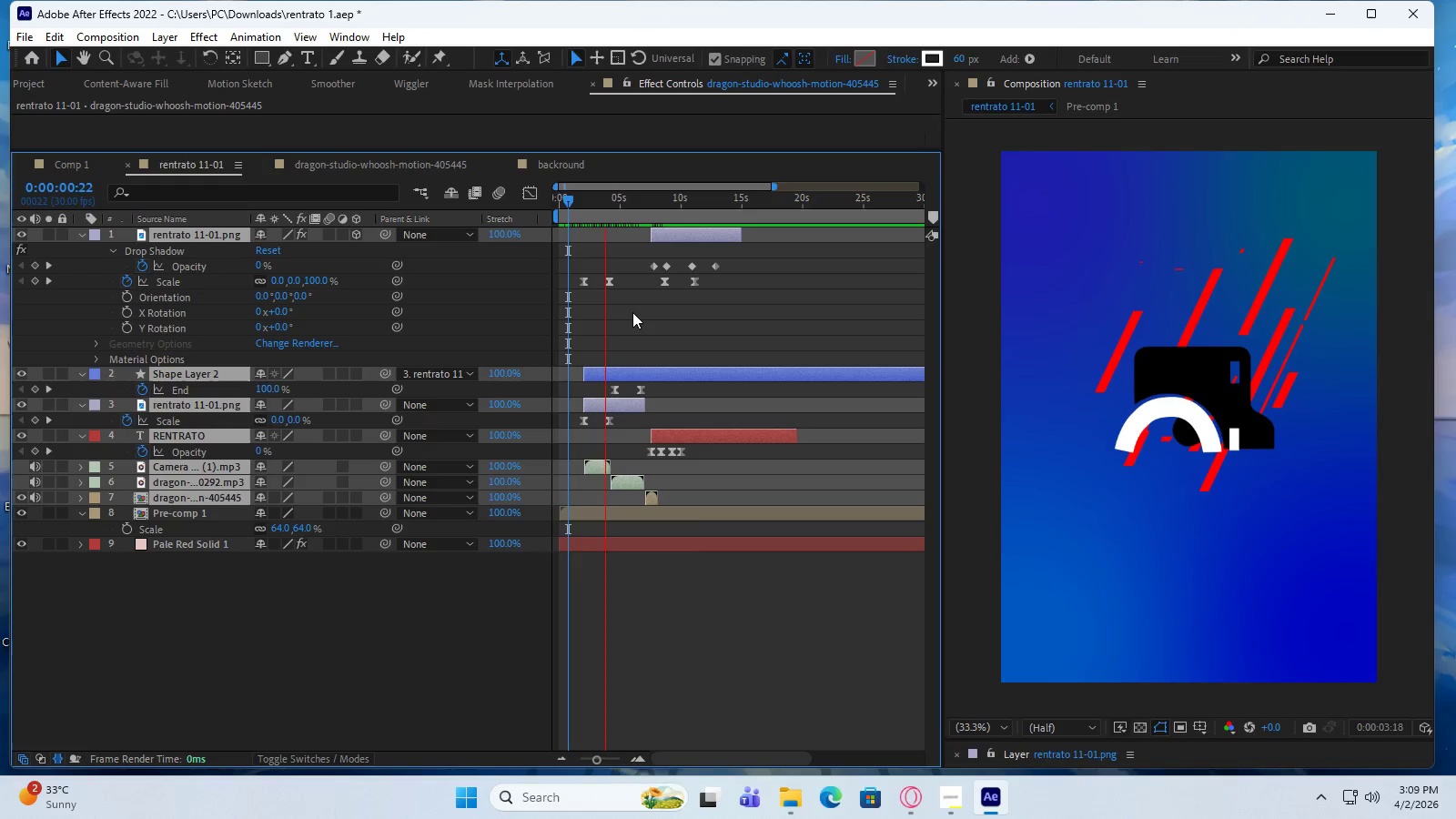 
key(Space)
 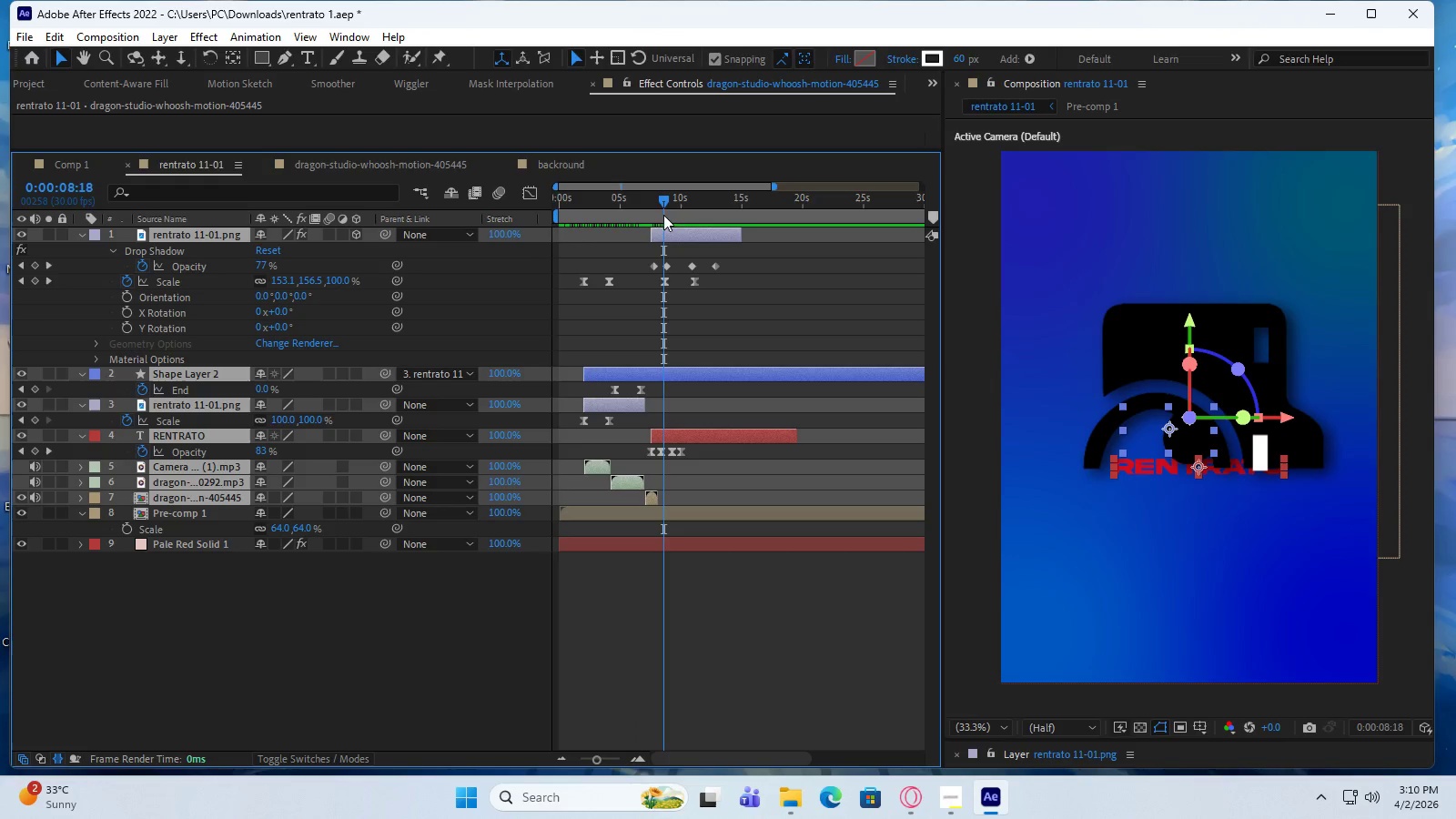 
left_click_drag(start_coordinate=[661, 196], to_coordinate=[601, 207])
 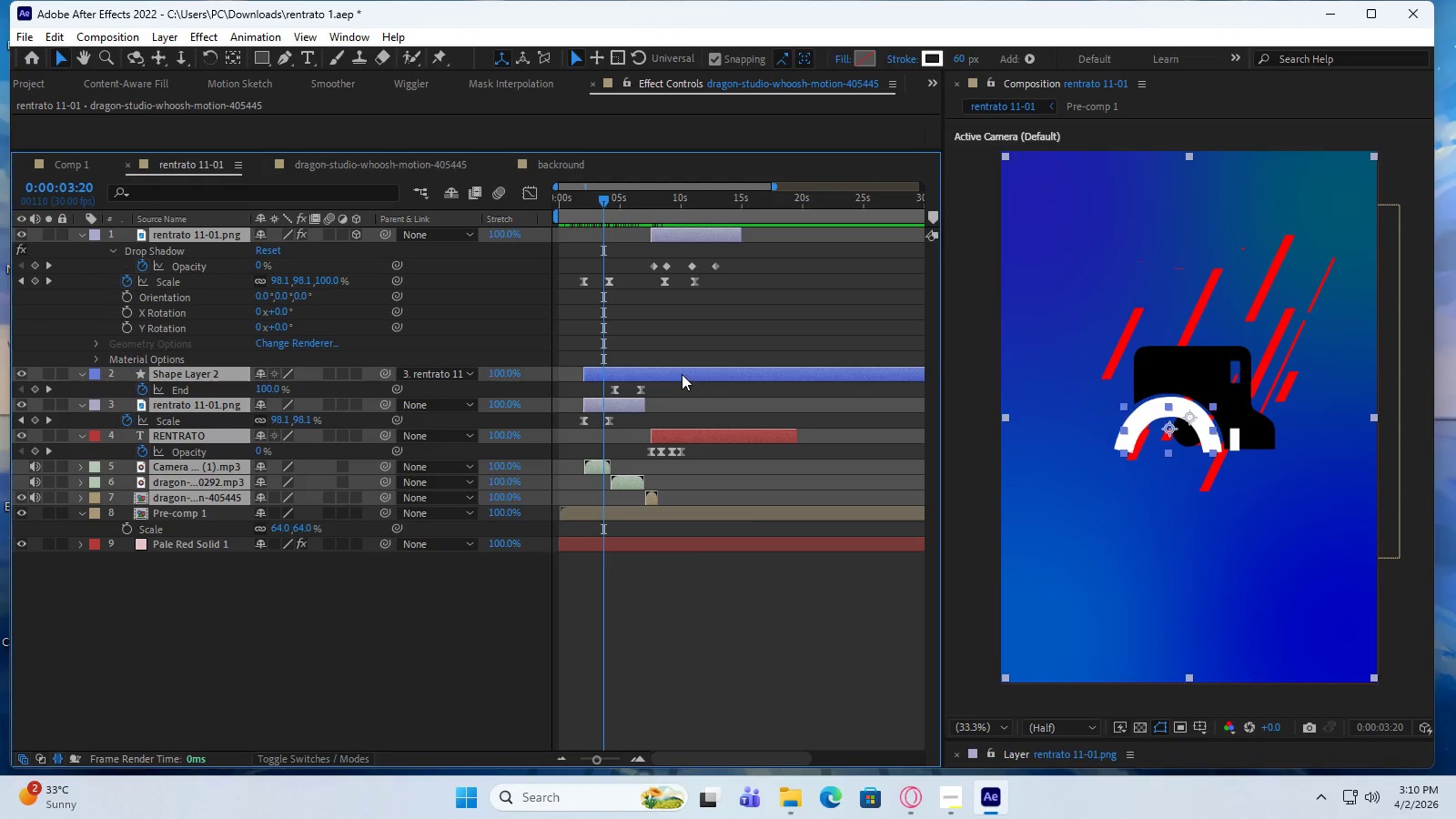 
left_click([682, 373])
 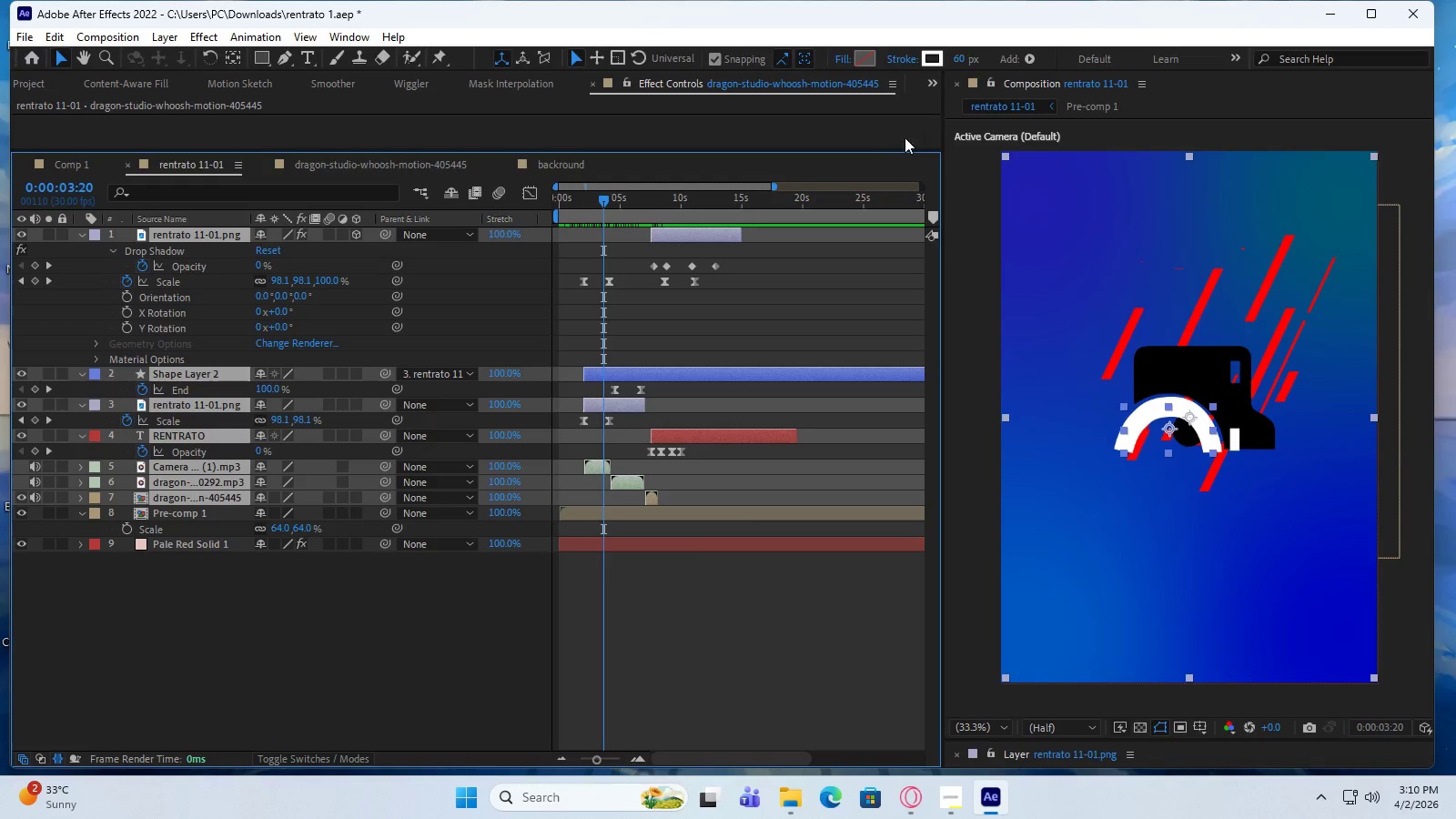 
double_click([943, 61])
 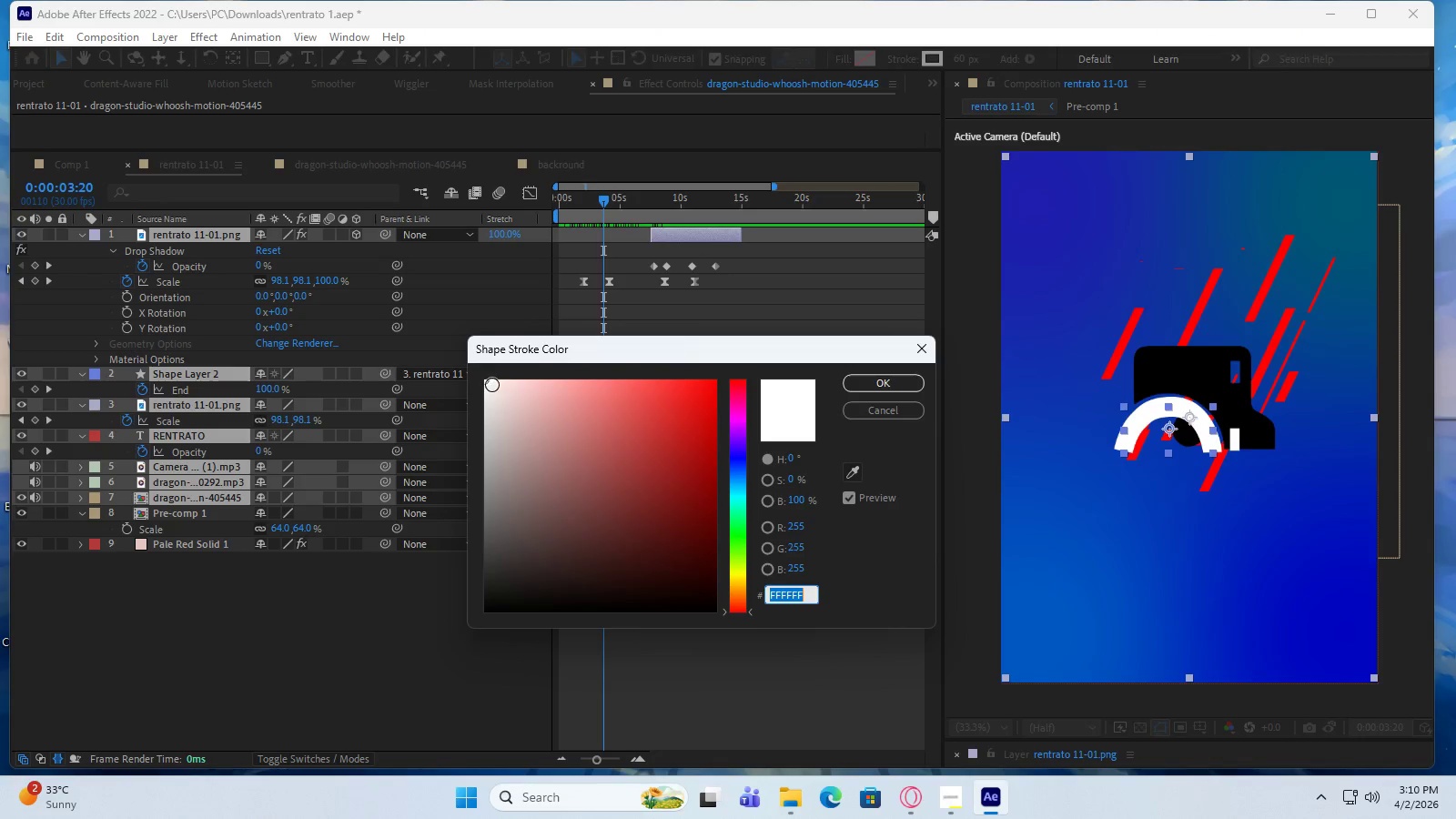 
left_click_drag(start_coordinate=[485, 386], to_coordinate=[712, 382])
 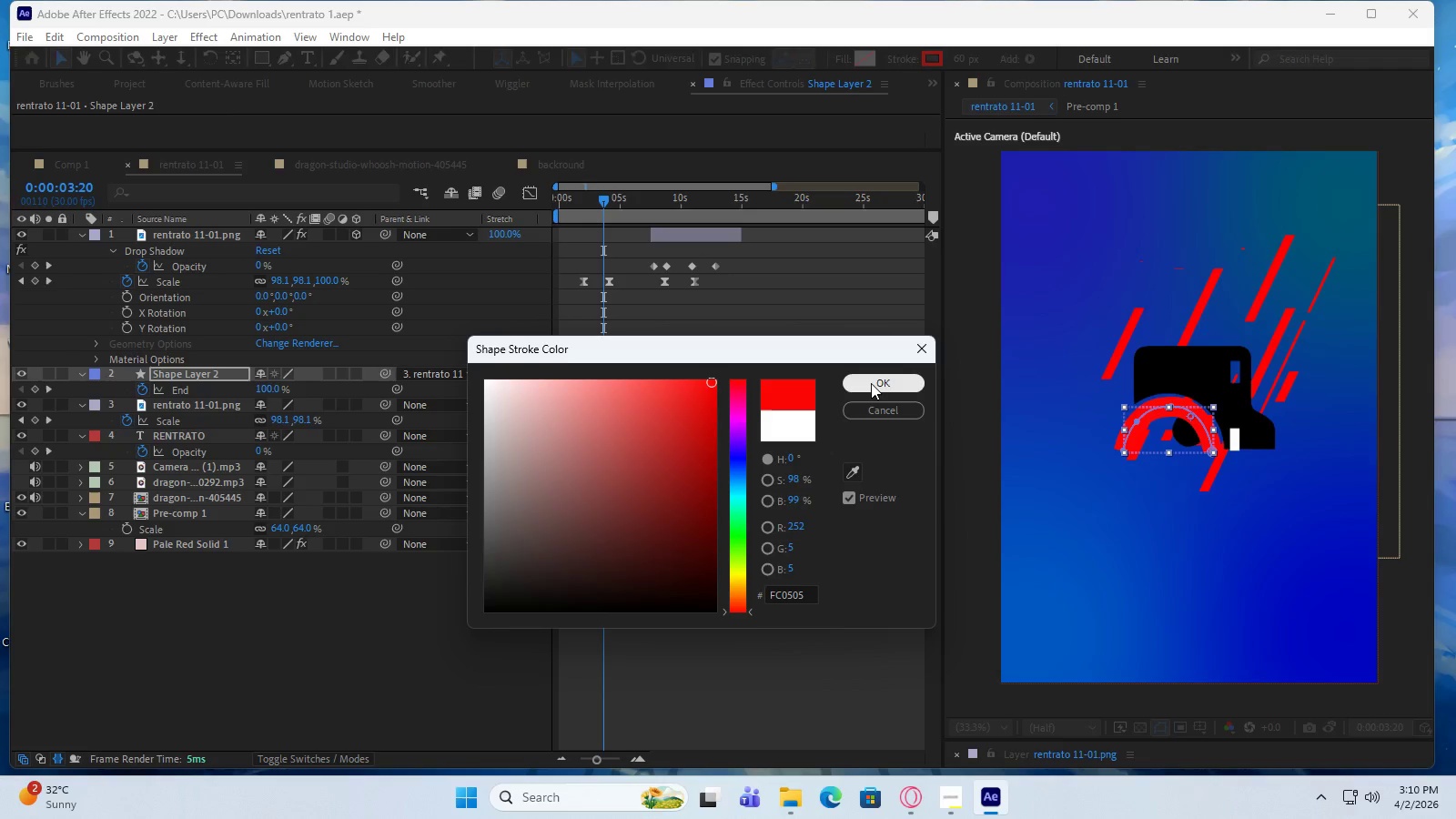 
left_click([873, 380])
 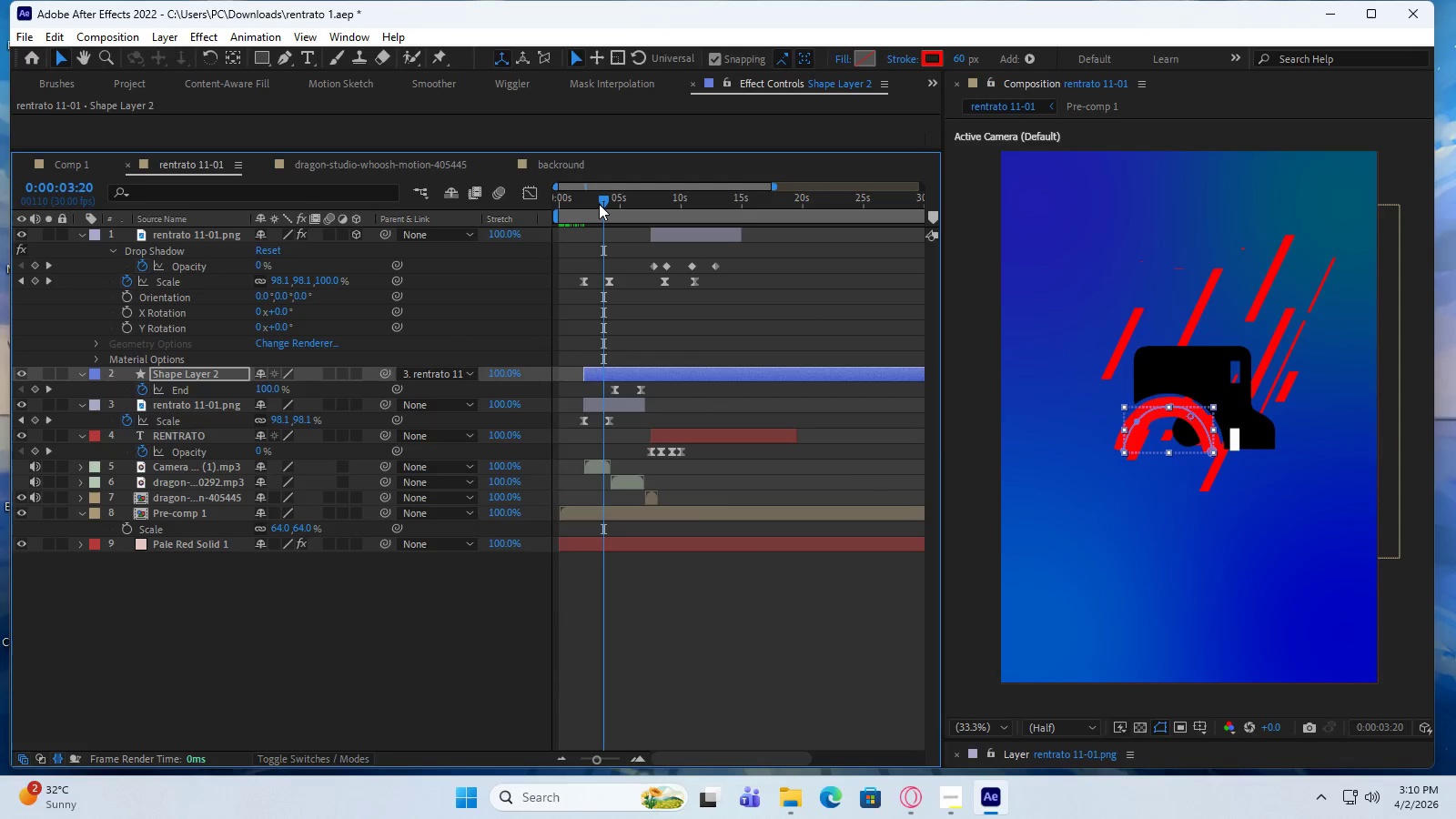 
left_click_drag(start_coordinate=[601, 201], to_coordinate=[718, 211])
 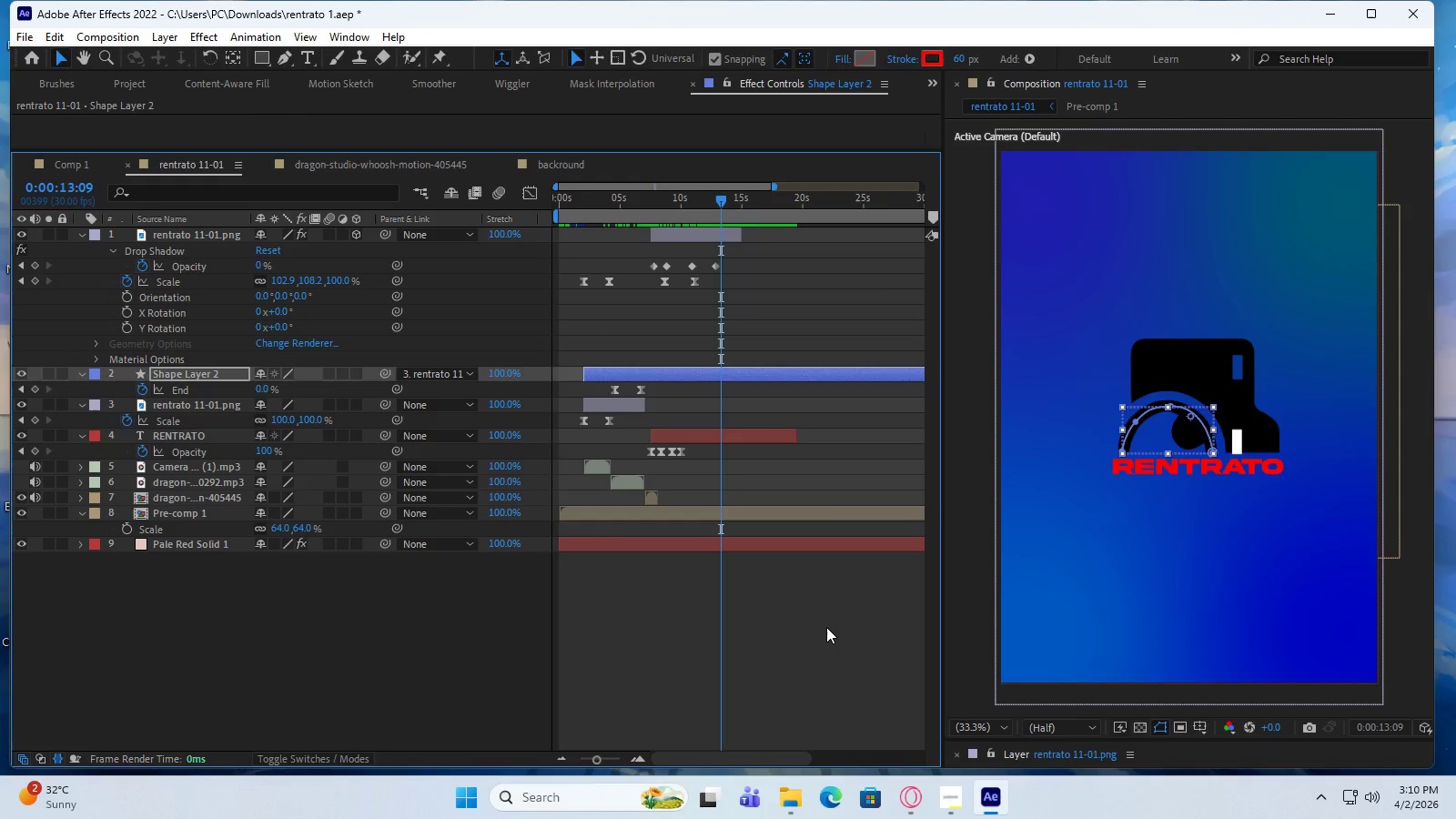 
left_click([826, 627])
 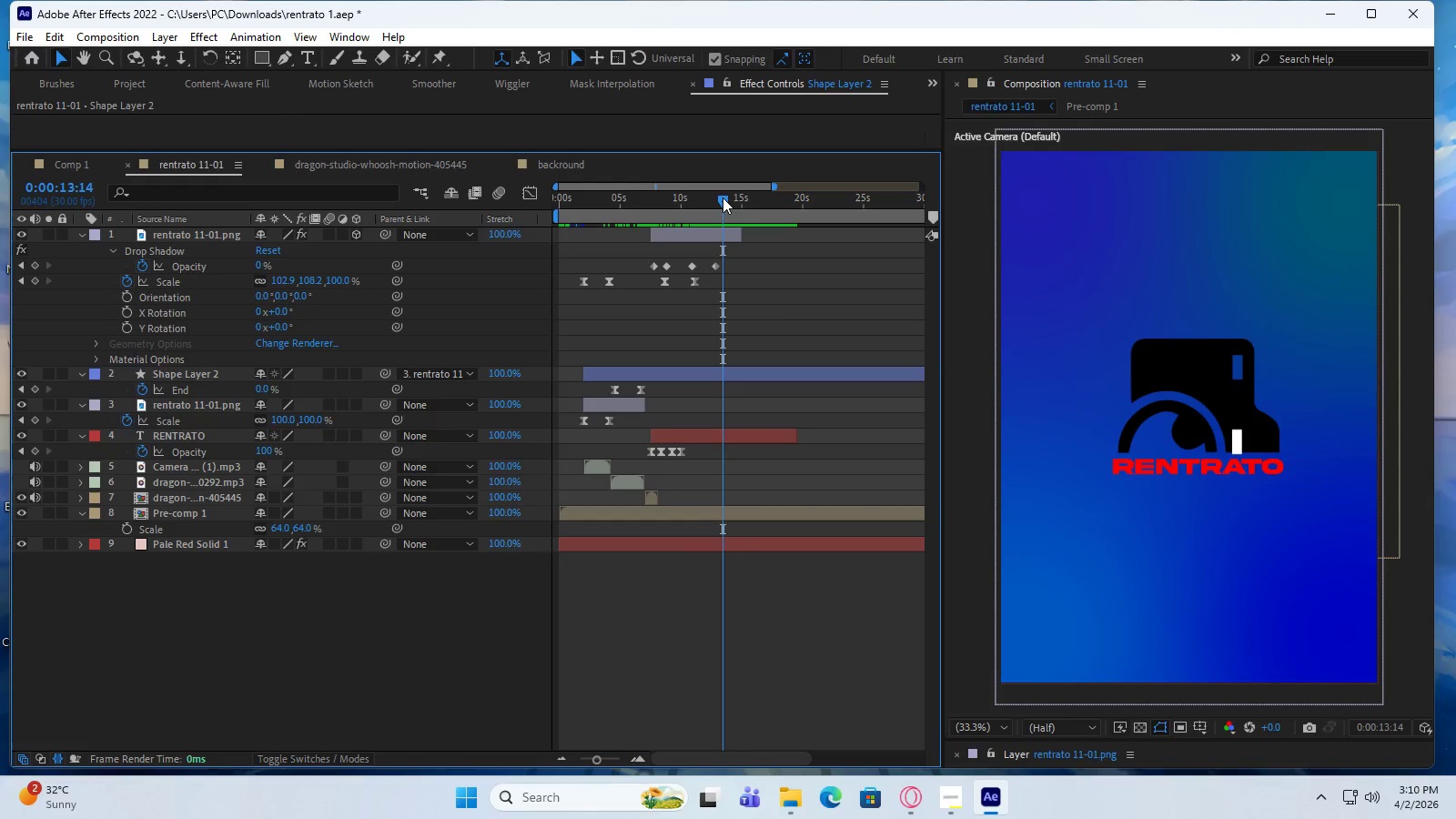 
wait(11.48)
 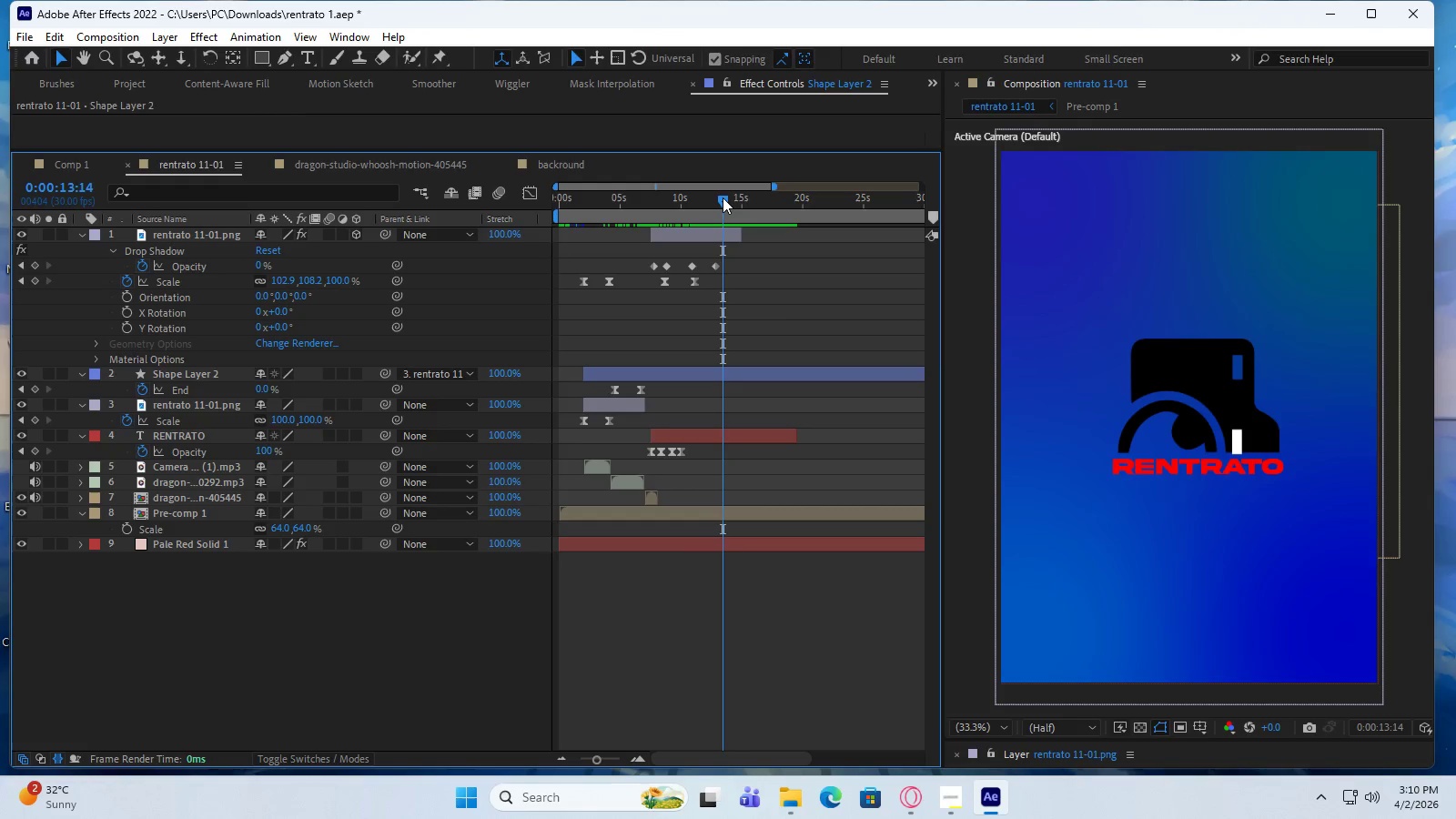 
double_click([263, 56])
 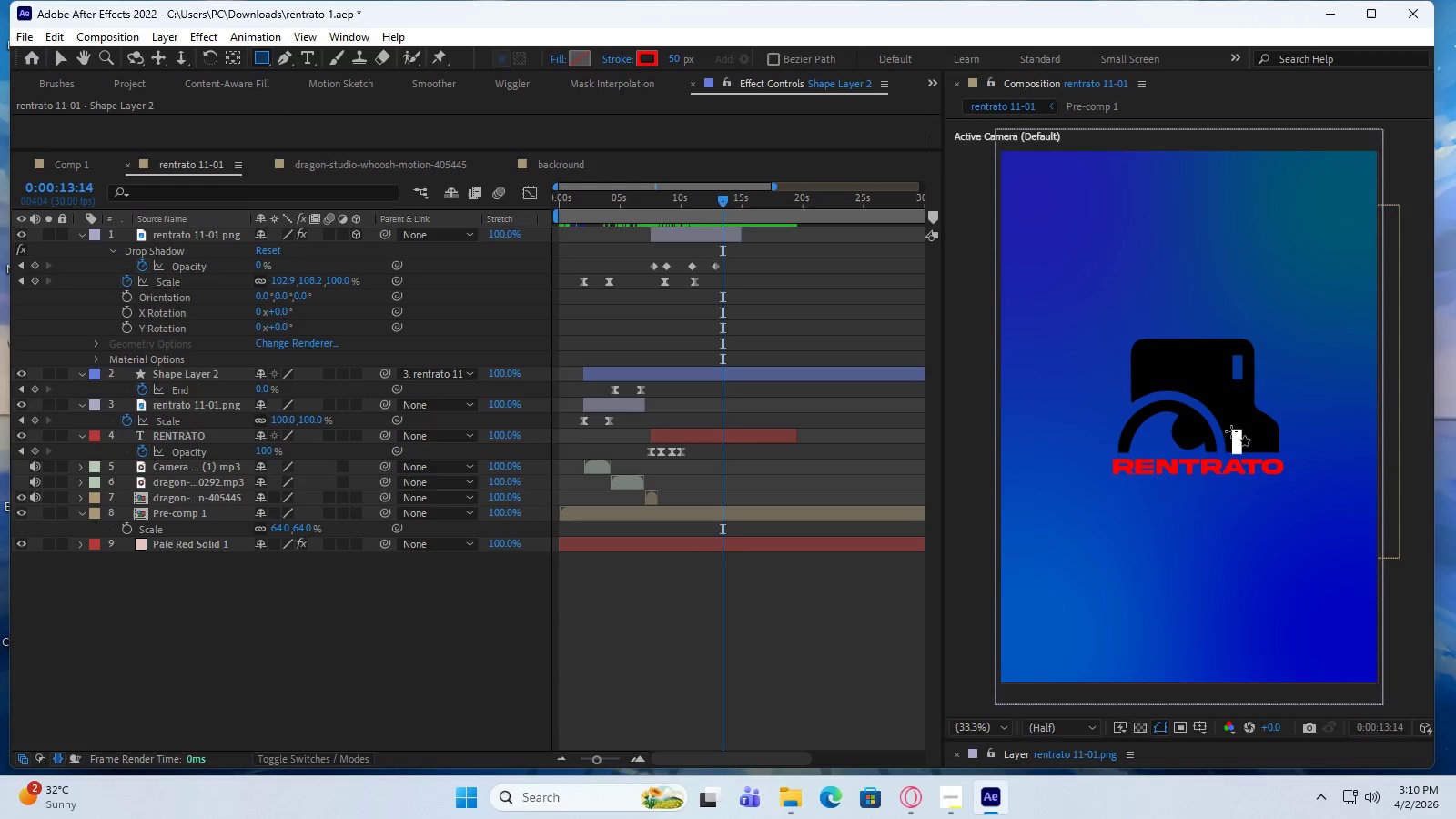 
left_click_drag(start_coordinate=[1231, 430], to_coordinate=[1238, 448])
 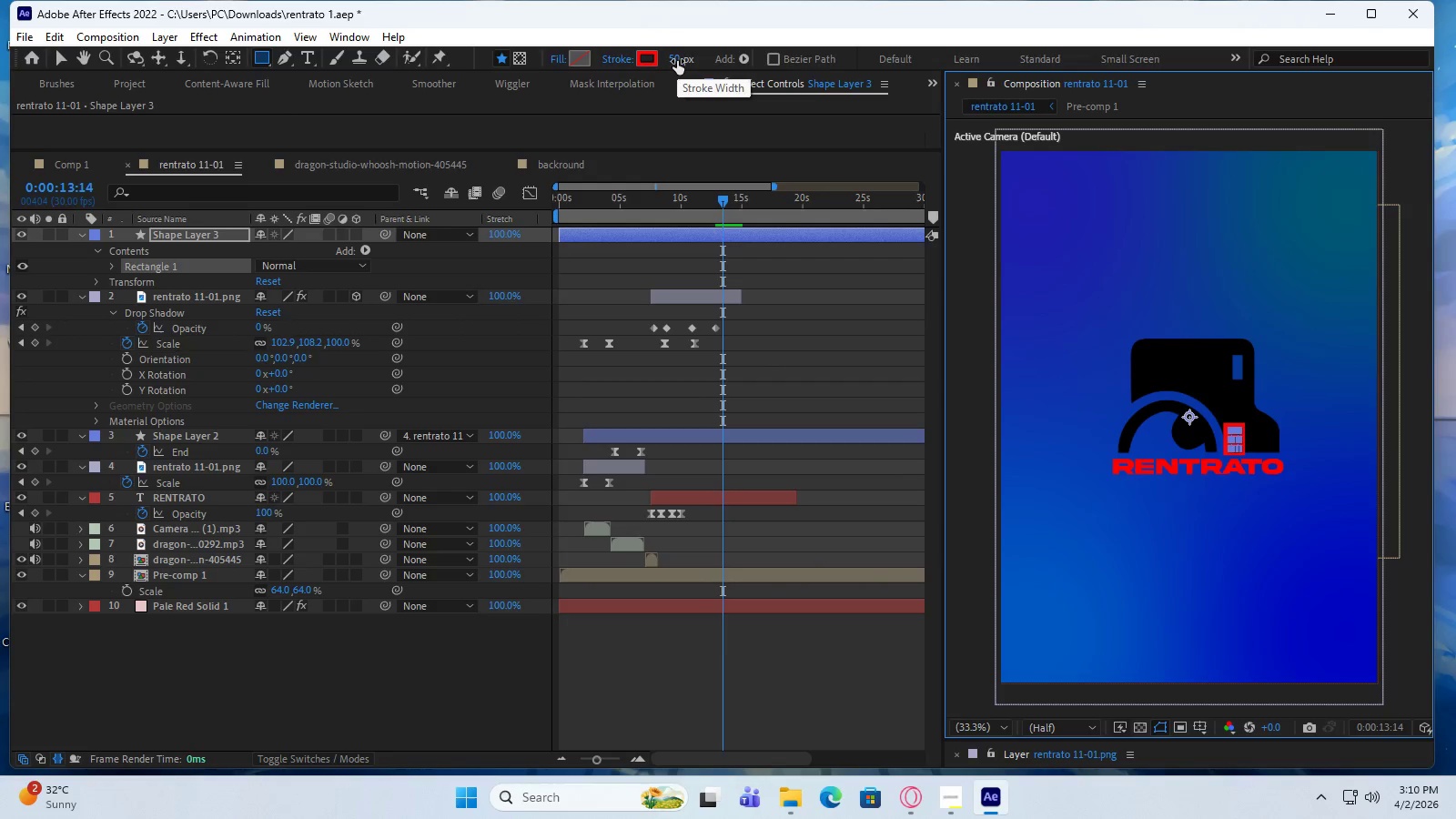 
left_click([677, 61])
 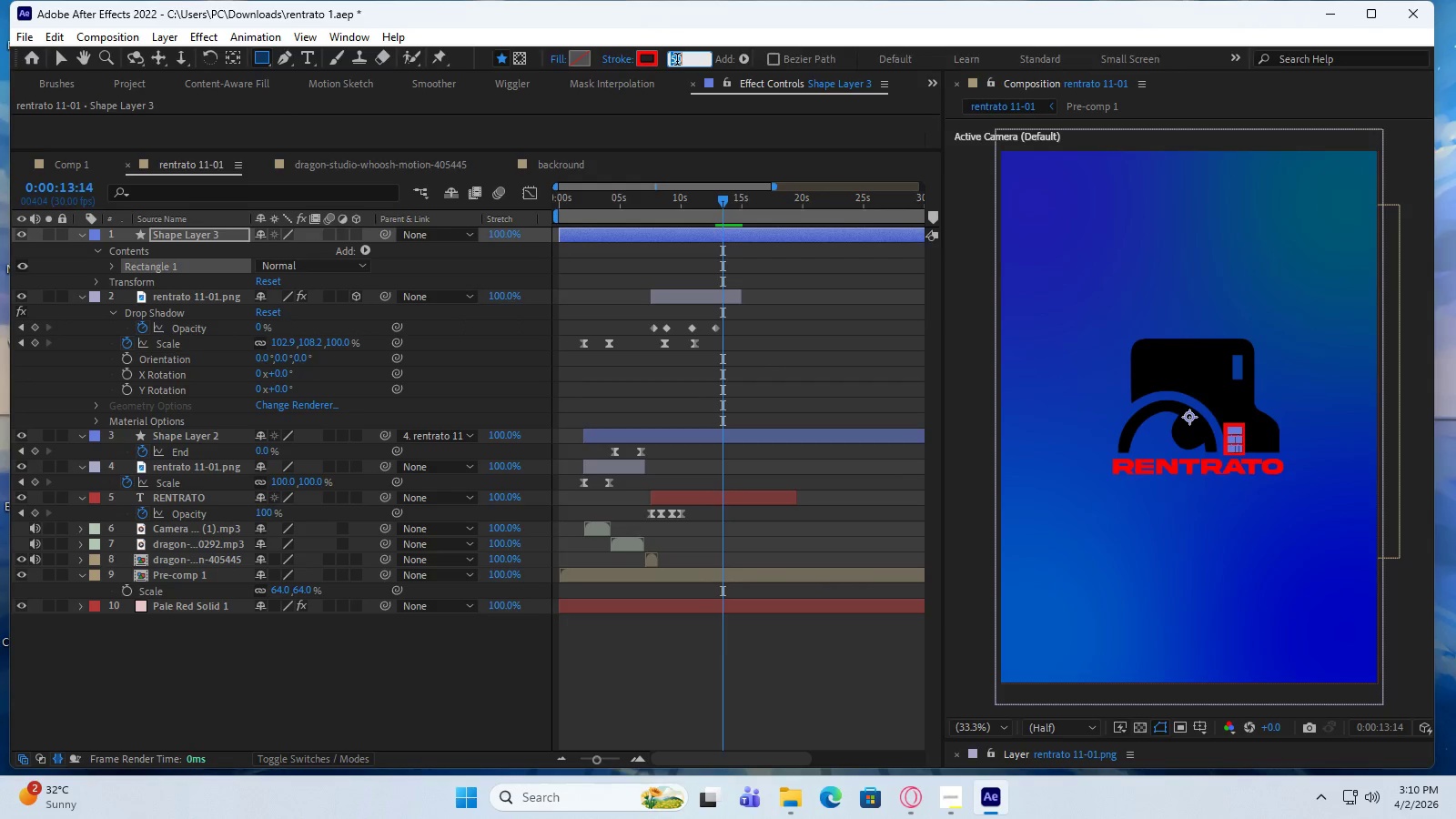 
key(Numpad0)
 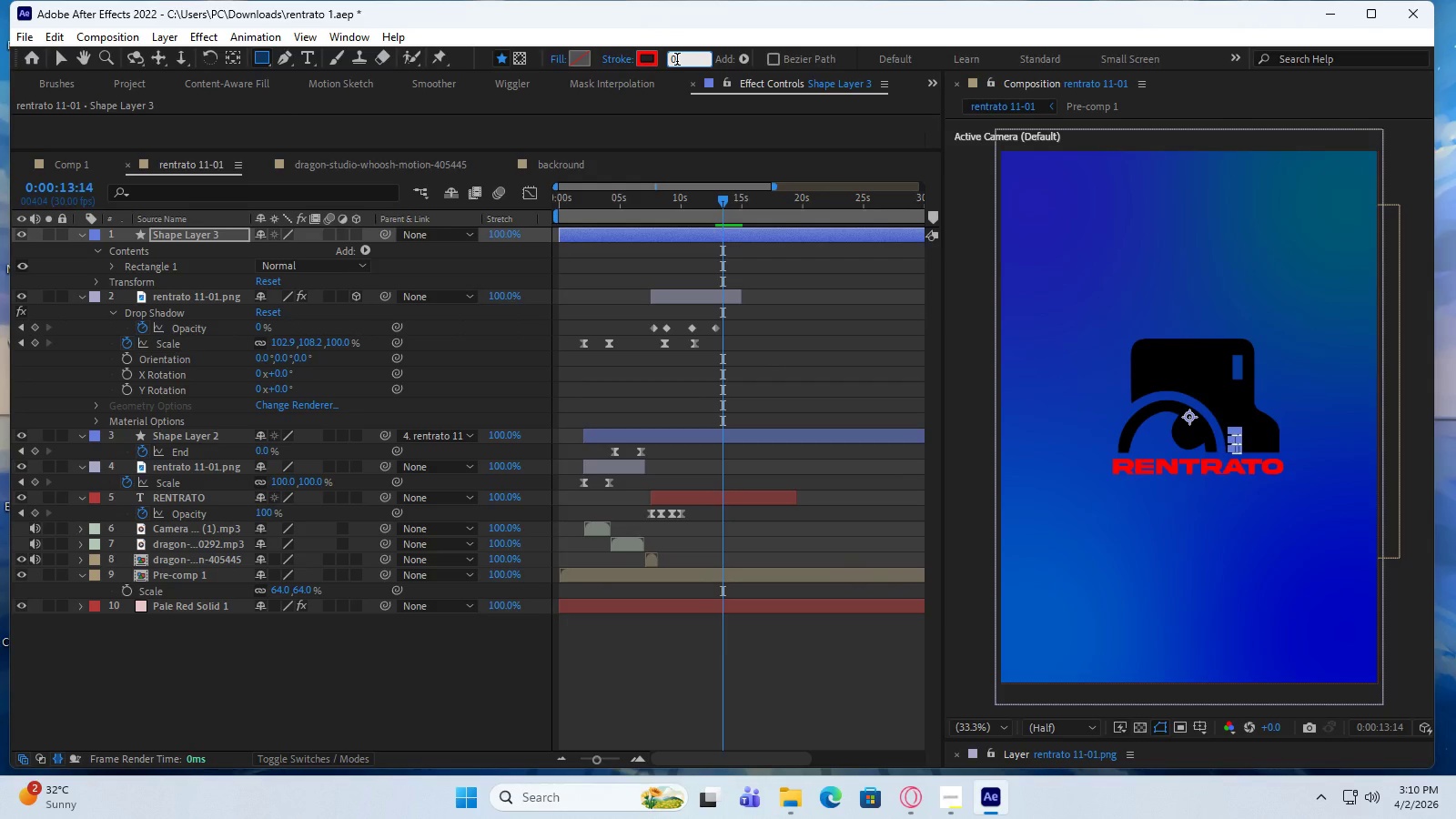 
key(NumpadEnter)
 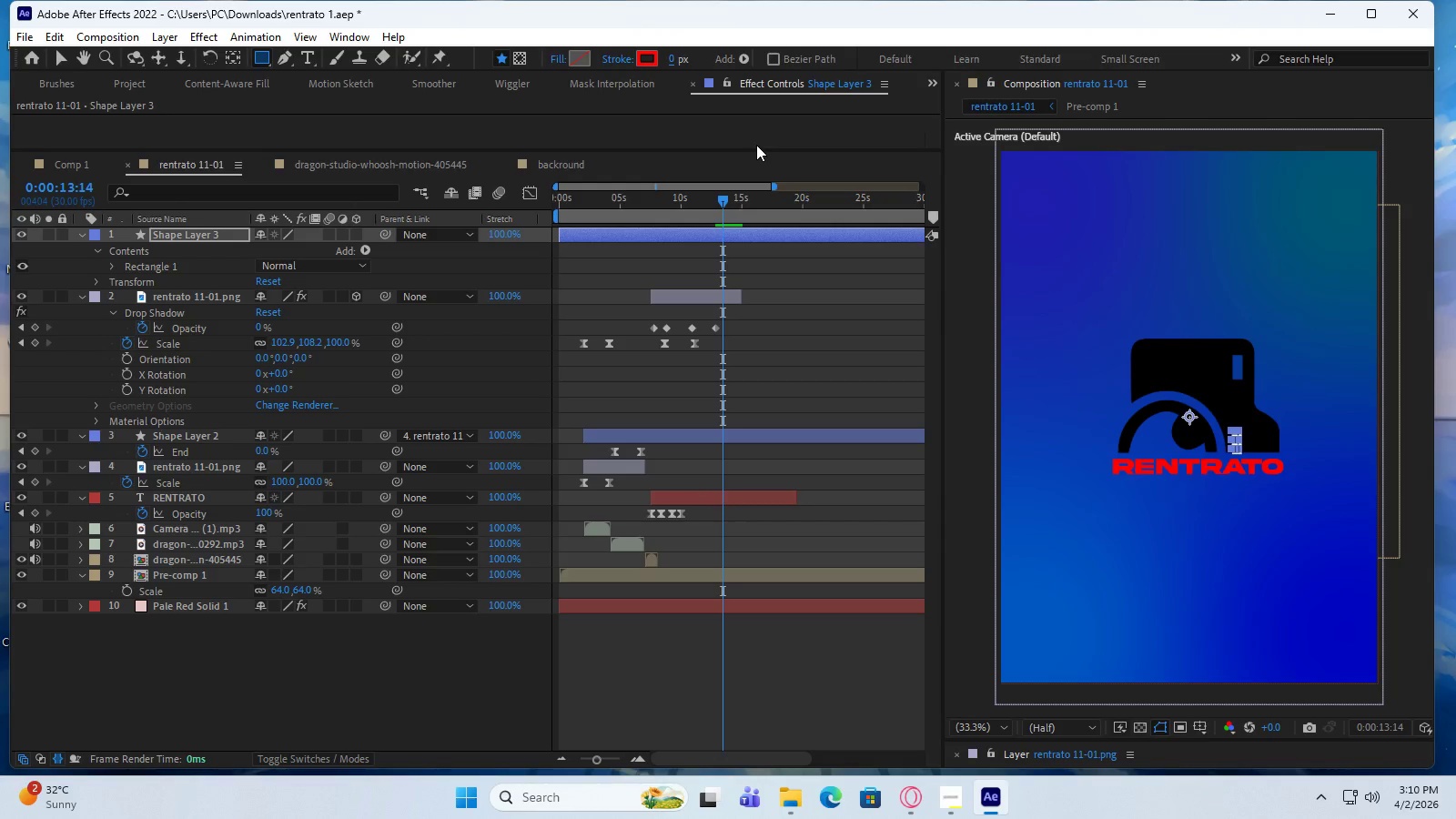 
left_click([759, 136])
 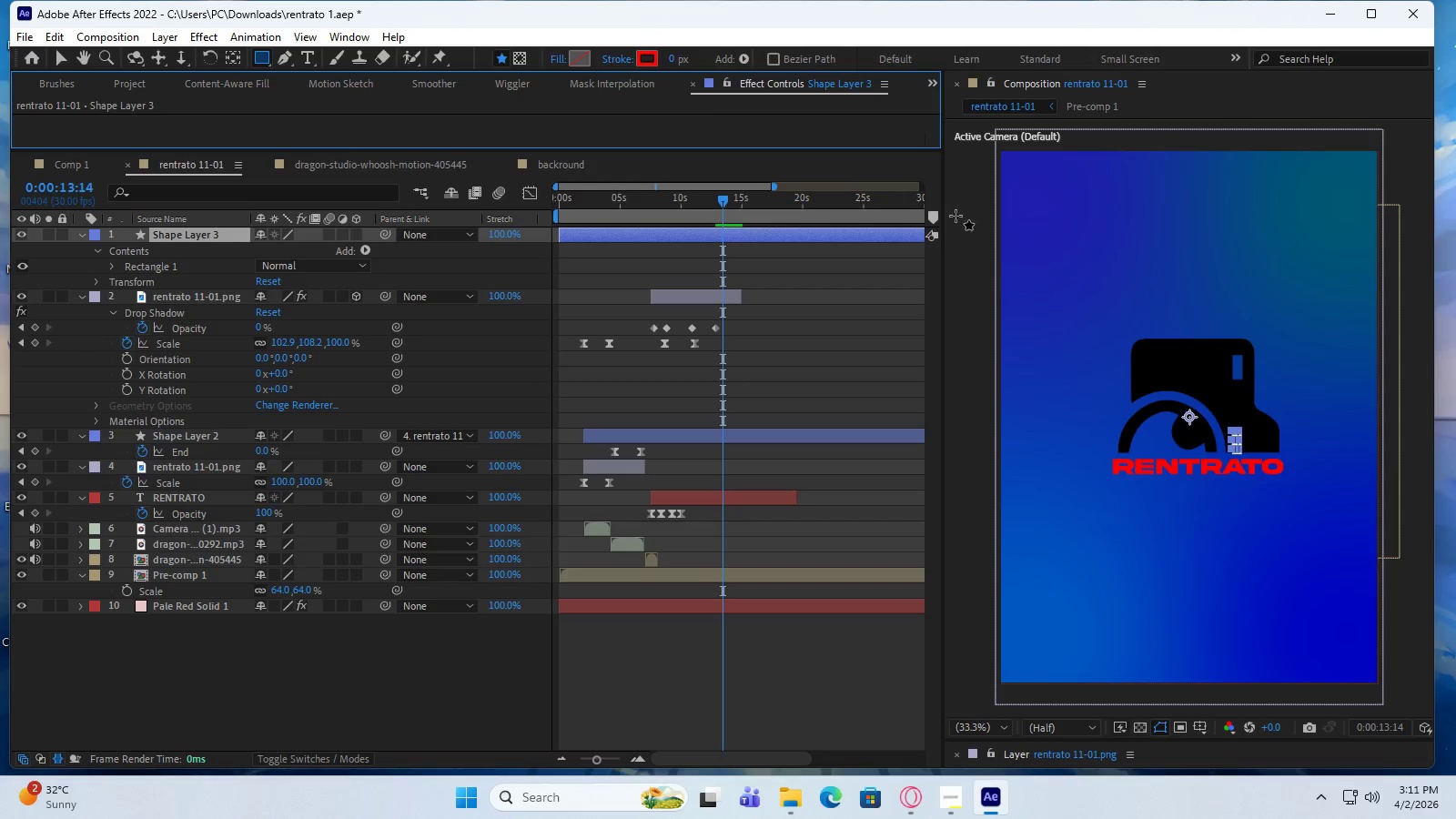 
left_click([585, 57])
 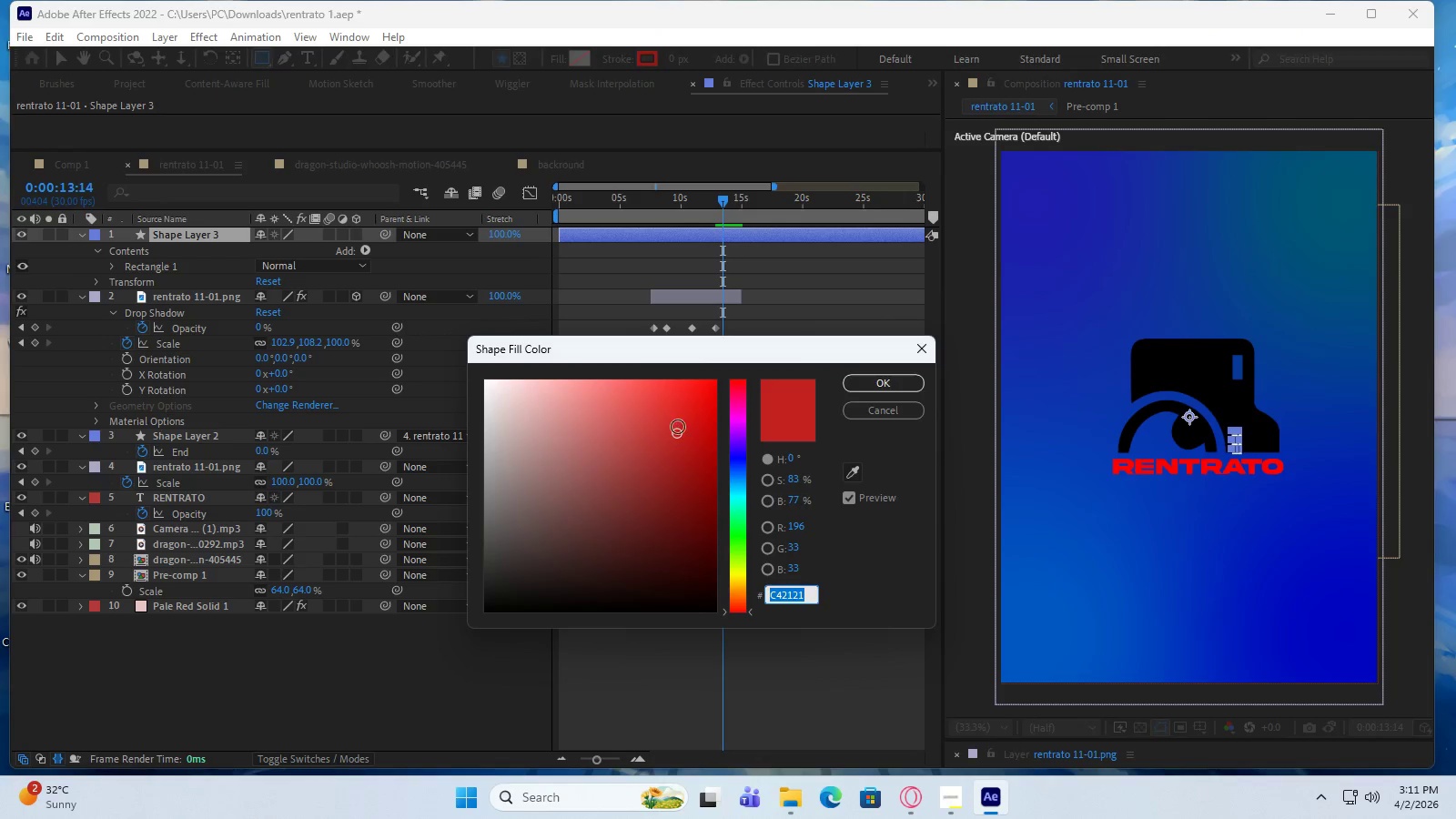 
left_click_drag(start_coordinate=[678, 430], to_coordinate=[484, 385])
 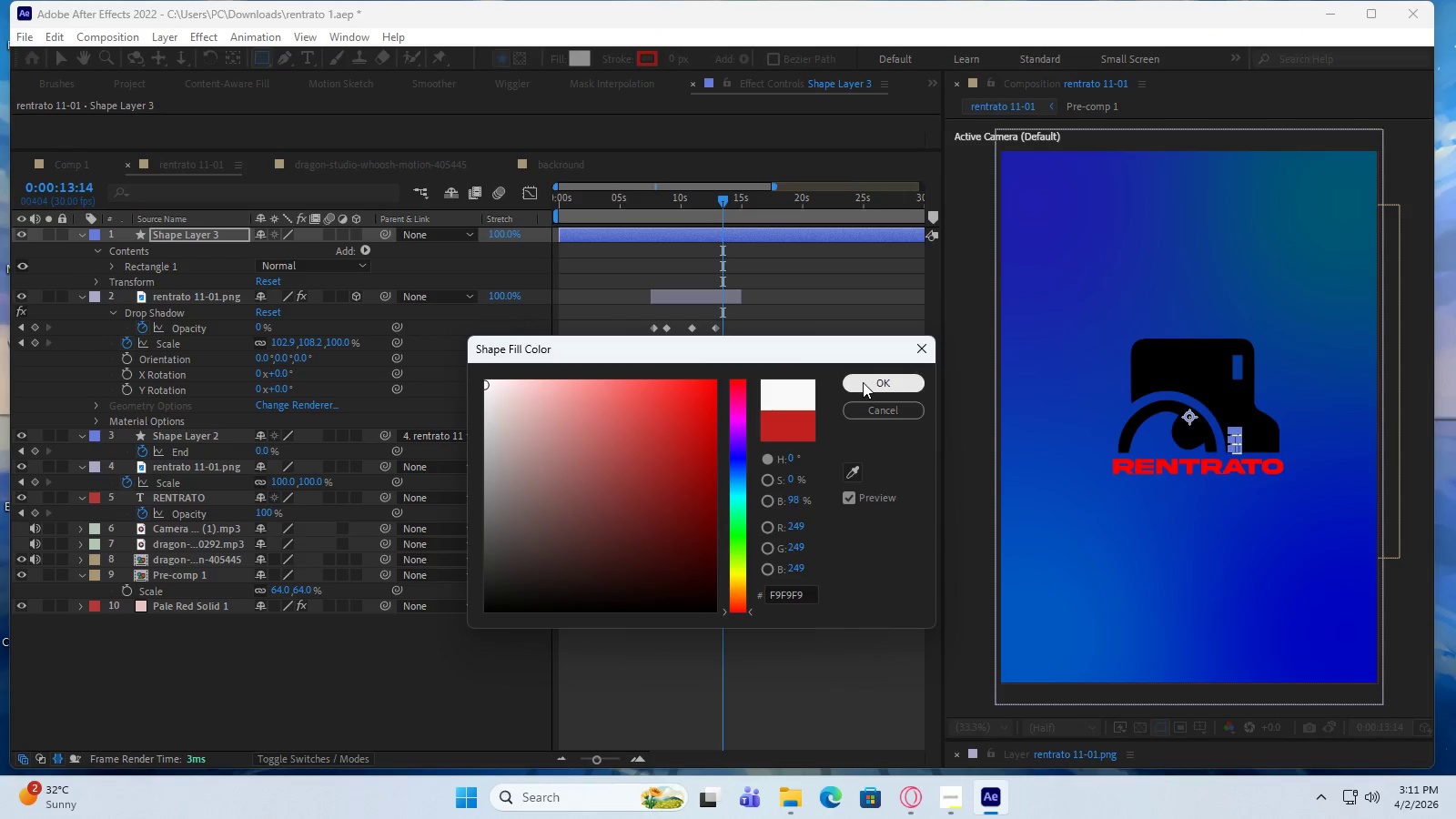 
double_click([863, 382])
 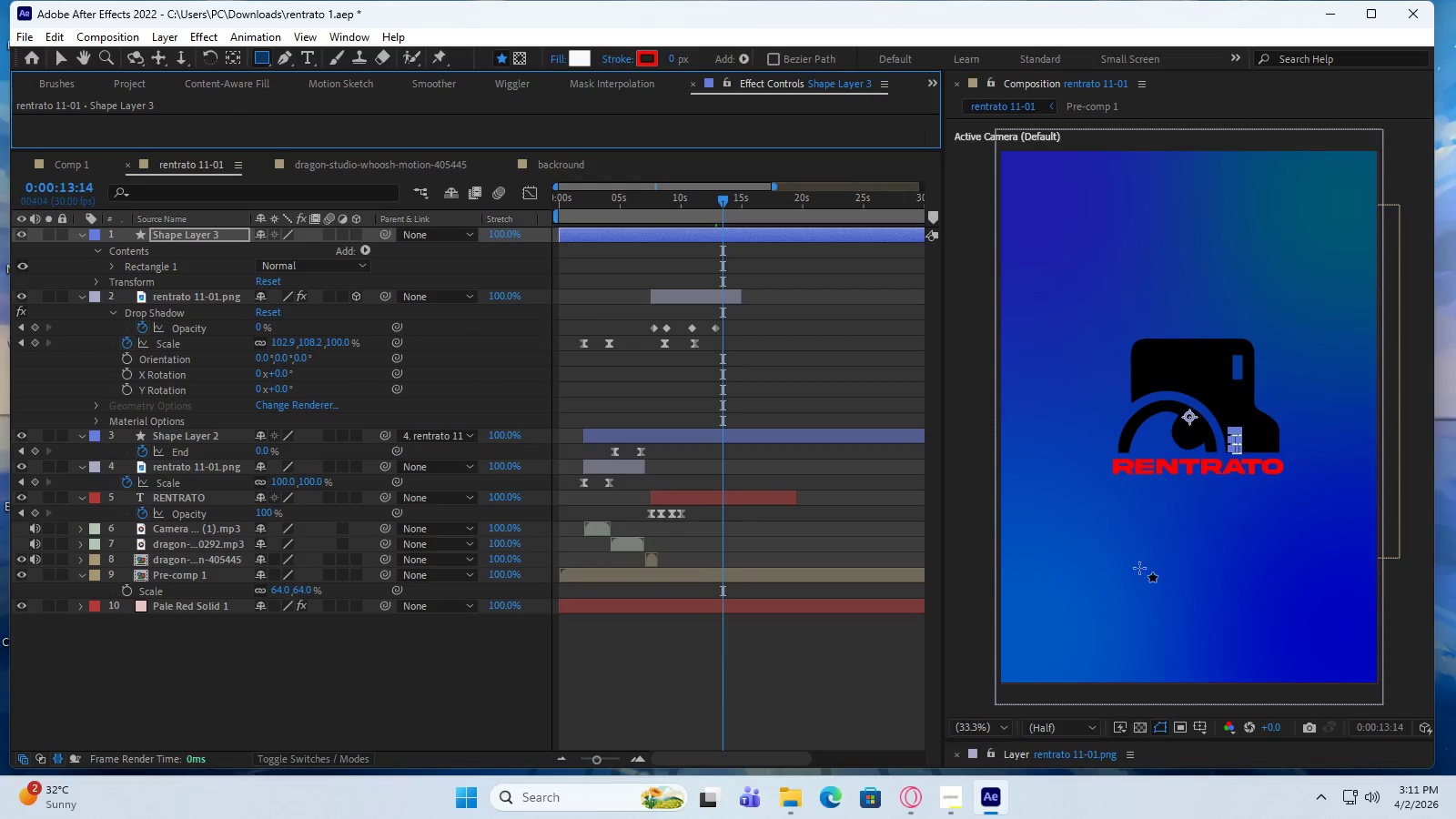 
left_click([1157, 580])
 